 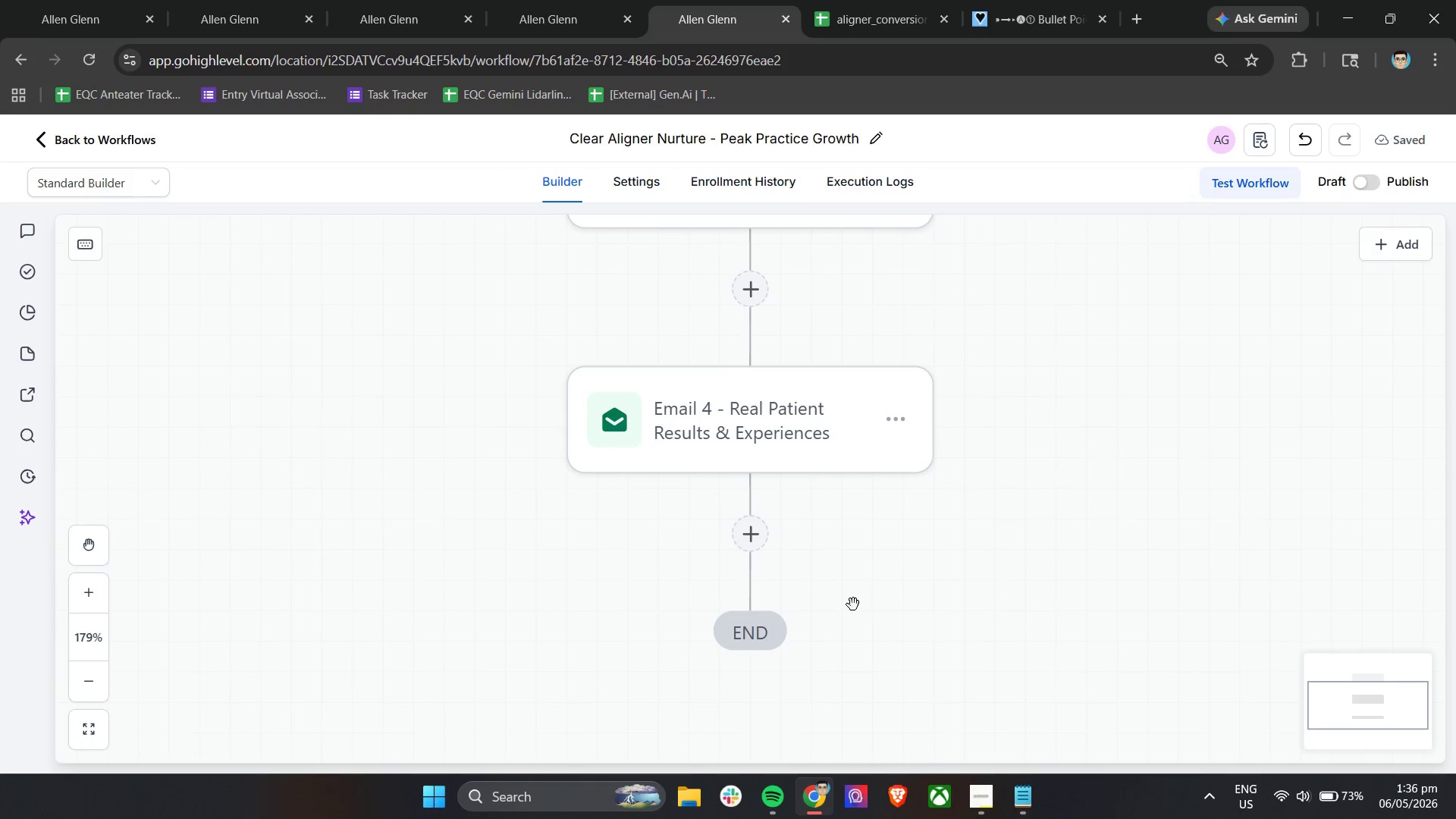 
left_click([748, 534])
 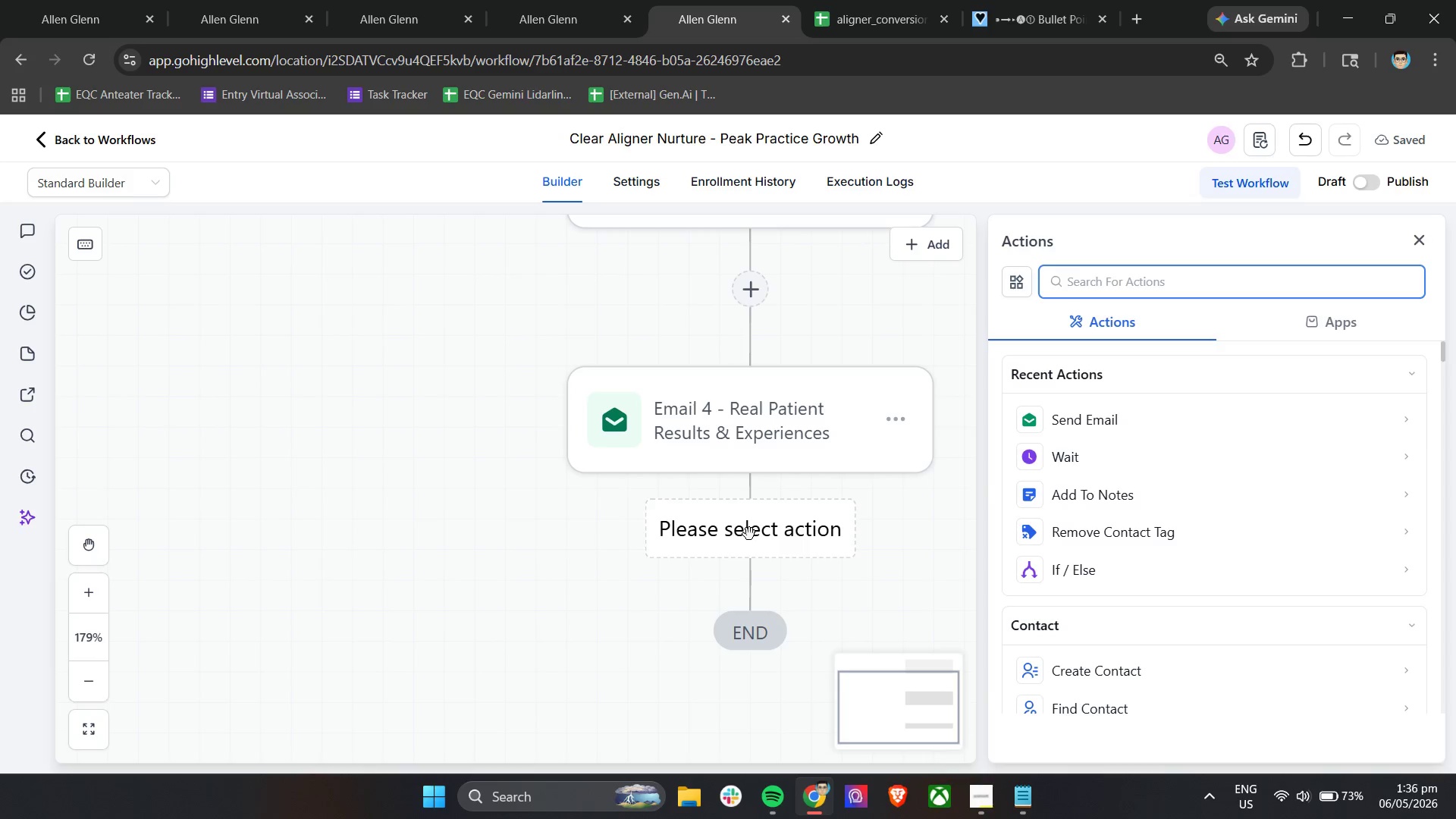 
wait(7.03)
 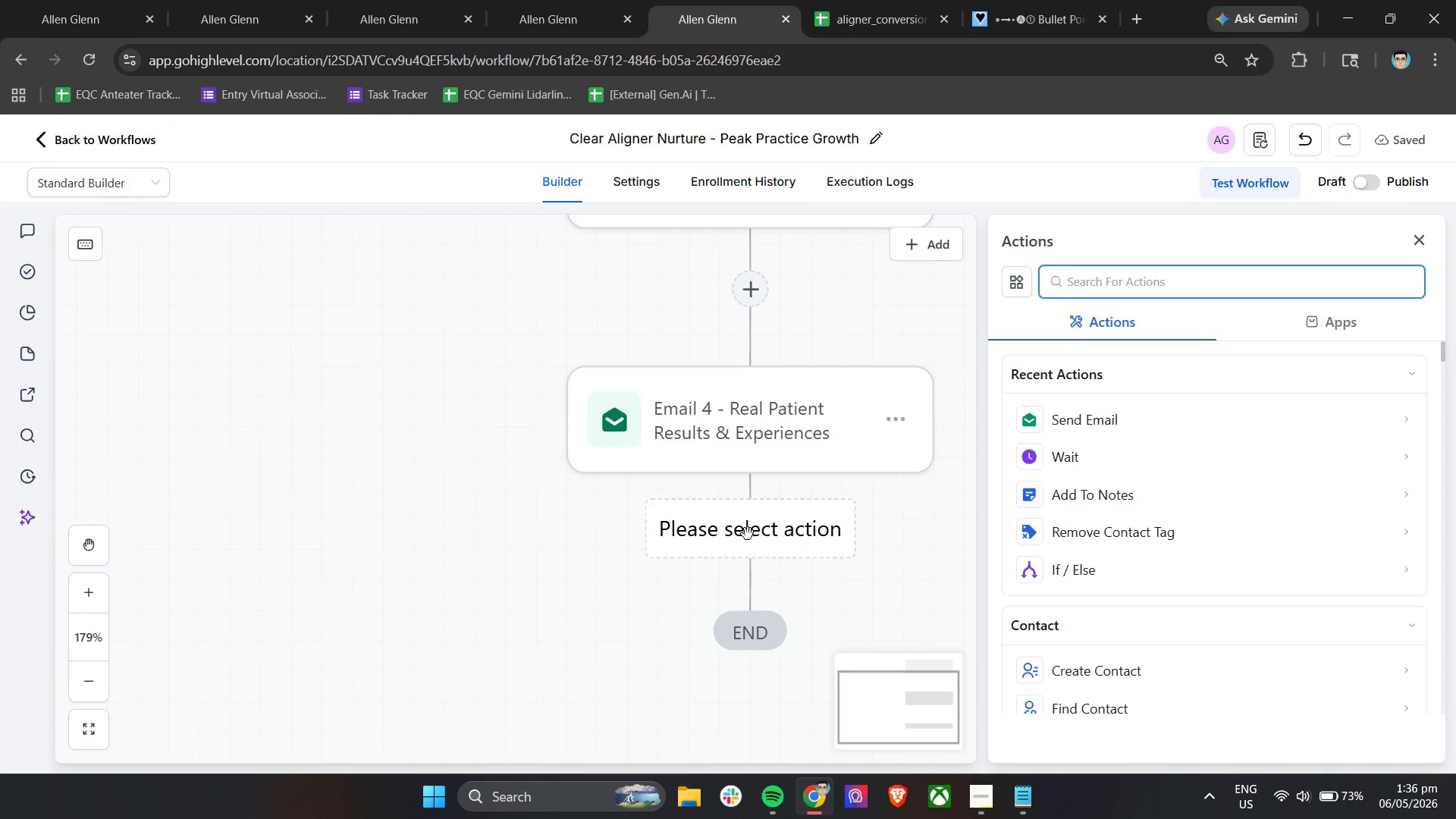 
left_click([1109, 459])
 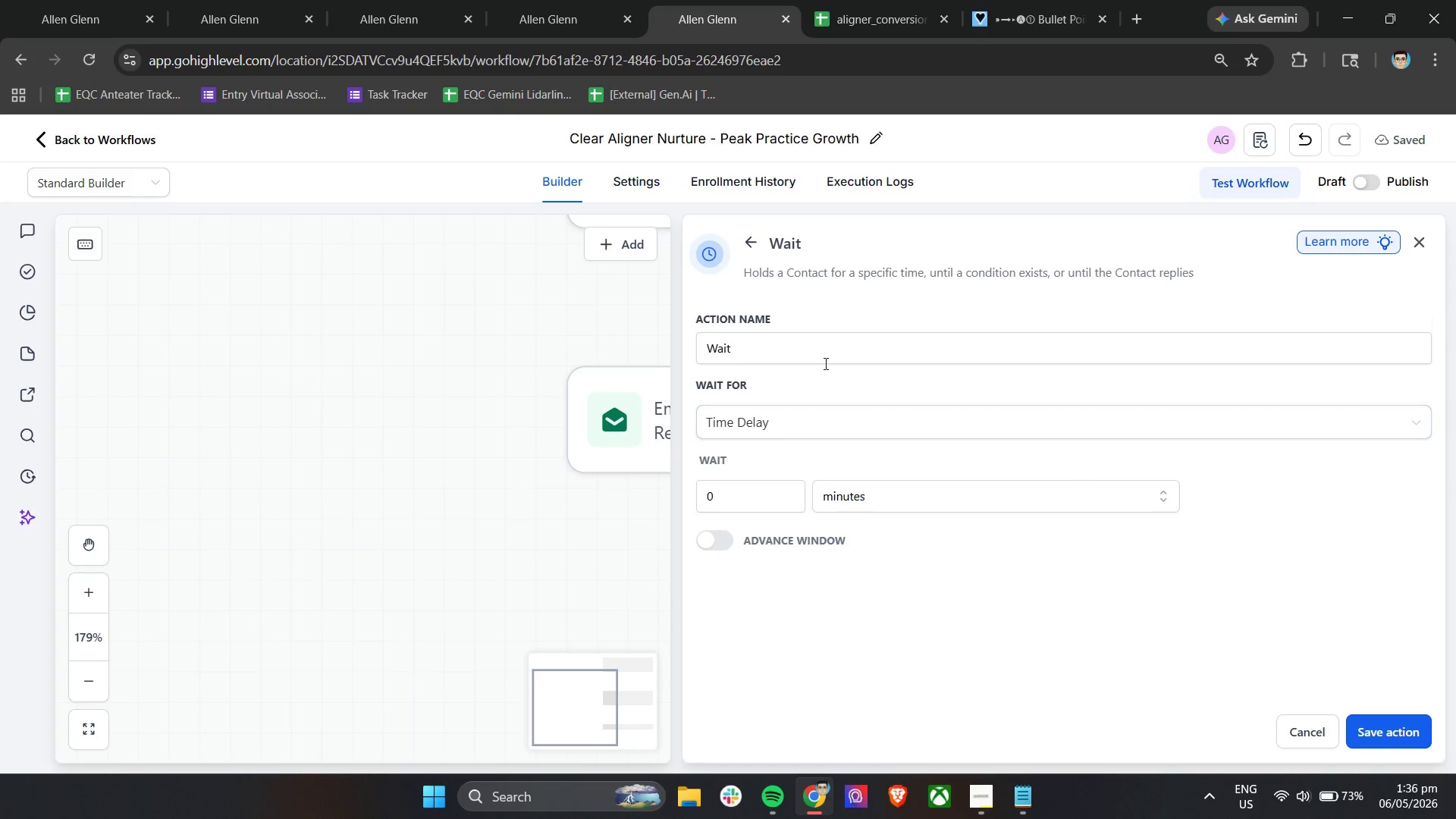 
left_click([814, 347])
 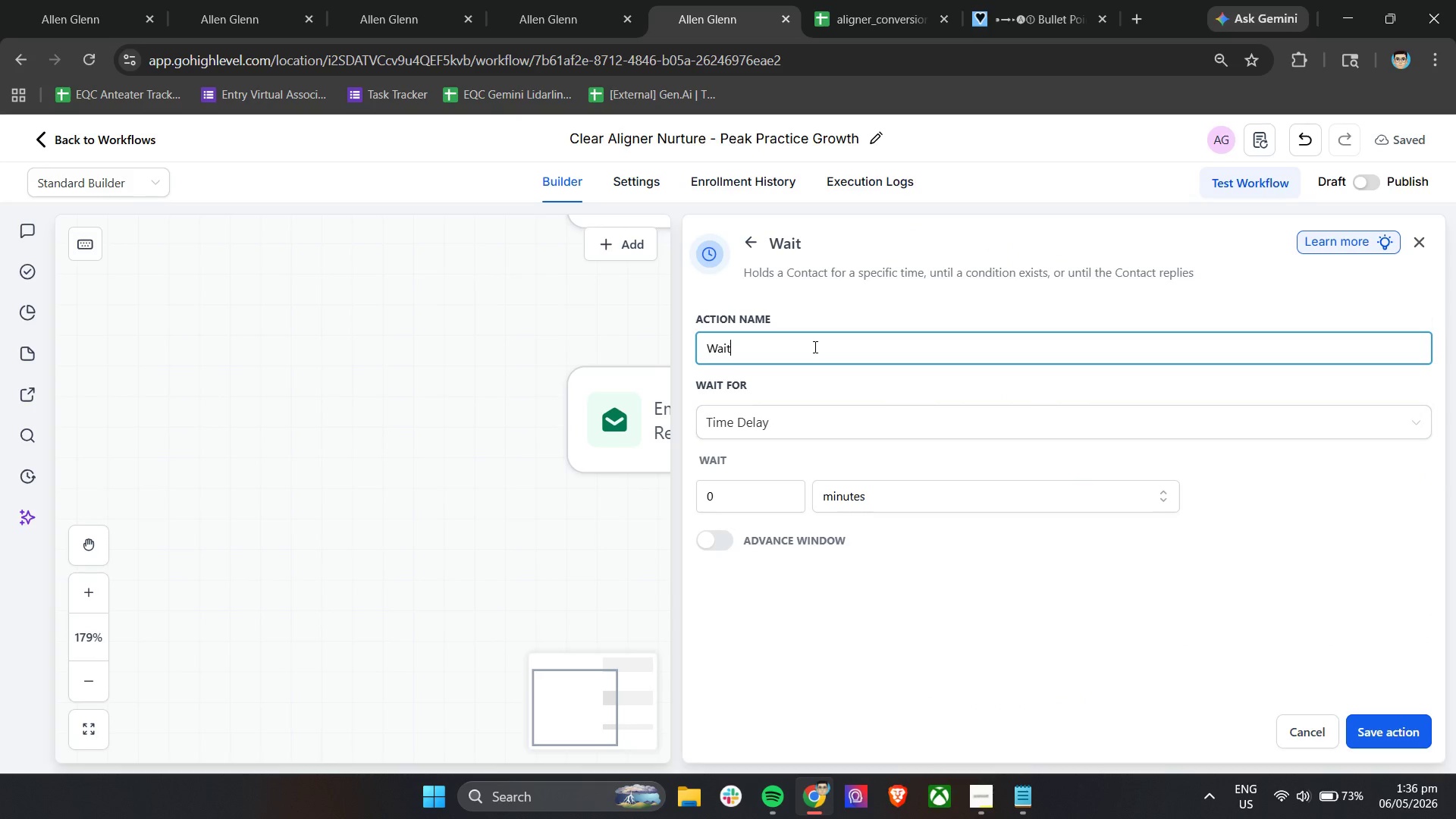 
type( - 2 Days Before Email 5)
 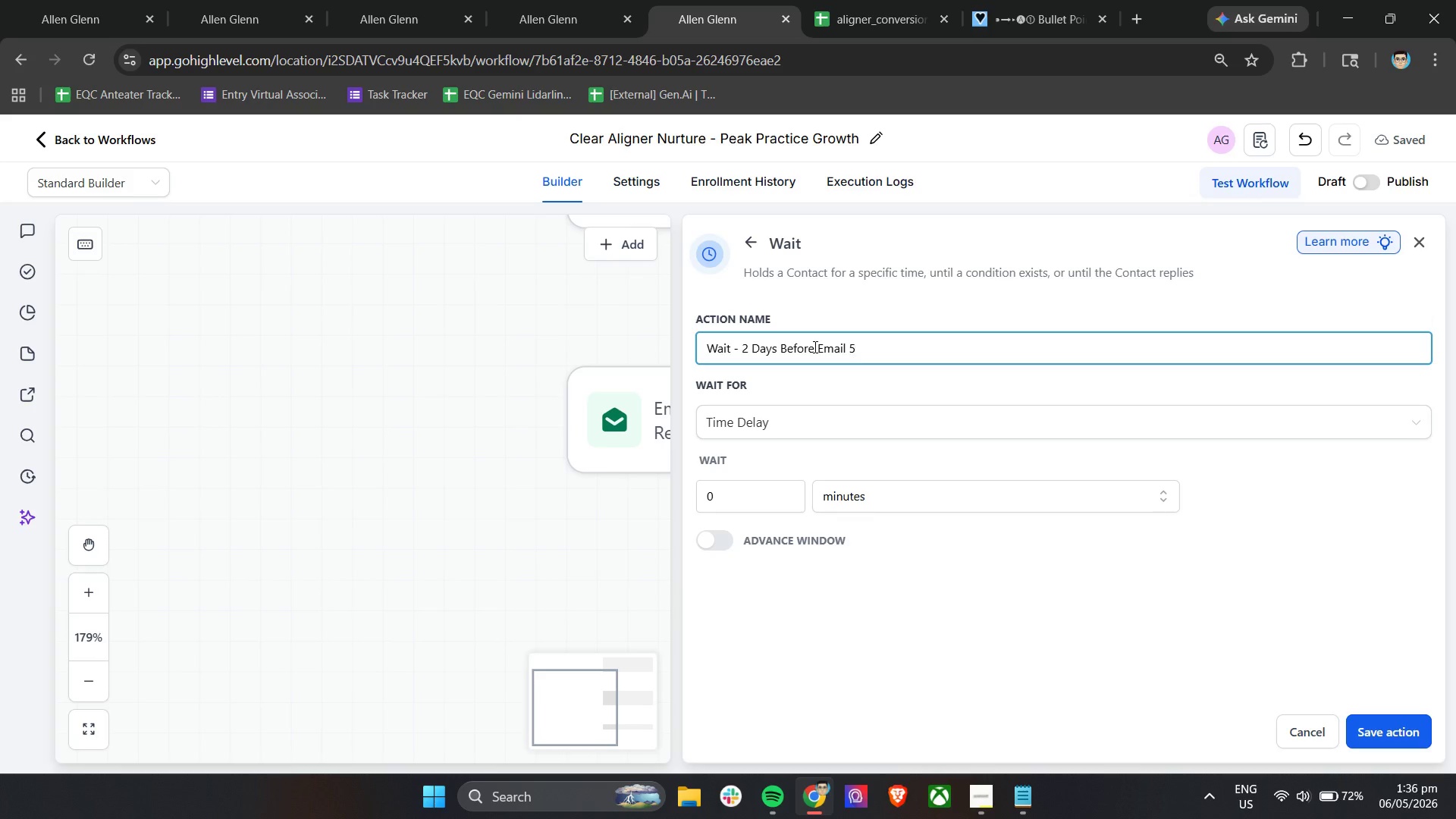 
left_click_drag(start_coordinate=[724, 491], to_coordinate=[689, 494])
 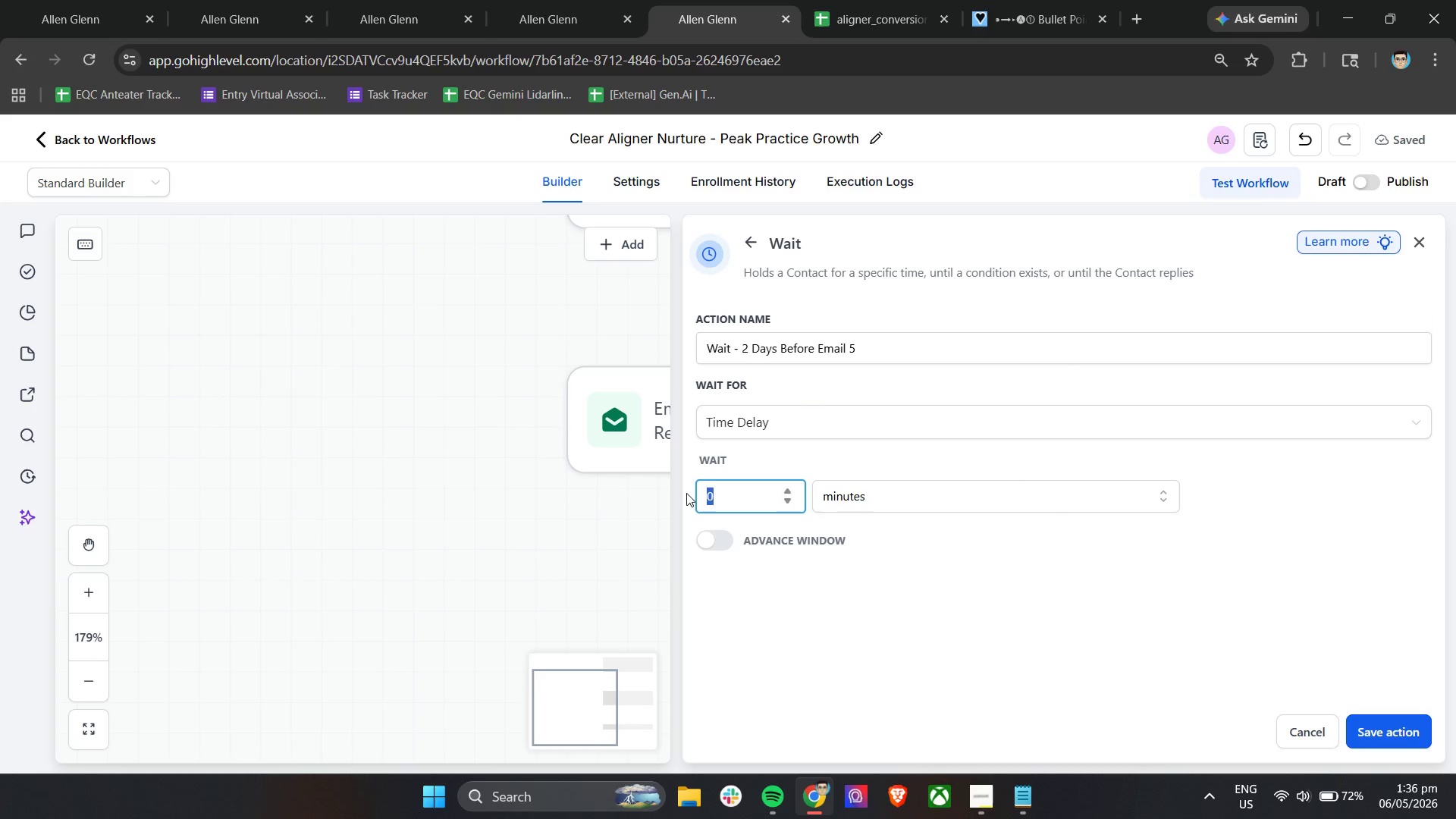 
key(2)
 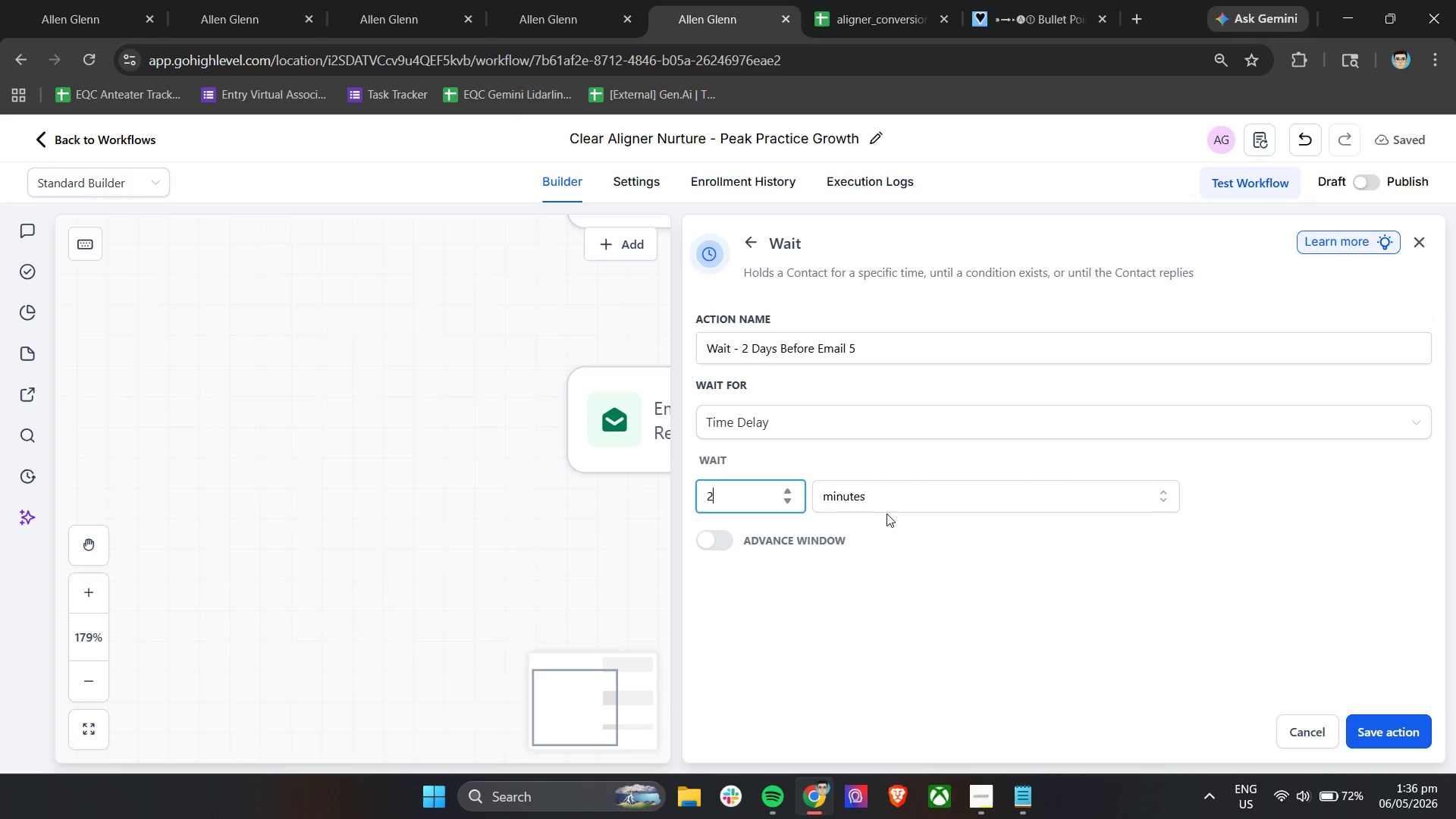 
left_click([890, 511])
 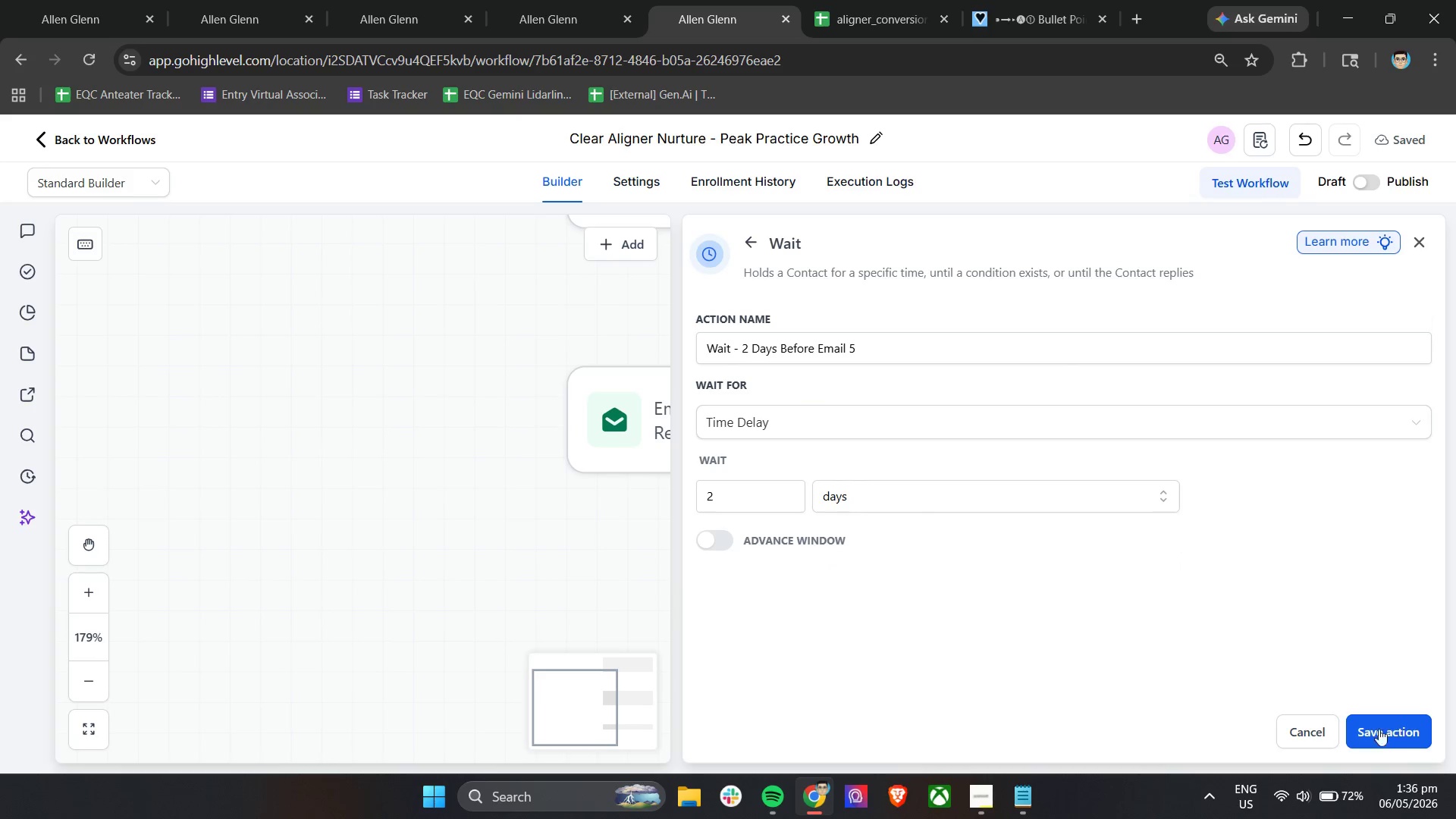 
left_click([1404, 733])
 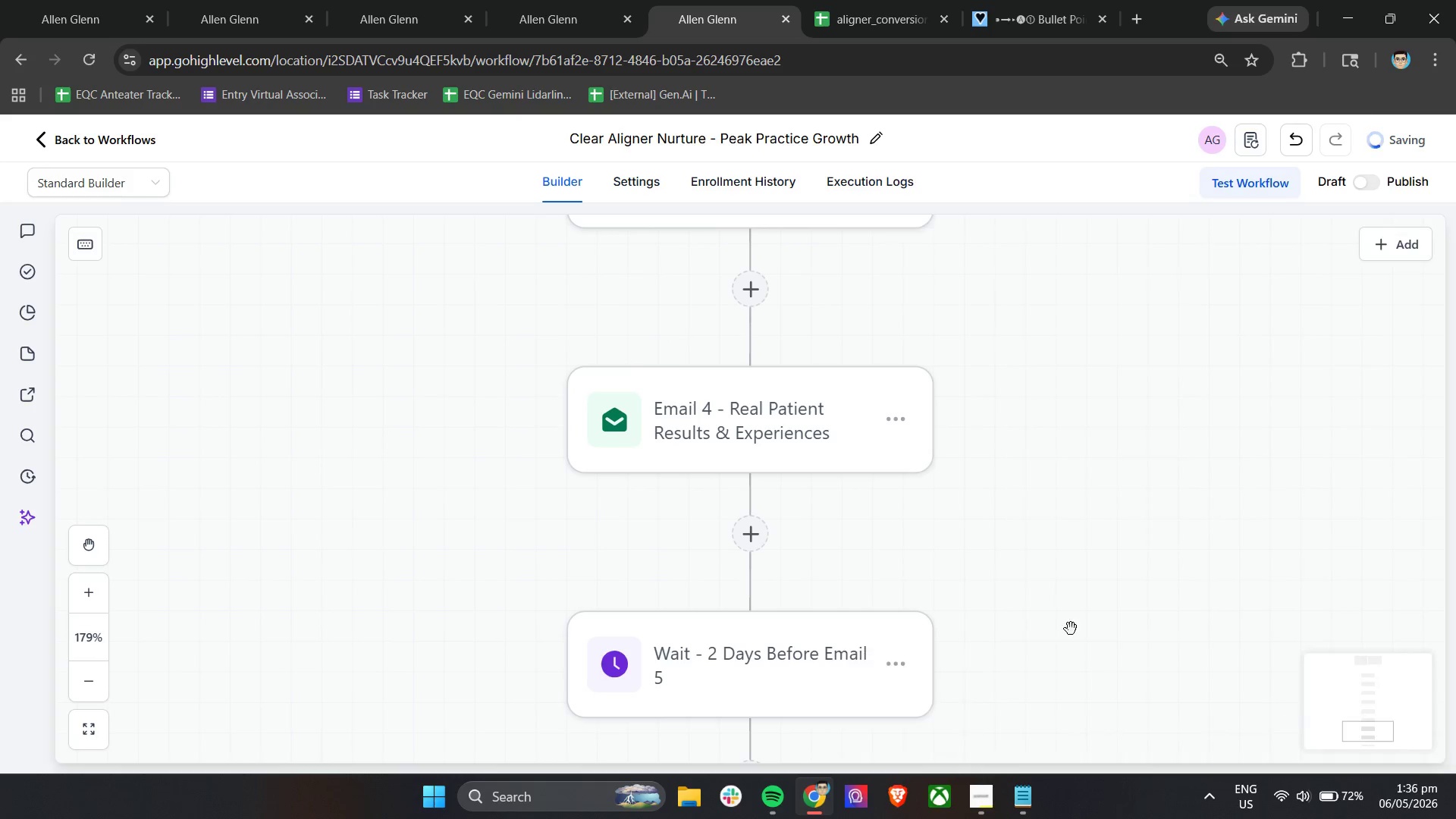 
scroll: coordinate [989, 576], scroll_direction: down, amount: 4.0
 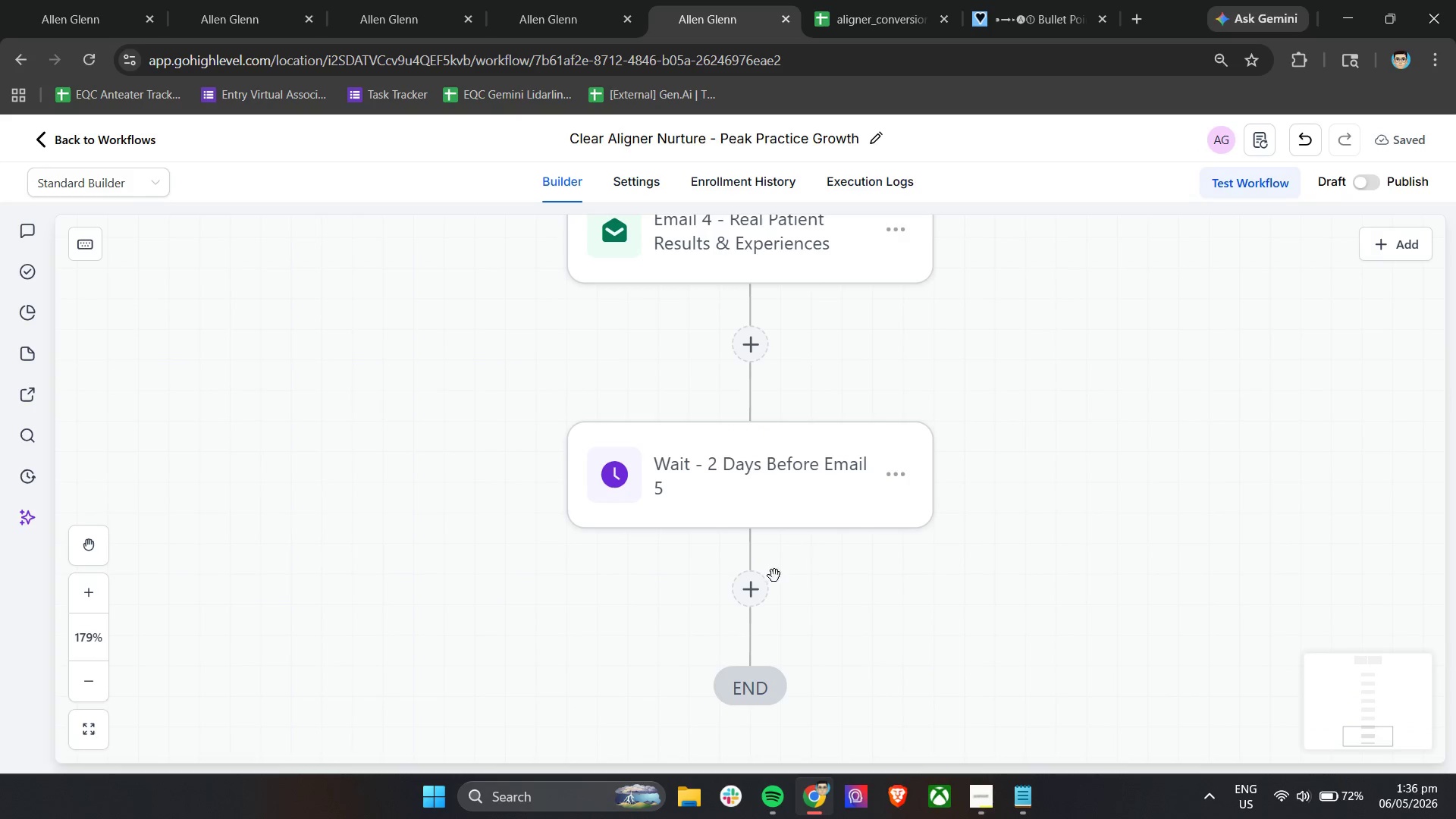 
left_click([742, 585])
 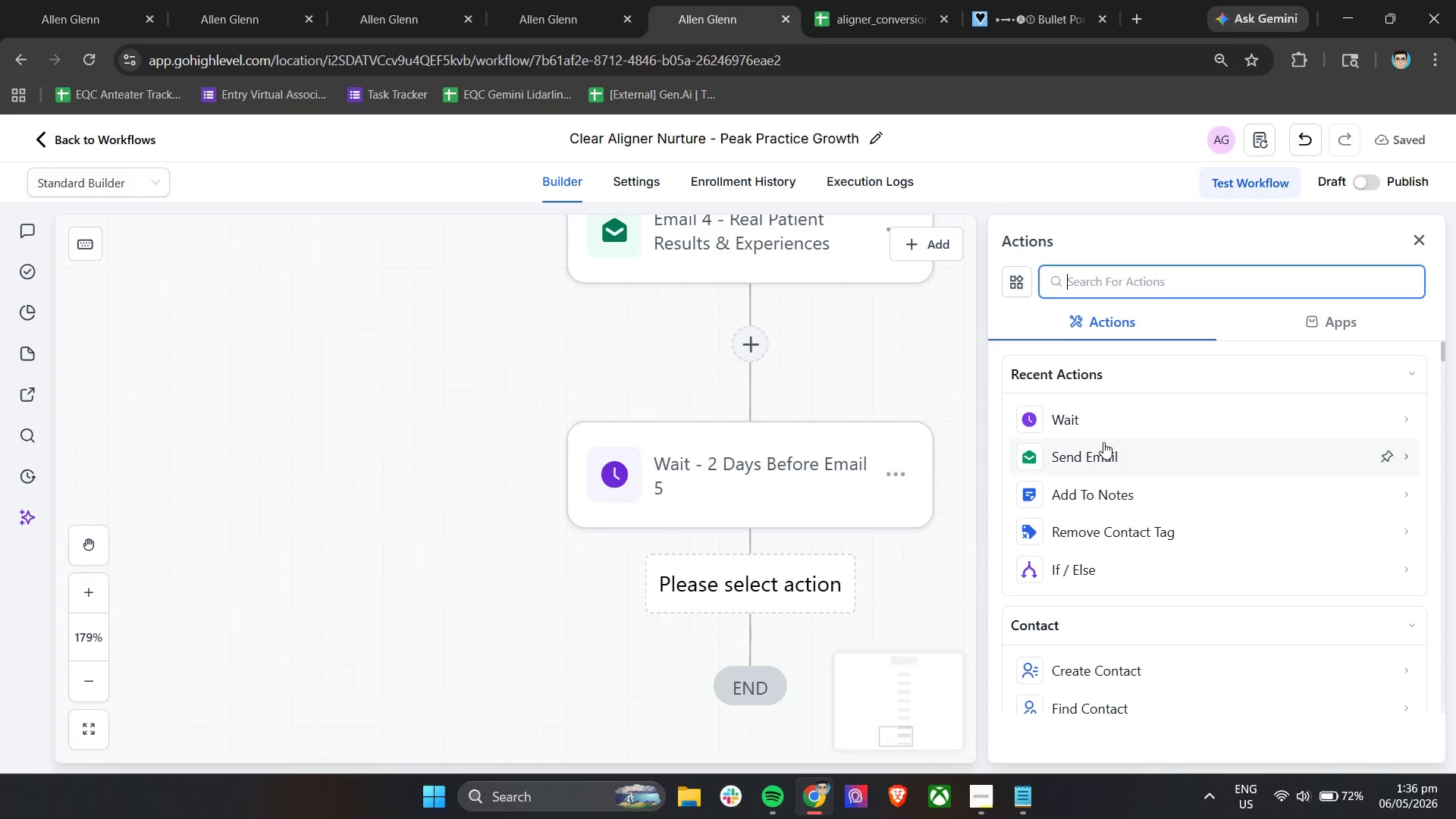 
left_click([1109, 457])
 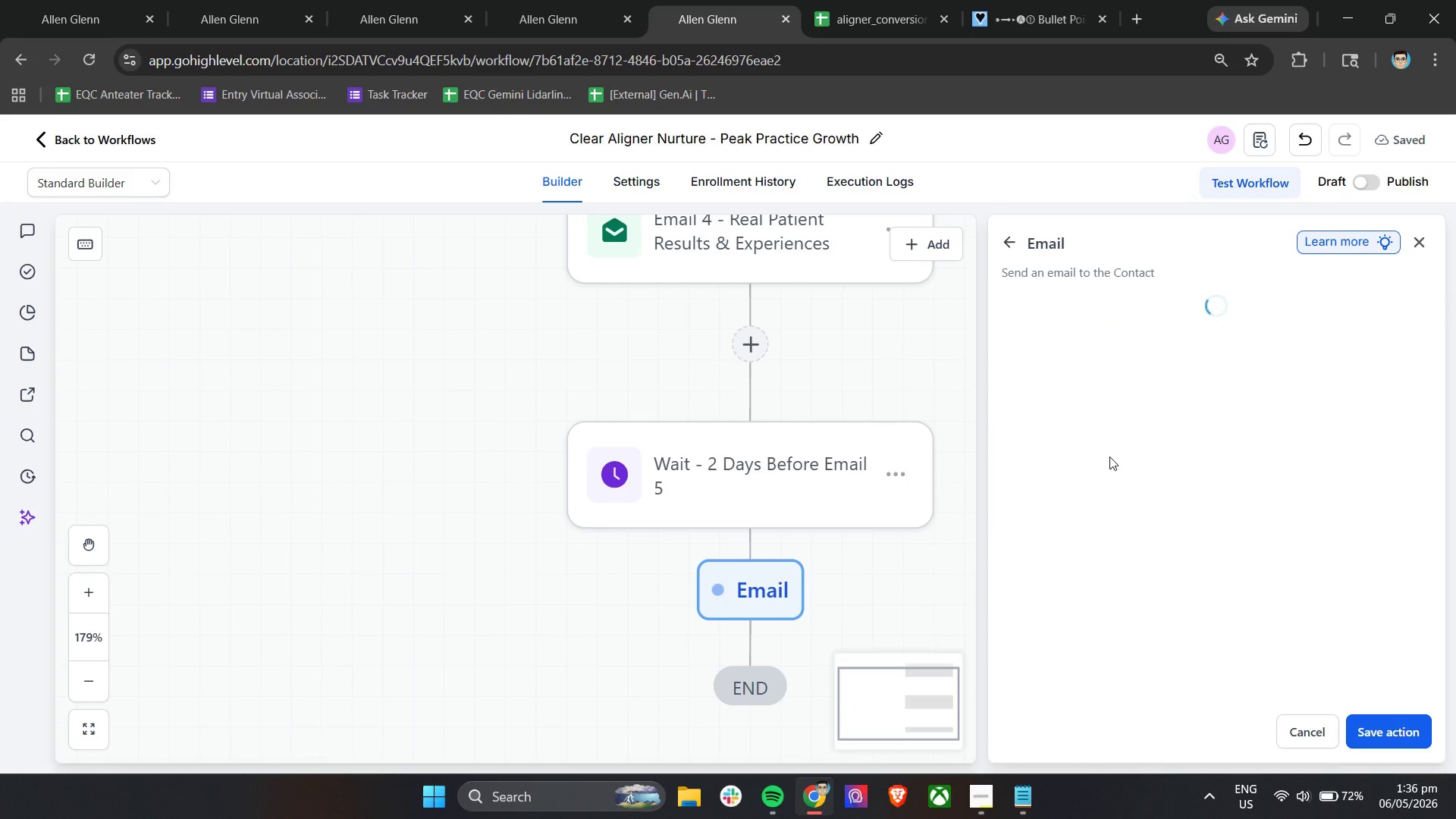 
scroll: coordinate [1109, 457], scroll_direction: none, amount: 0.0
 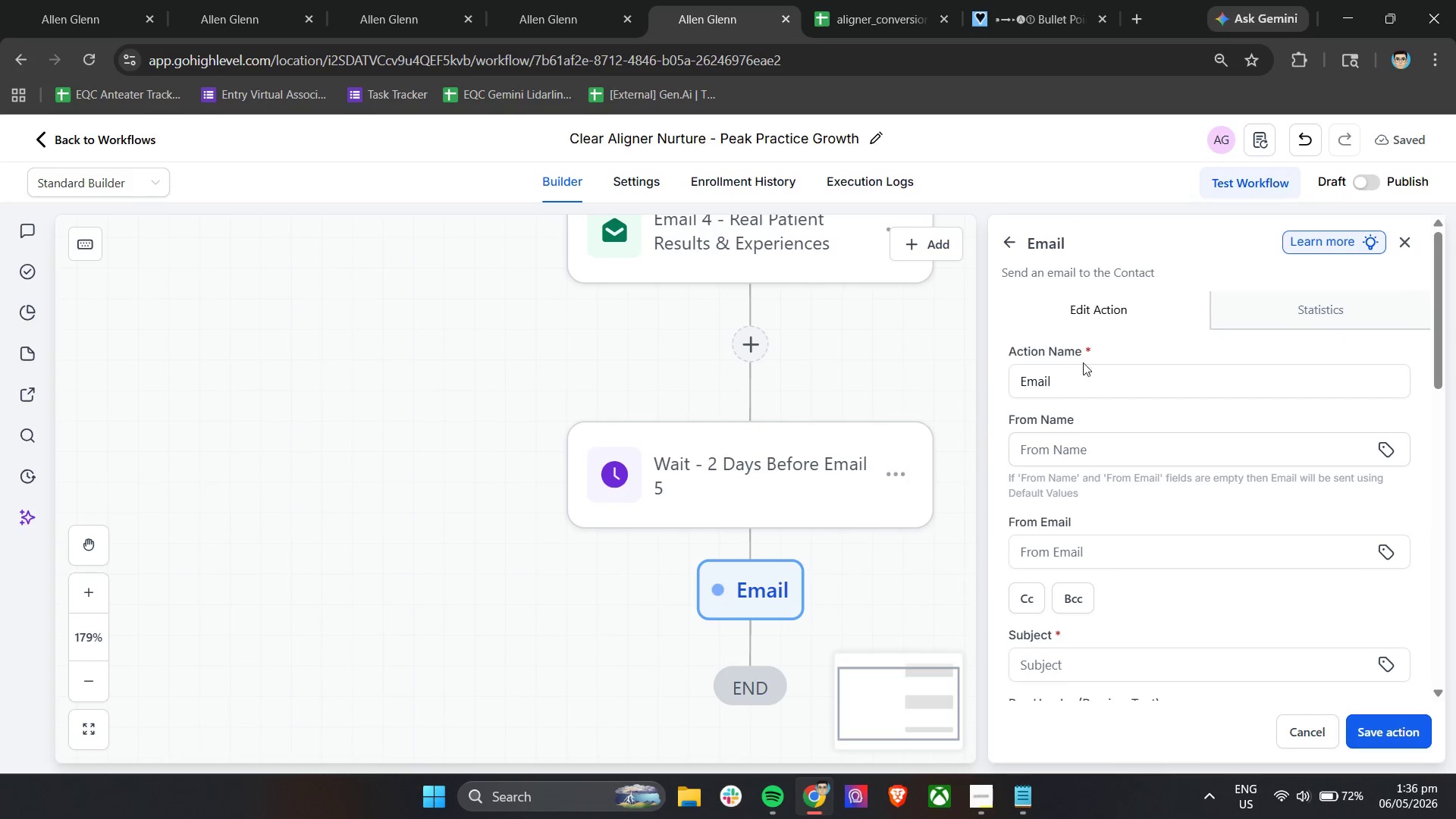 
left_click_drag(start_coordinate=[1084, 375], to_coordinate=[1091, 385])
 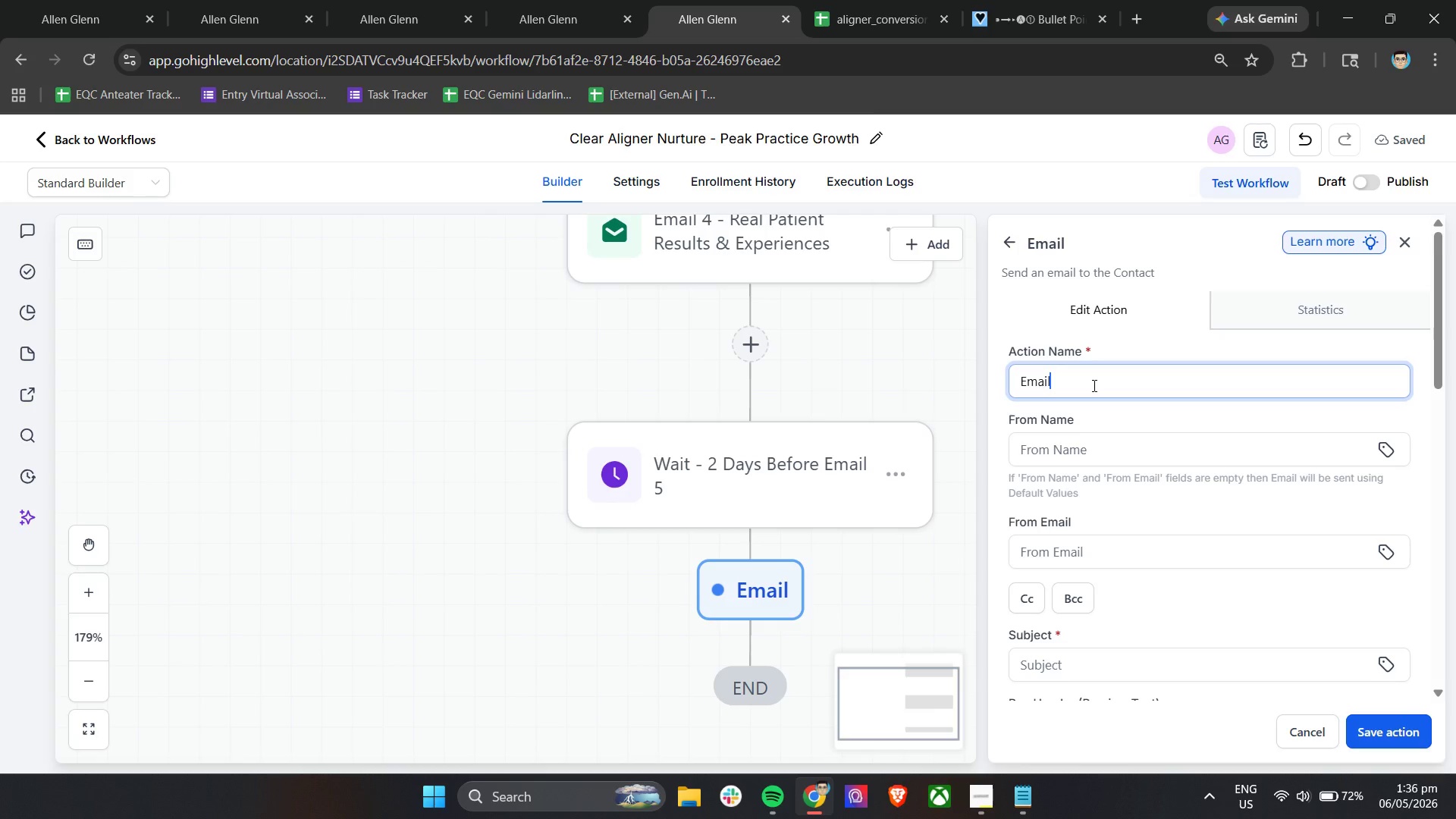 
type( 5 - Your Question About Clear Aligners Answered)
 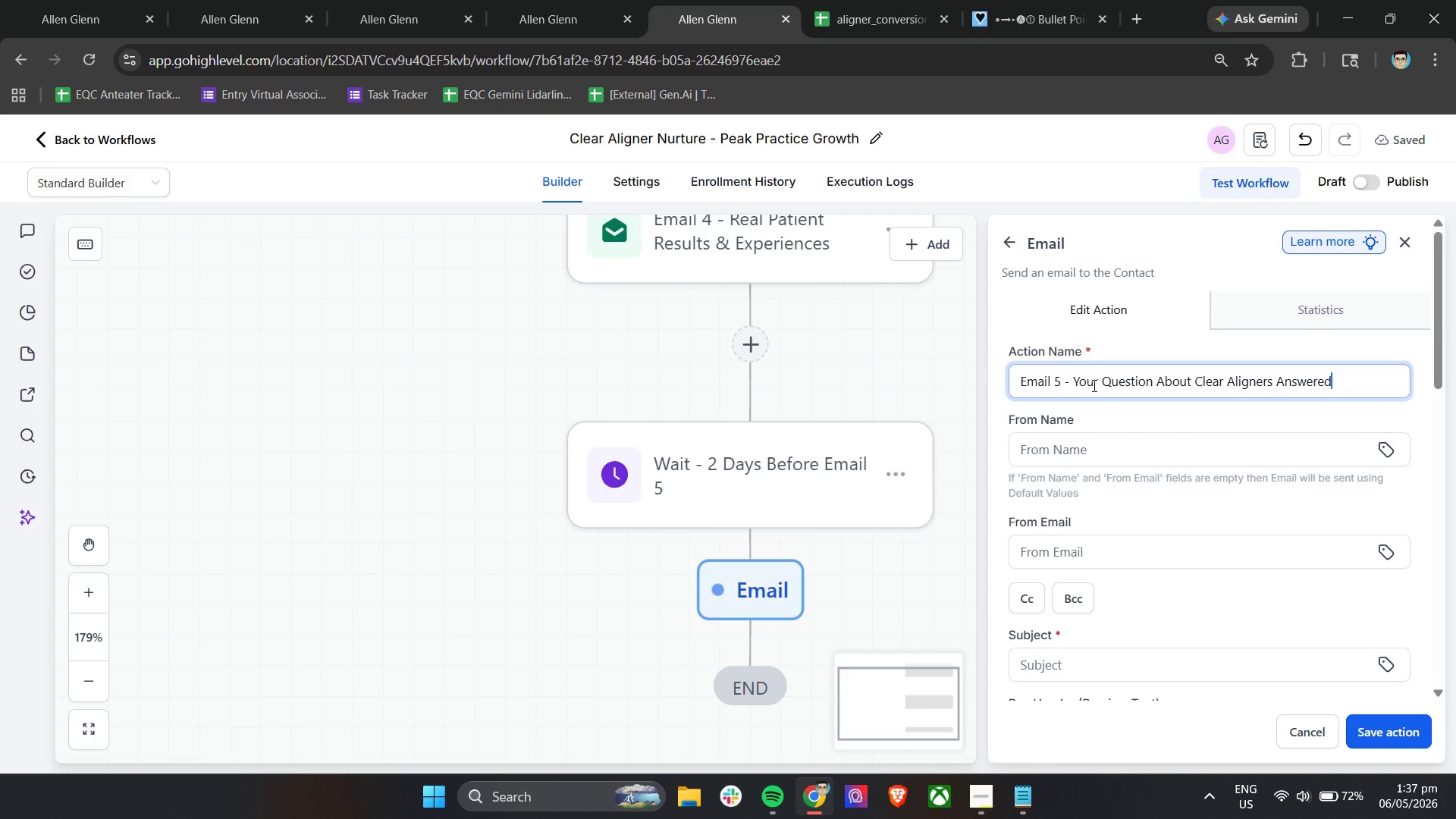 
left_click([1087, 443])
 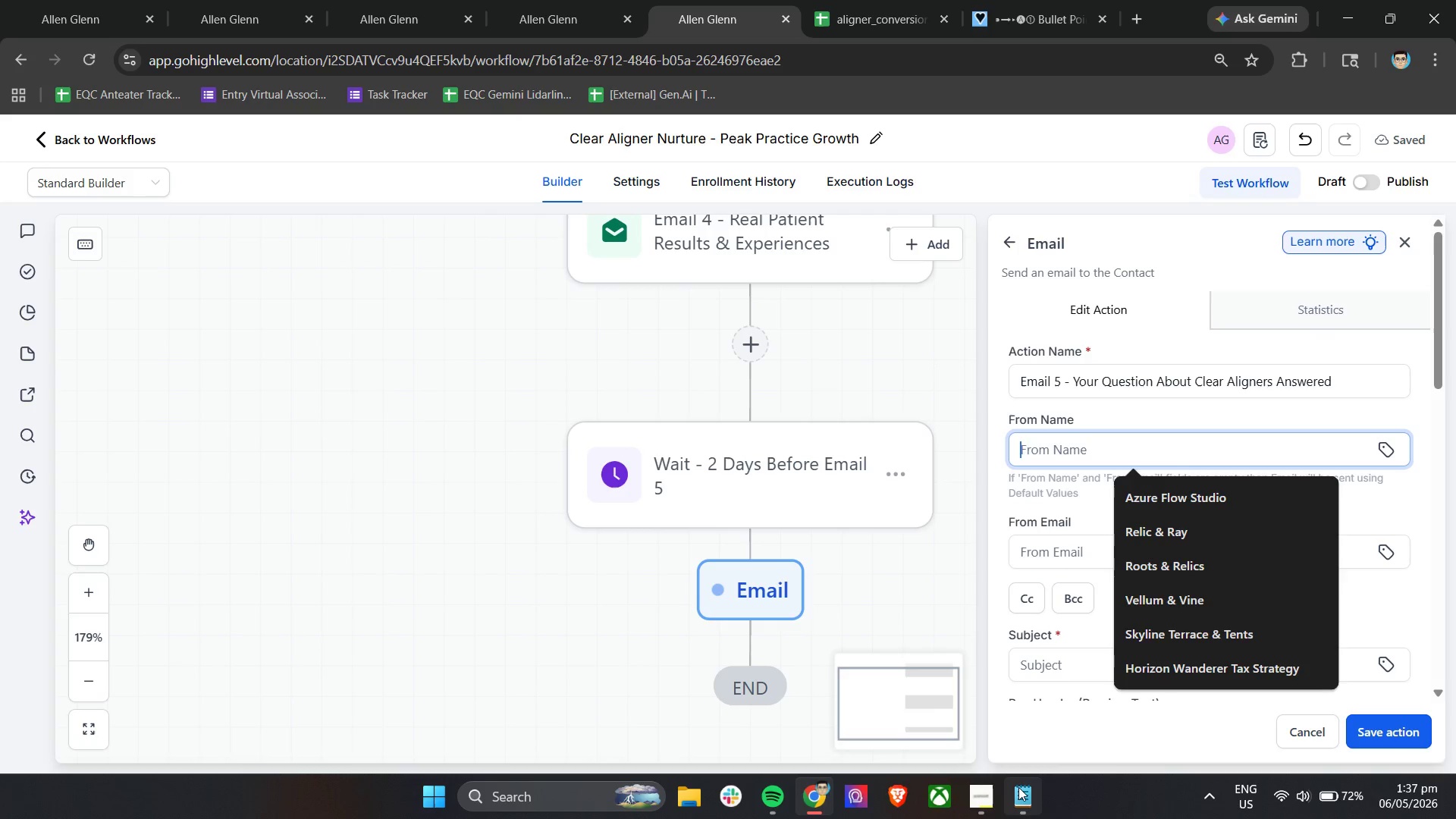 
mouse_move([1031, 775])
 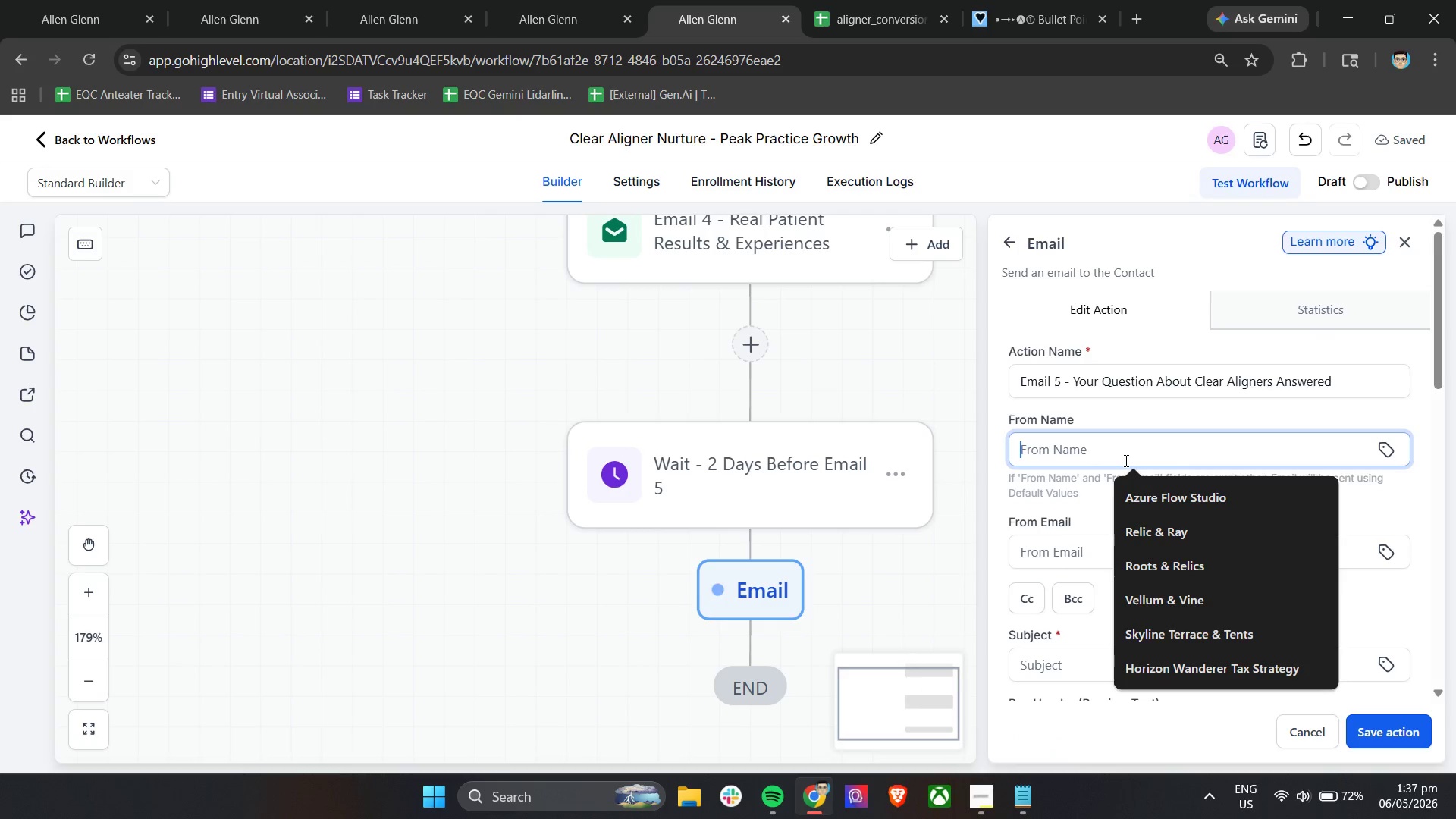 
type(peak)
 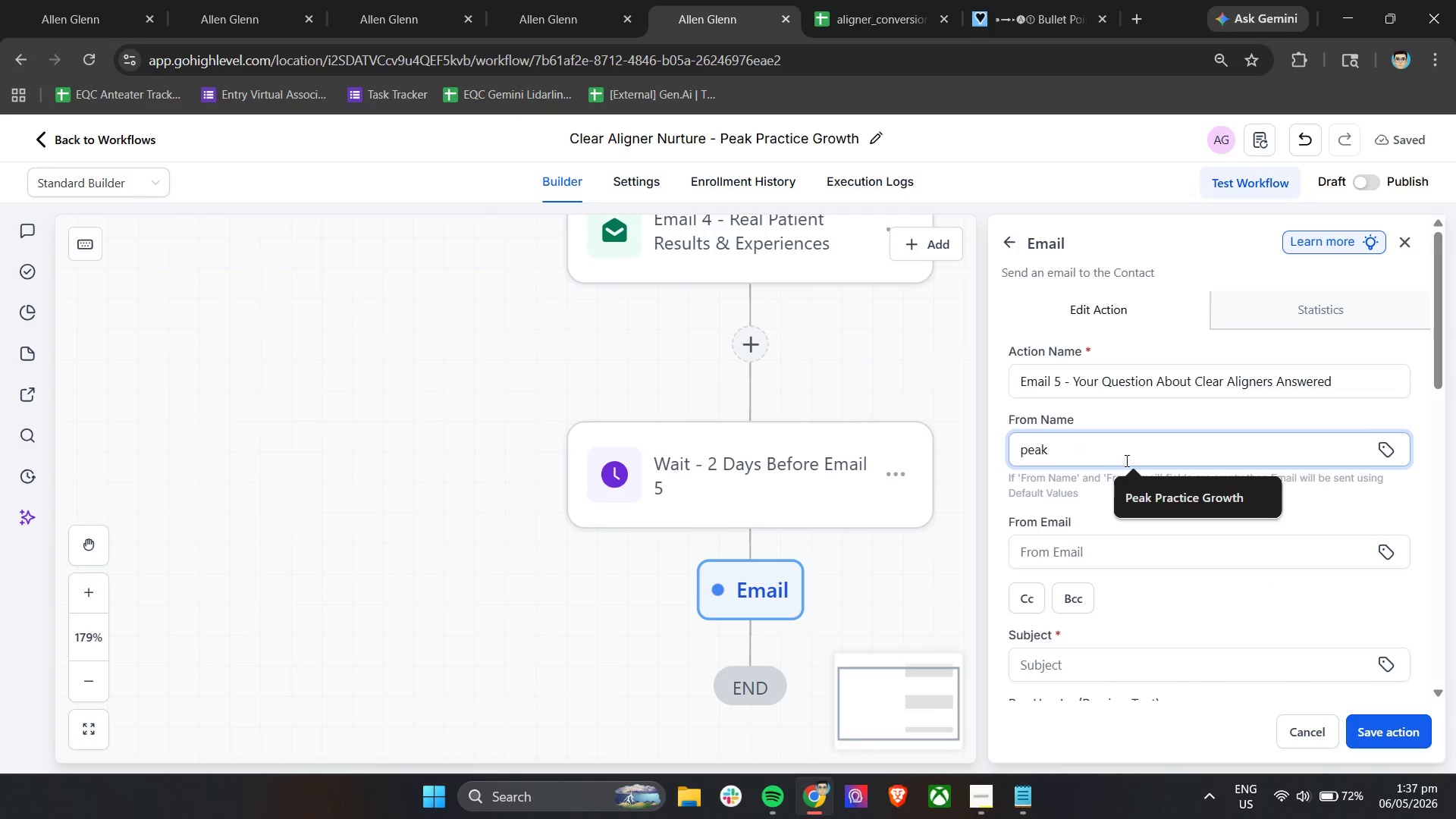 
left_click([1153, 500])
 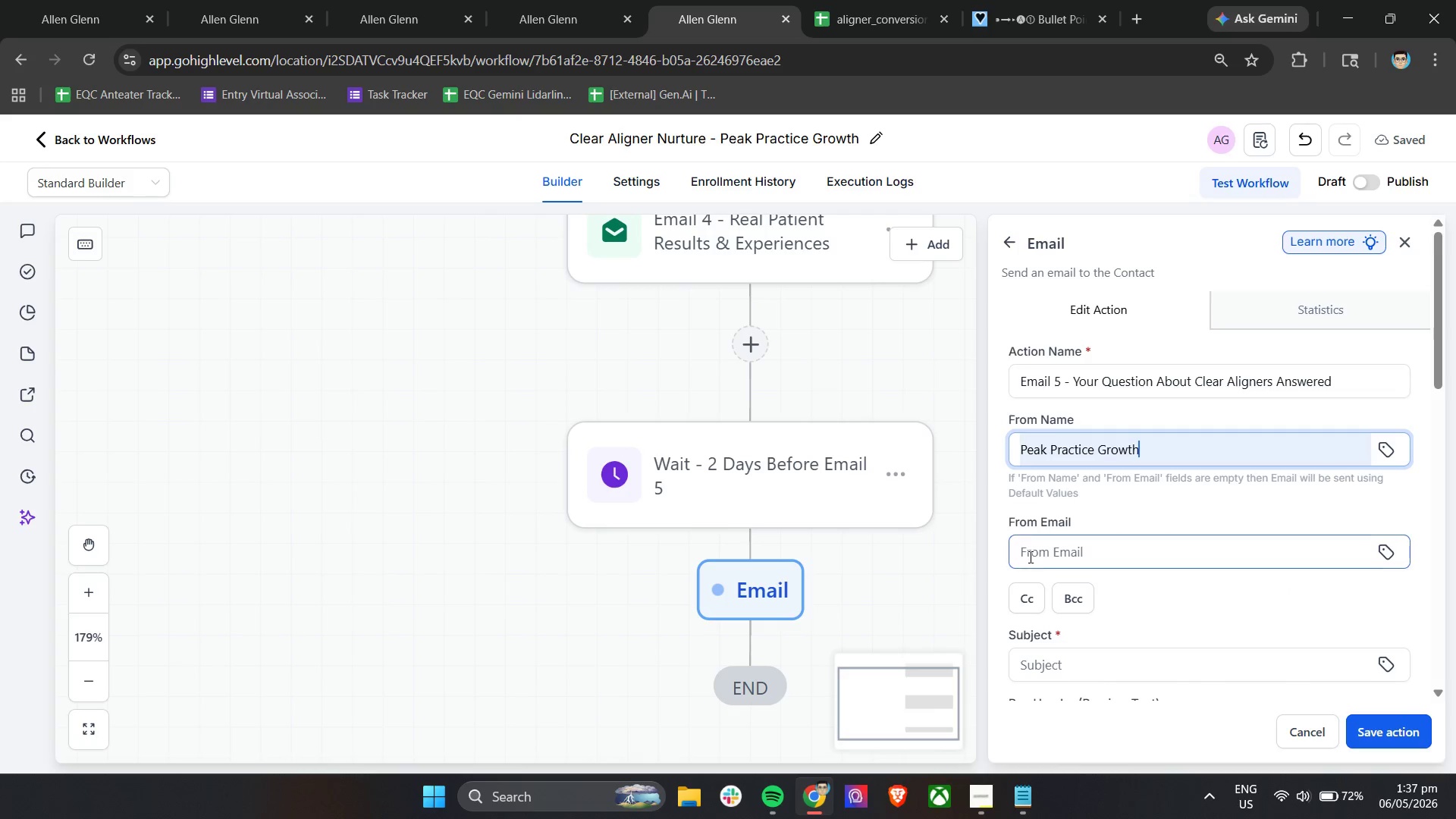 
left_click([1046, 552])
 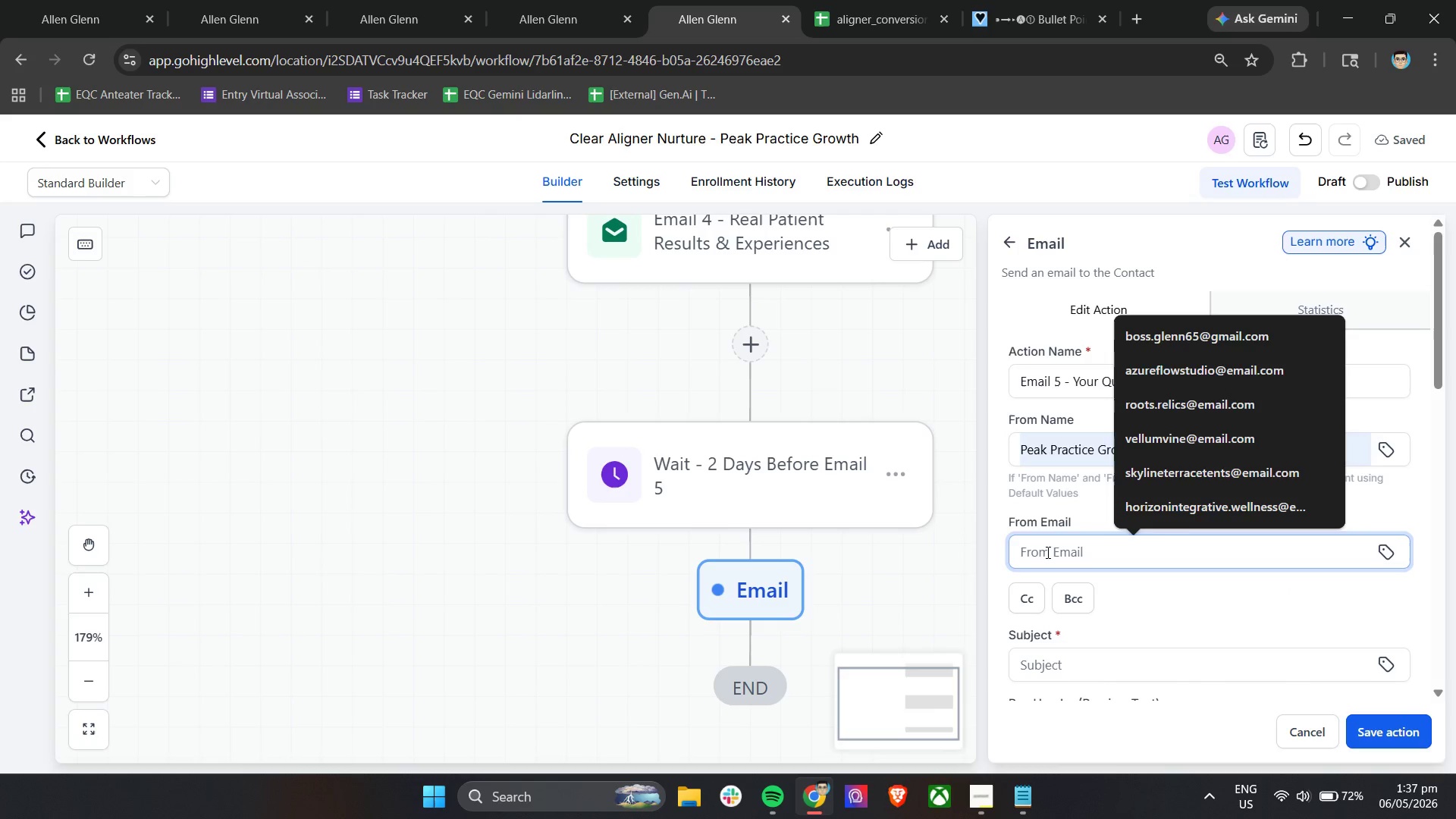 
type(pe)
 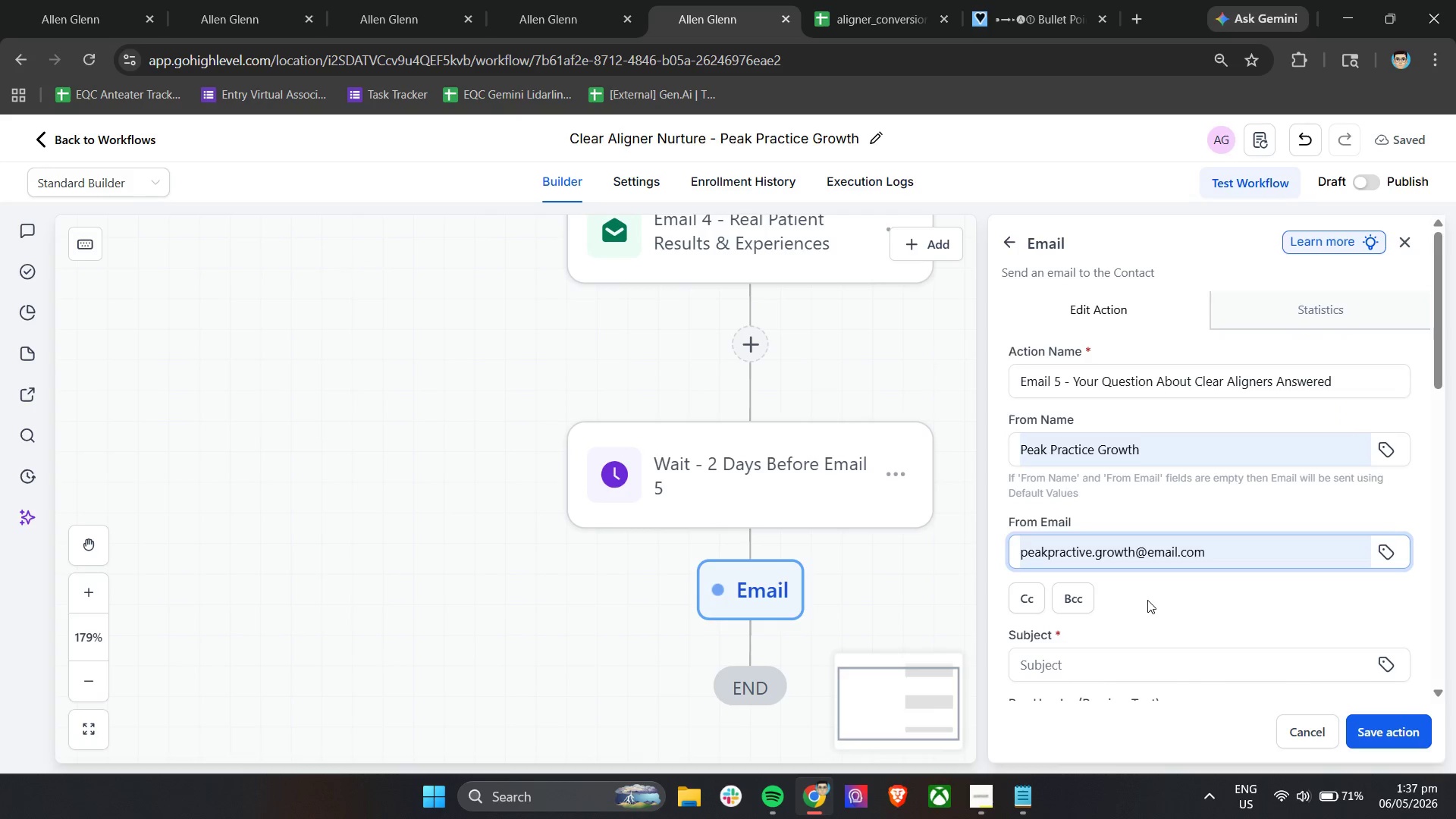 
wait(10.41)
 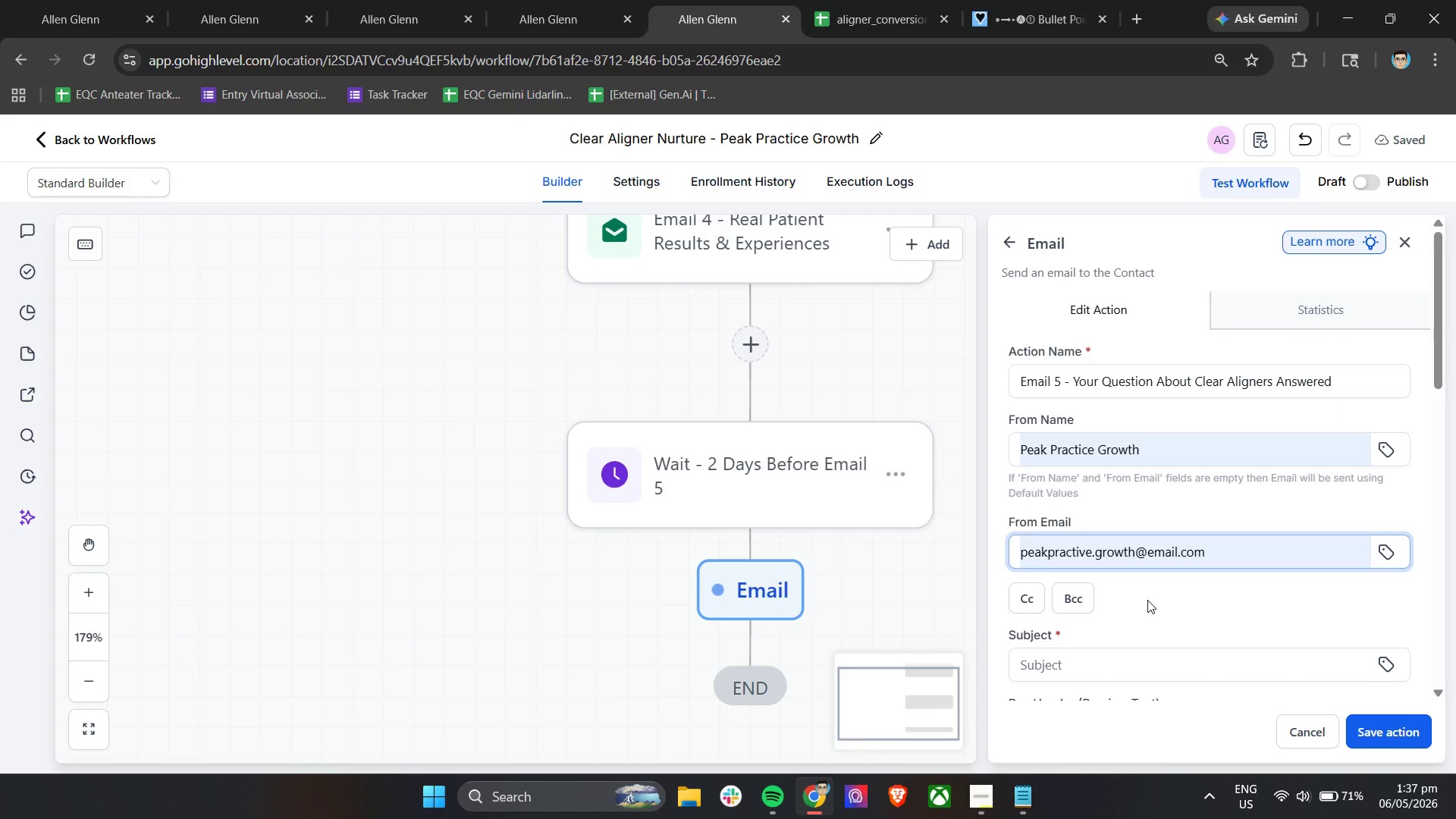 
scroll: coordinate [1147, 600], scroll_direction: down, amount: 3.0
 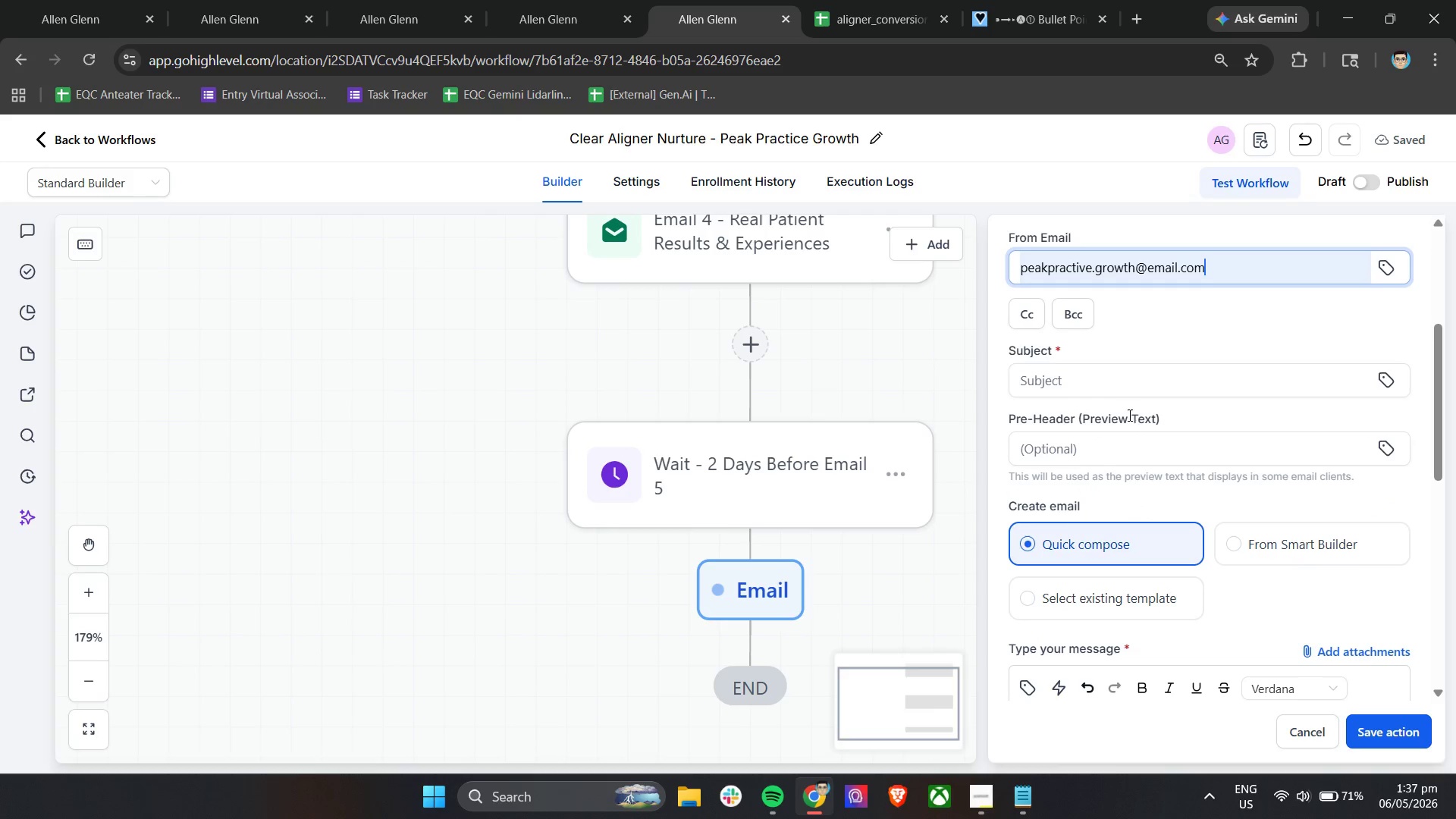 
left_click([1121, 391])
 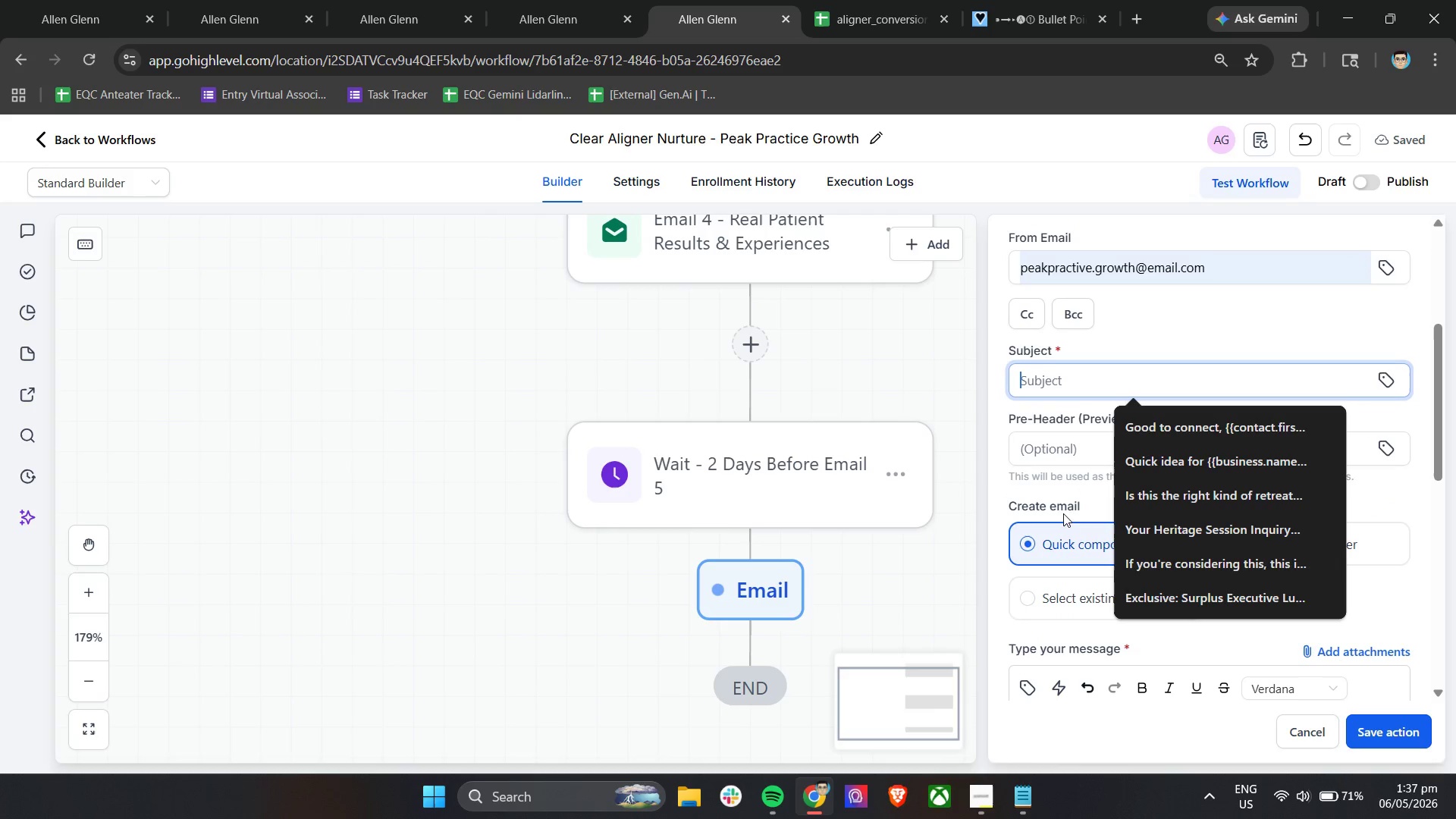 
left_click([1026, 805])
 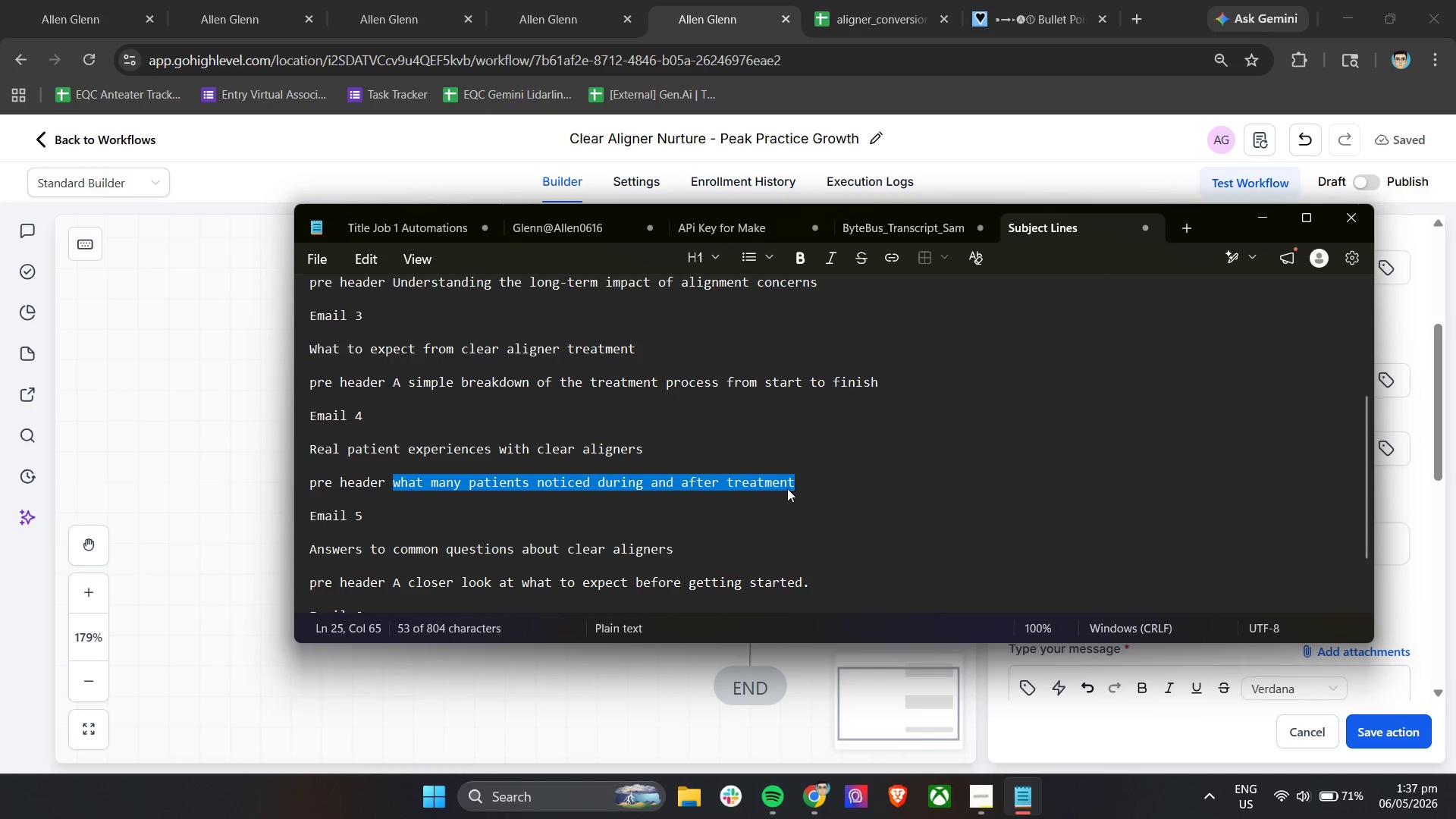 
scroll: coordinate [787, 486], scroll_direction: down, amount: 2.0
 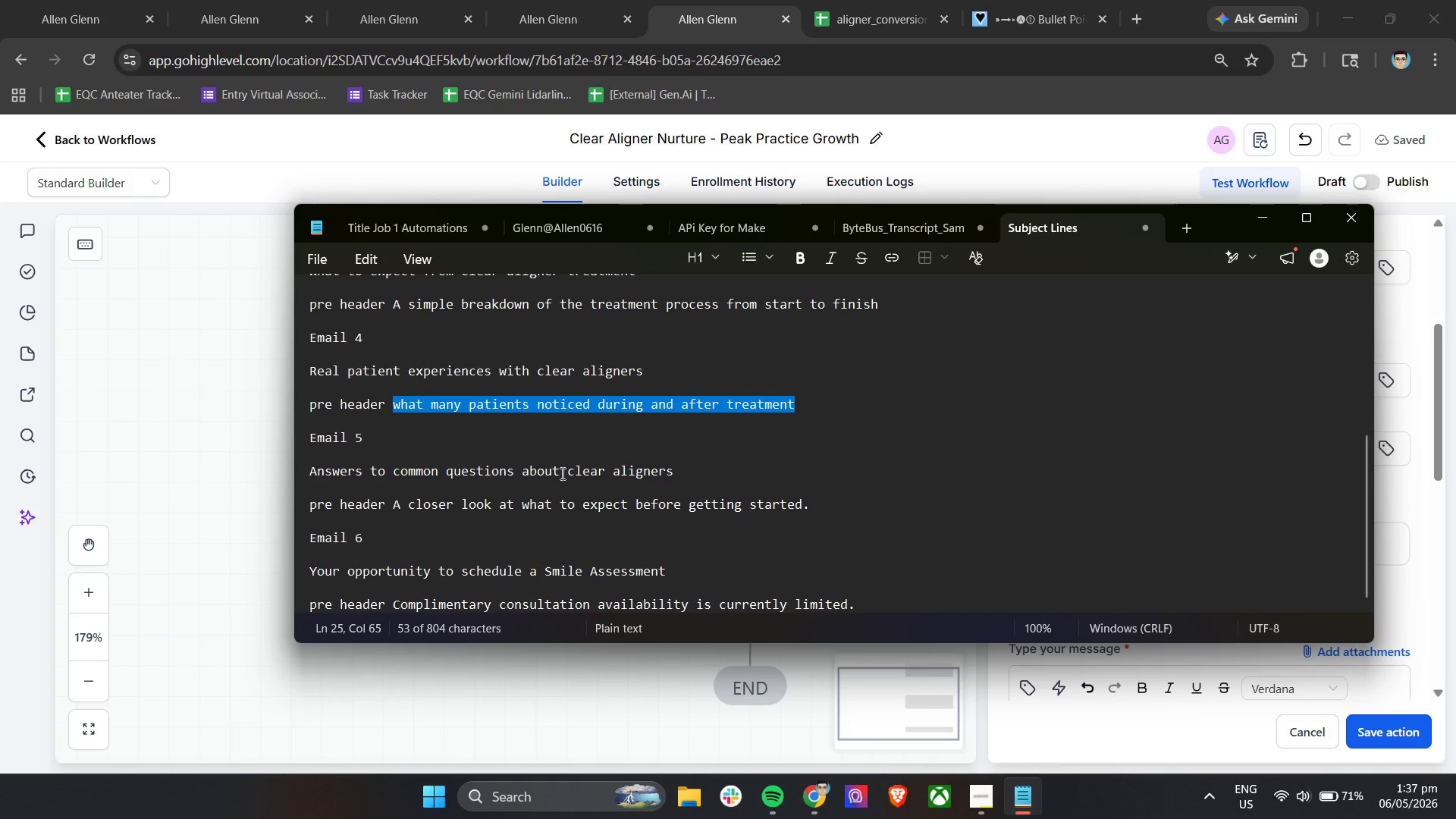 
left_click_drag(start_coordinate=[721, 476], to_coordinate=[290, 472])
 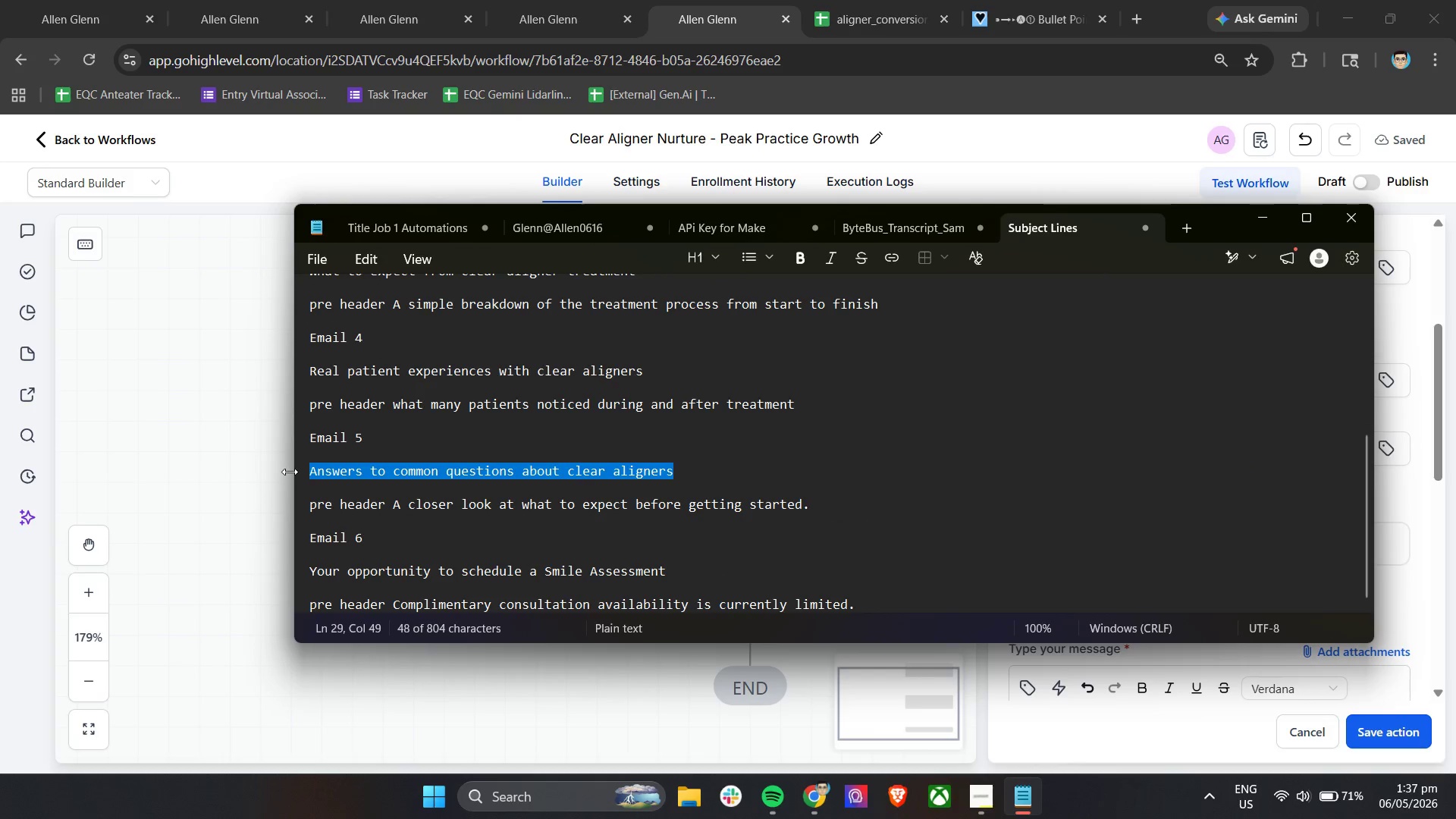 
key(Control+C)
 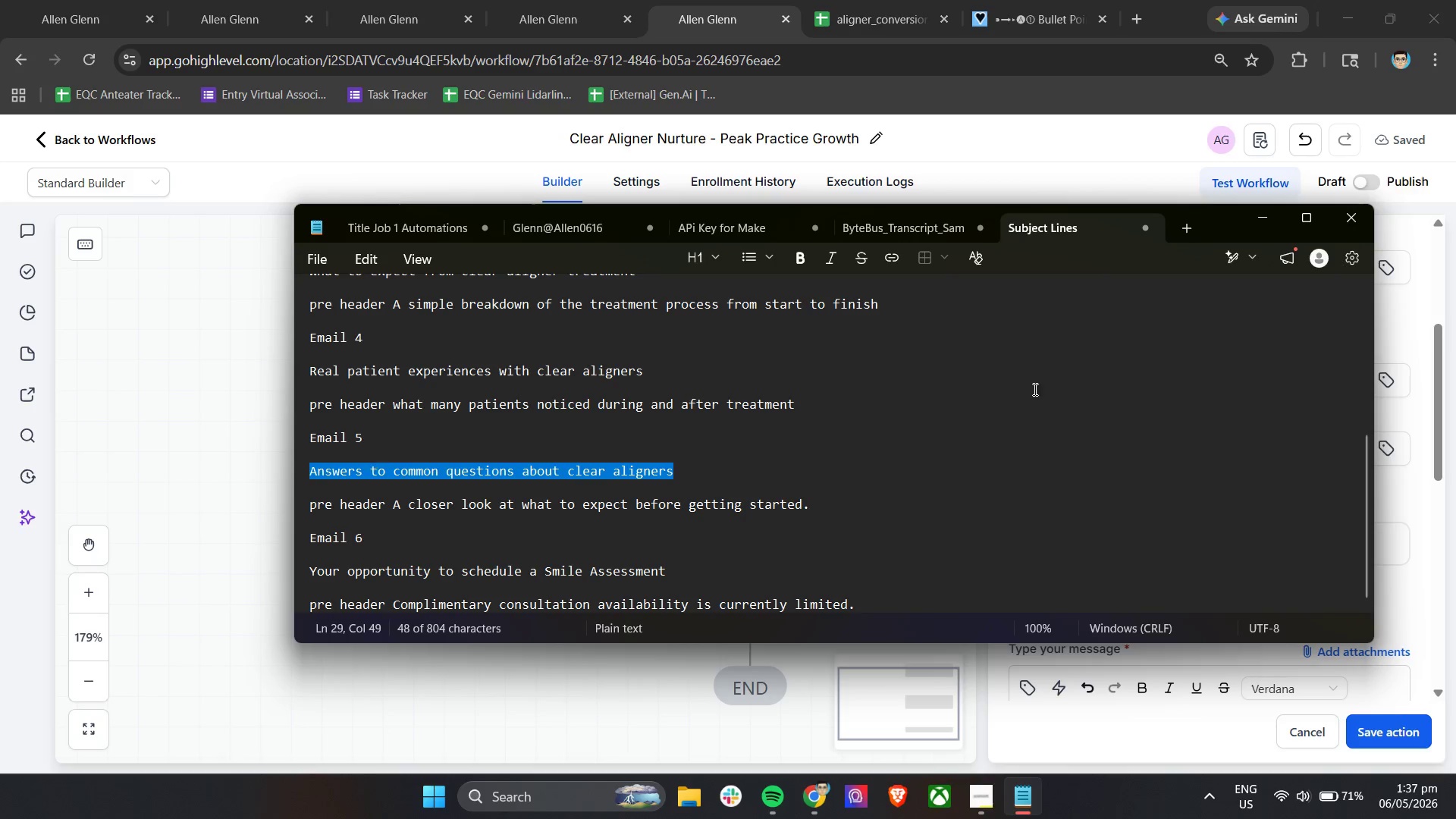 
key(Control+C)
 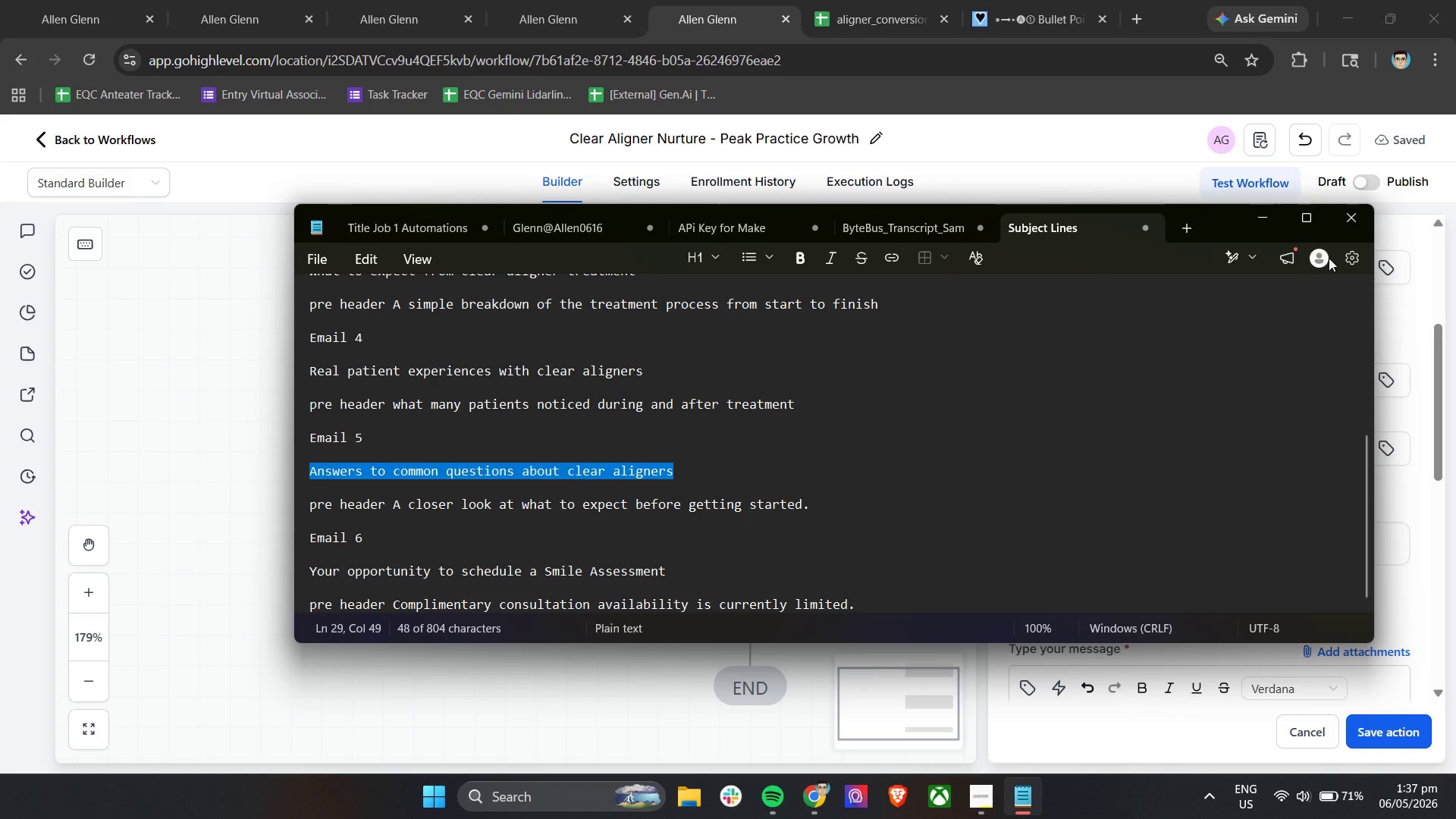 
key(Control+C)
 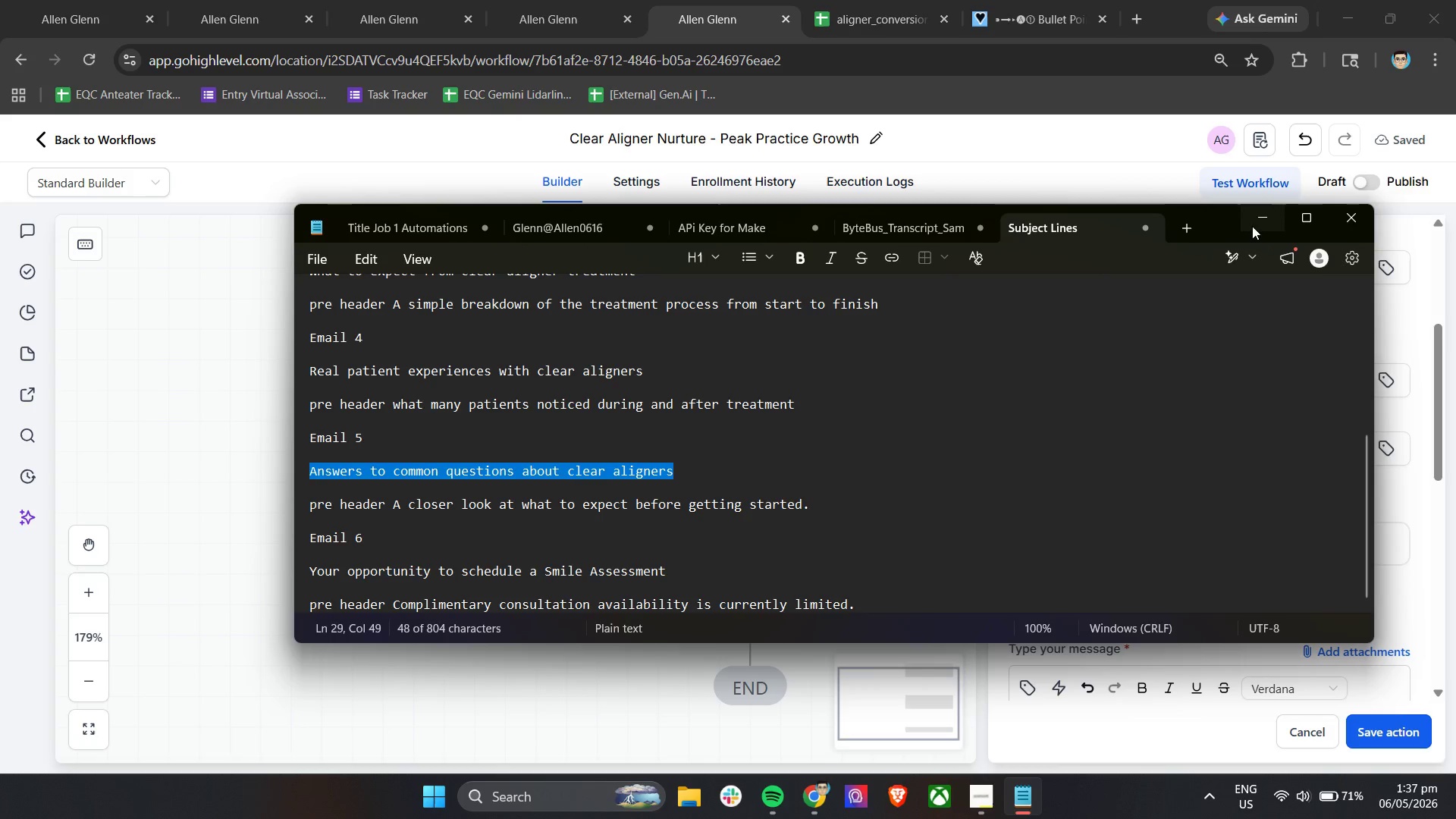 
left_click([1258, 224])
 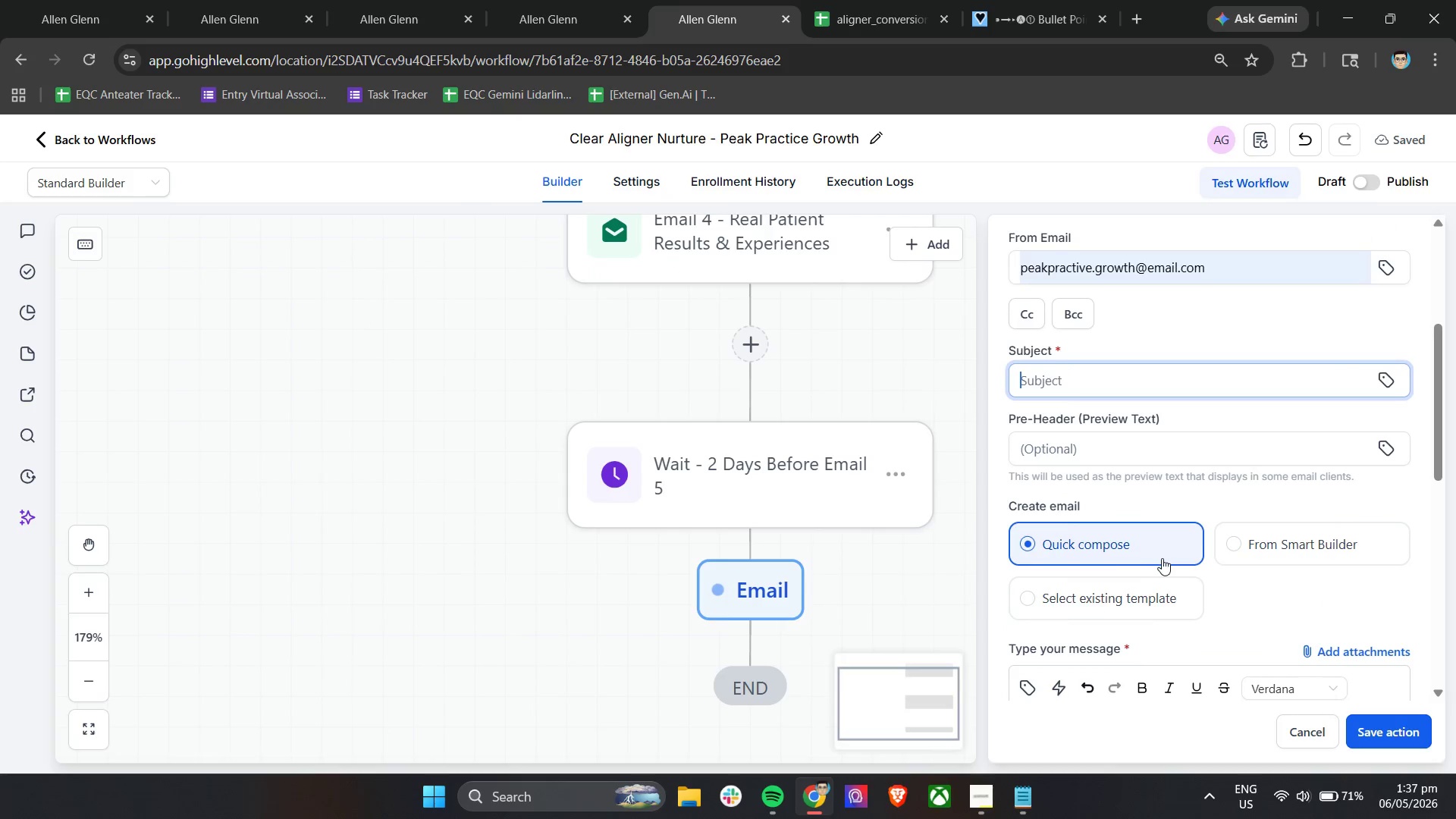 
key(Control+ControlLeft)
 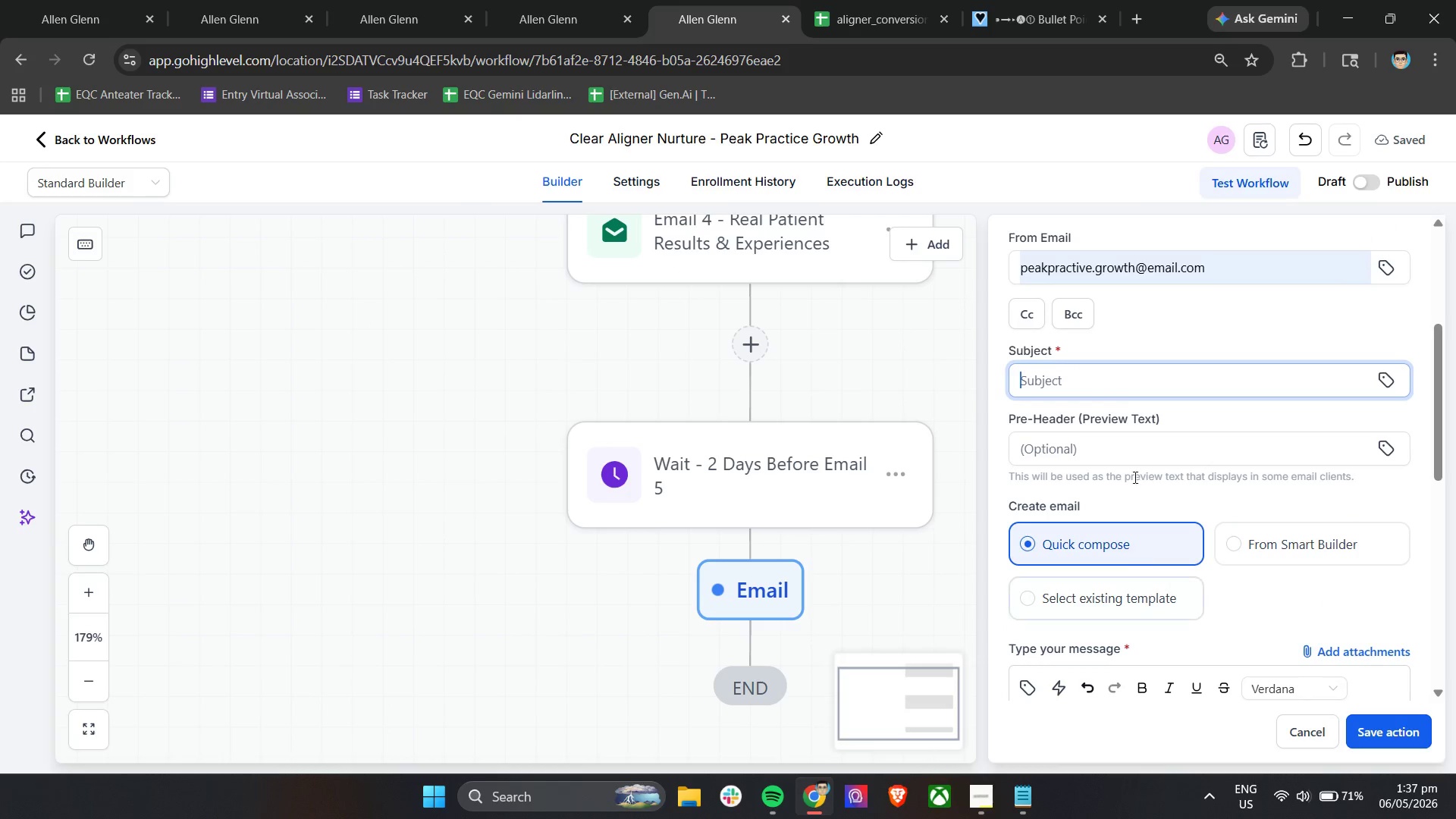 
key(Control+V)
 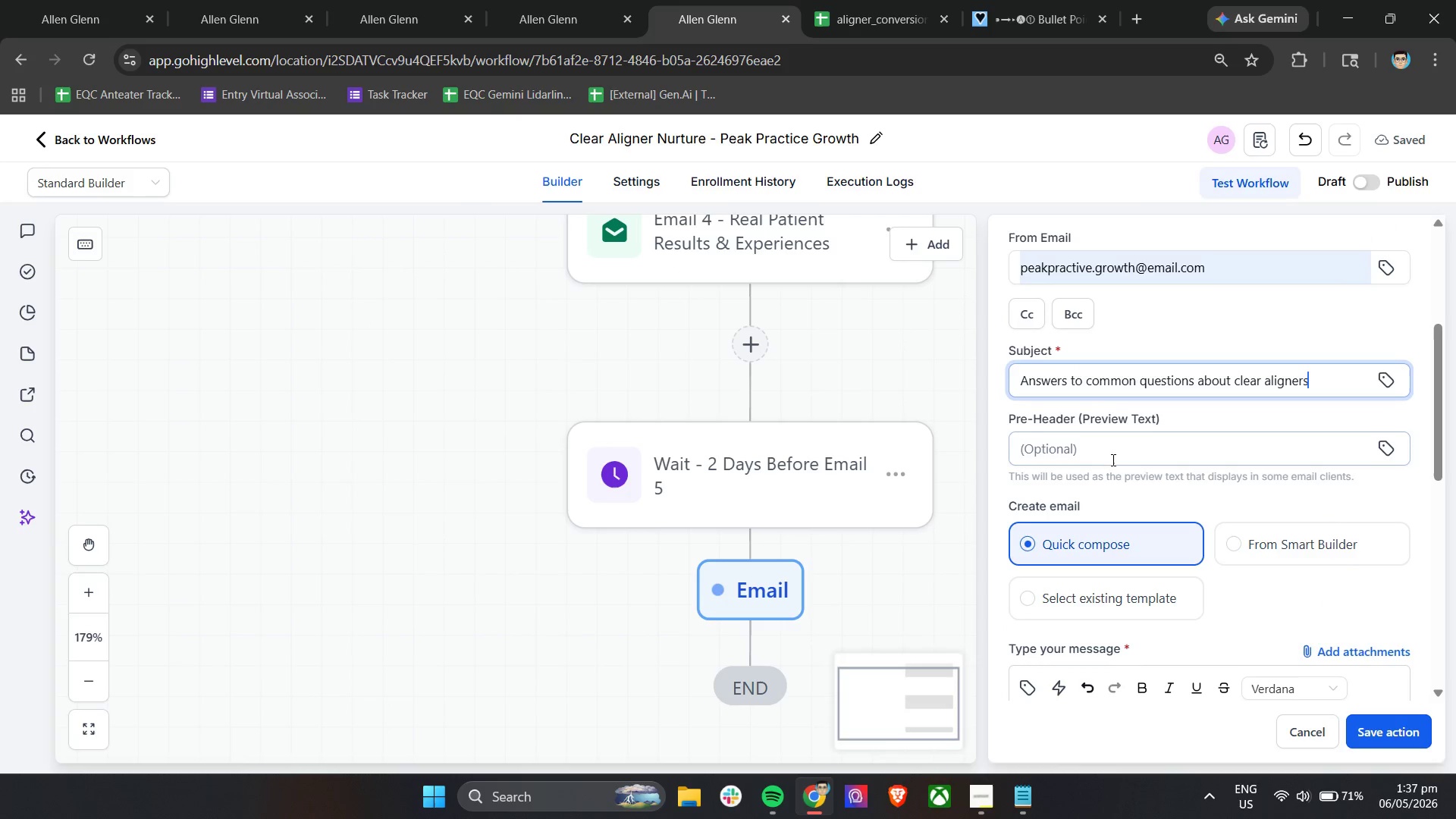 
left_click([1112, 460])
 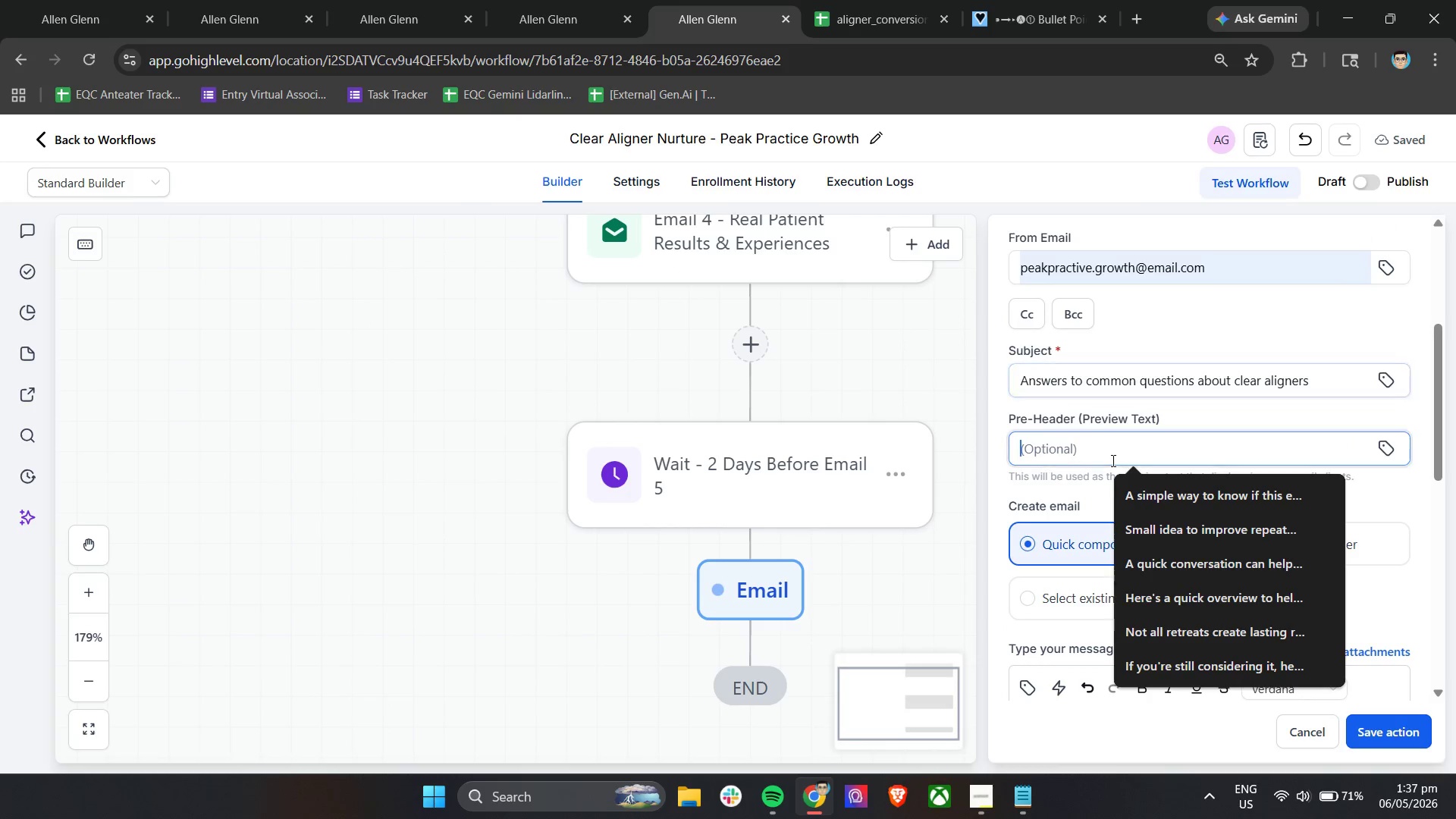 
key(Alt+AltLeft)
 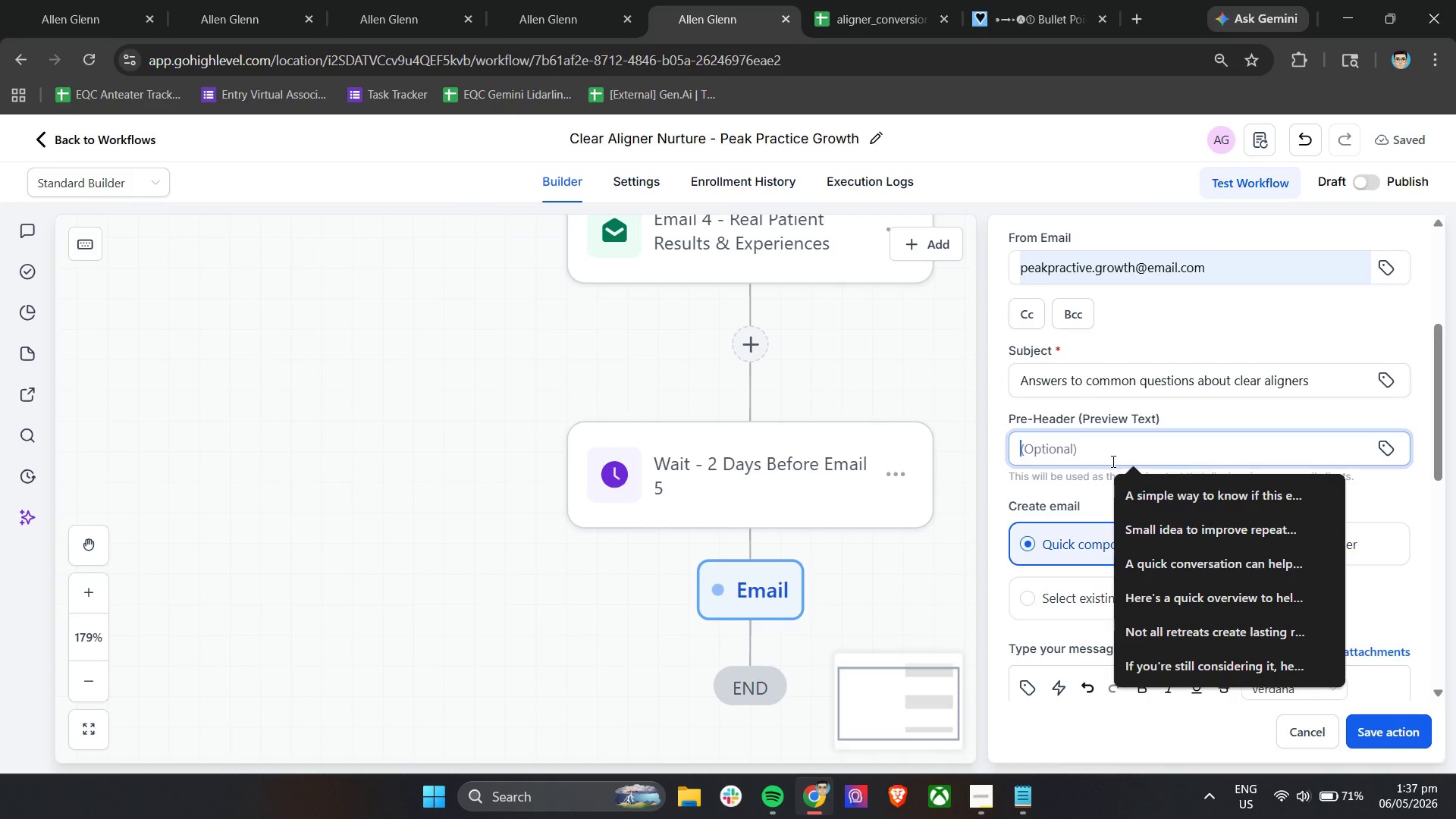 
key(Alt+Tab)
 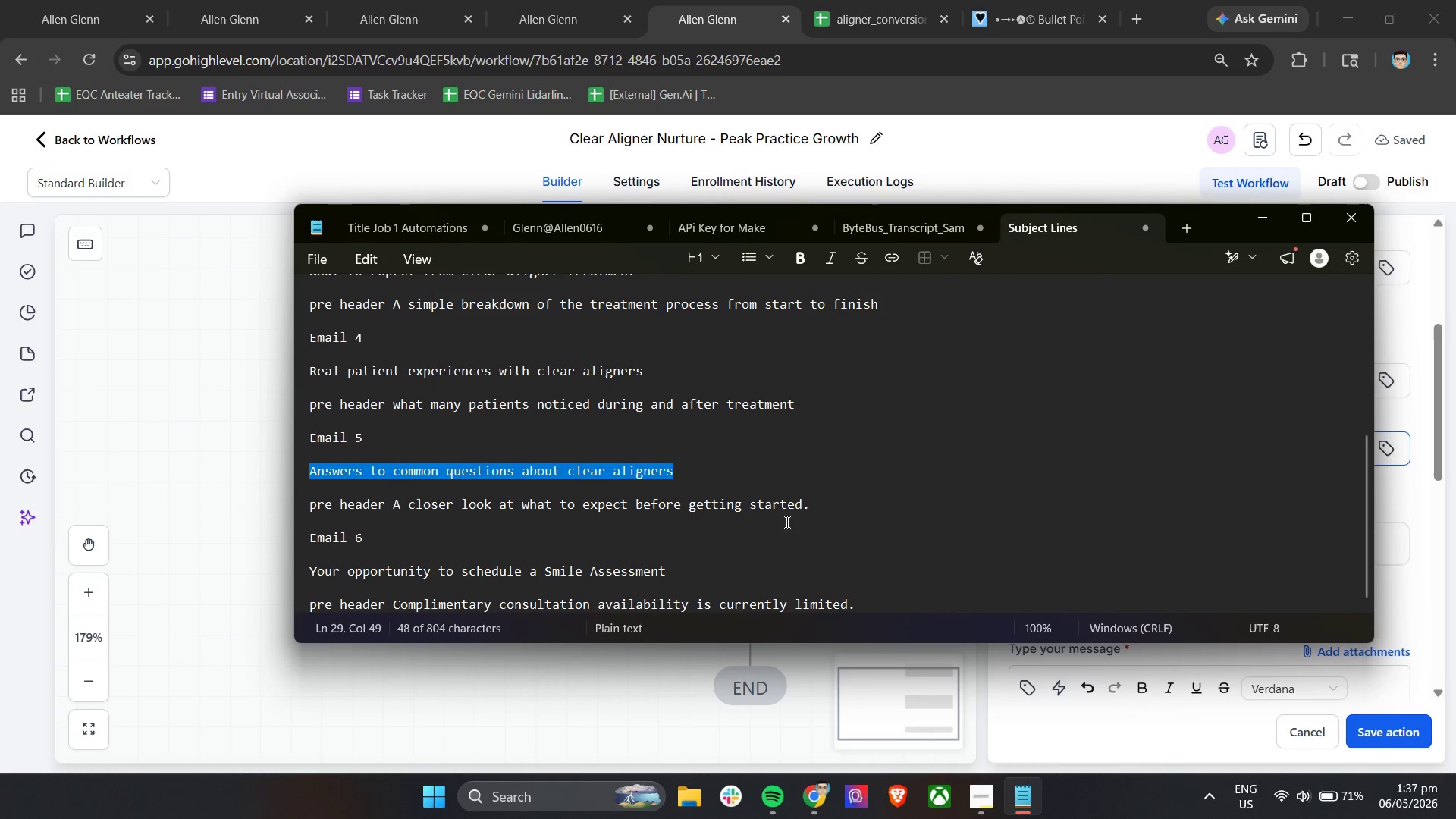 
left_click_drag(start_coordinate=[830, 518], to_coordinate=[391, 510])
 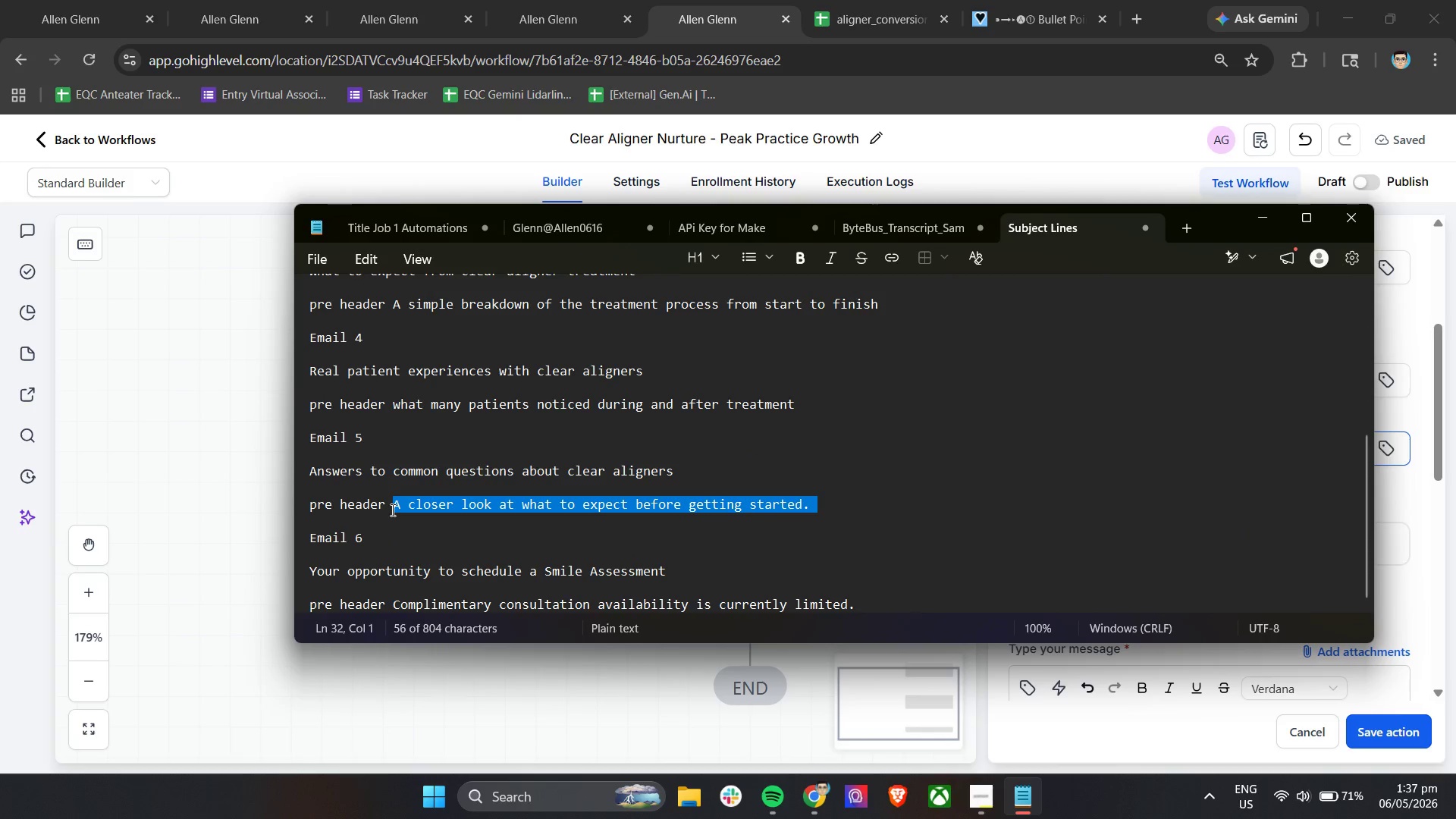 
key(Control+C)
 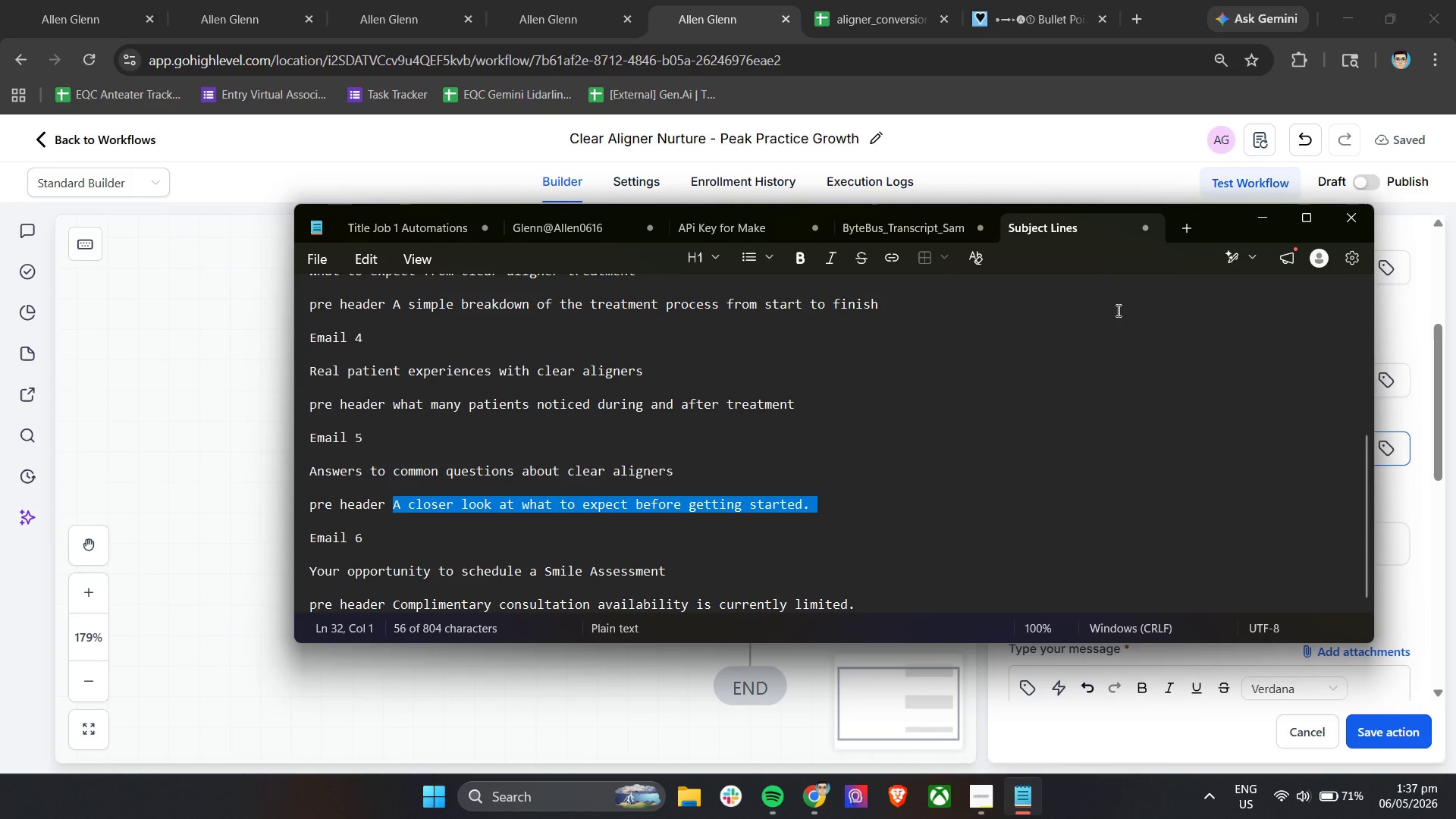 
key(Control+C)
 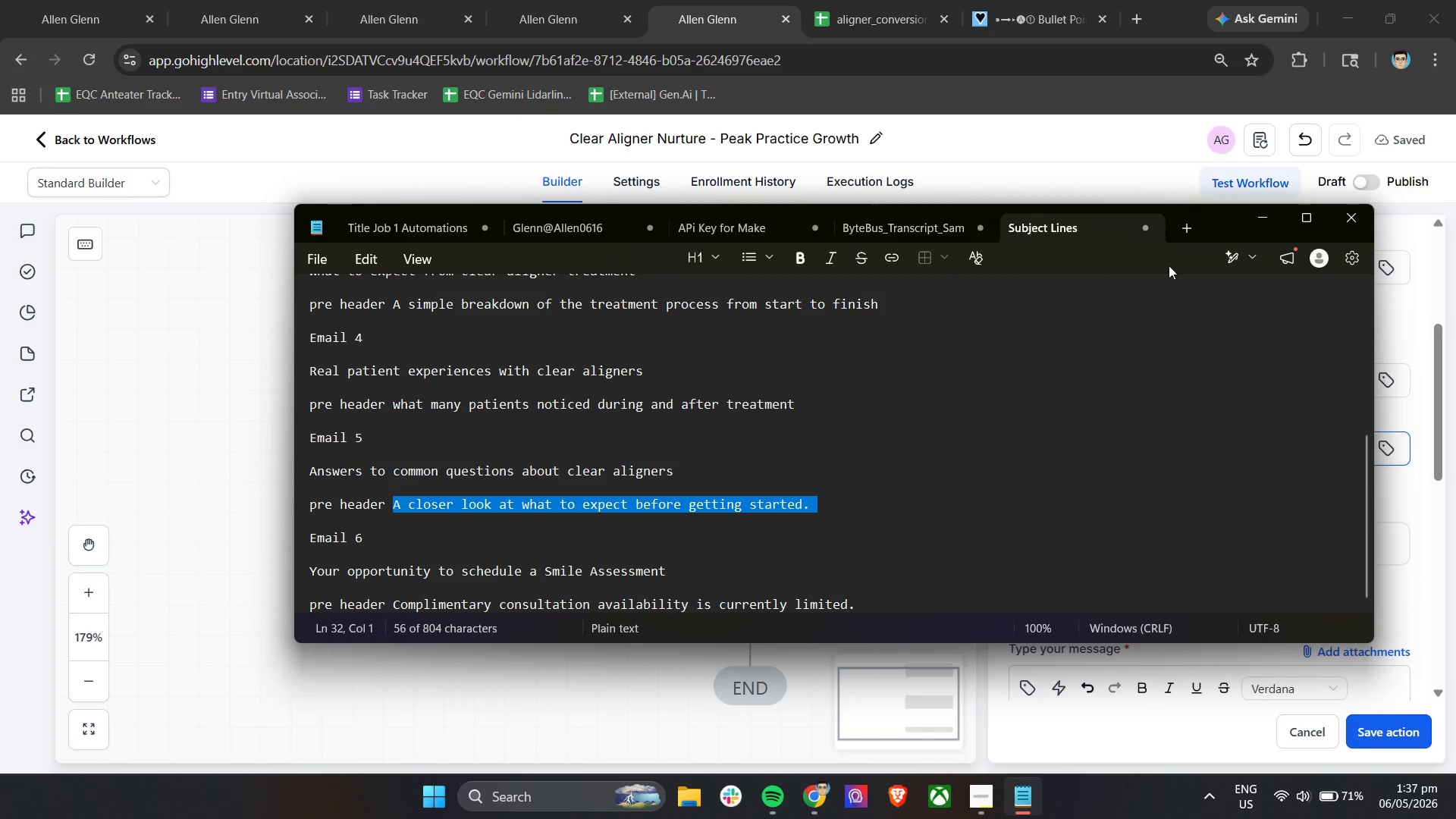 
key(Control+C)
 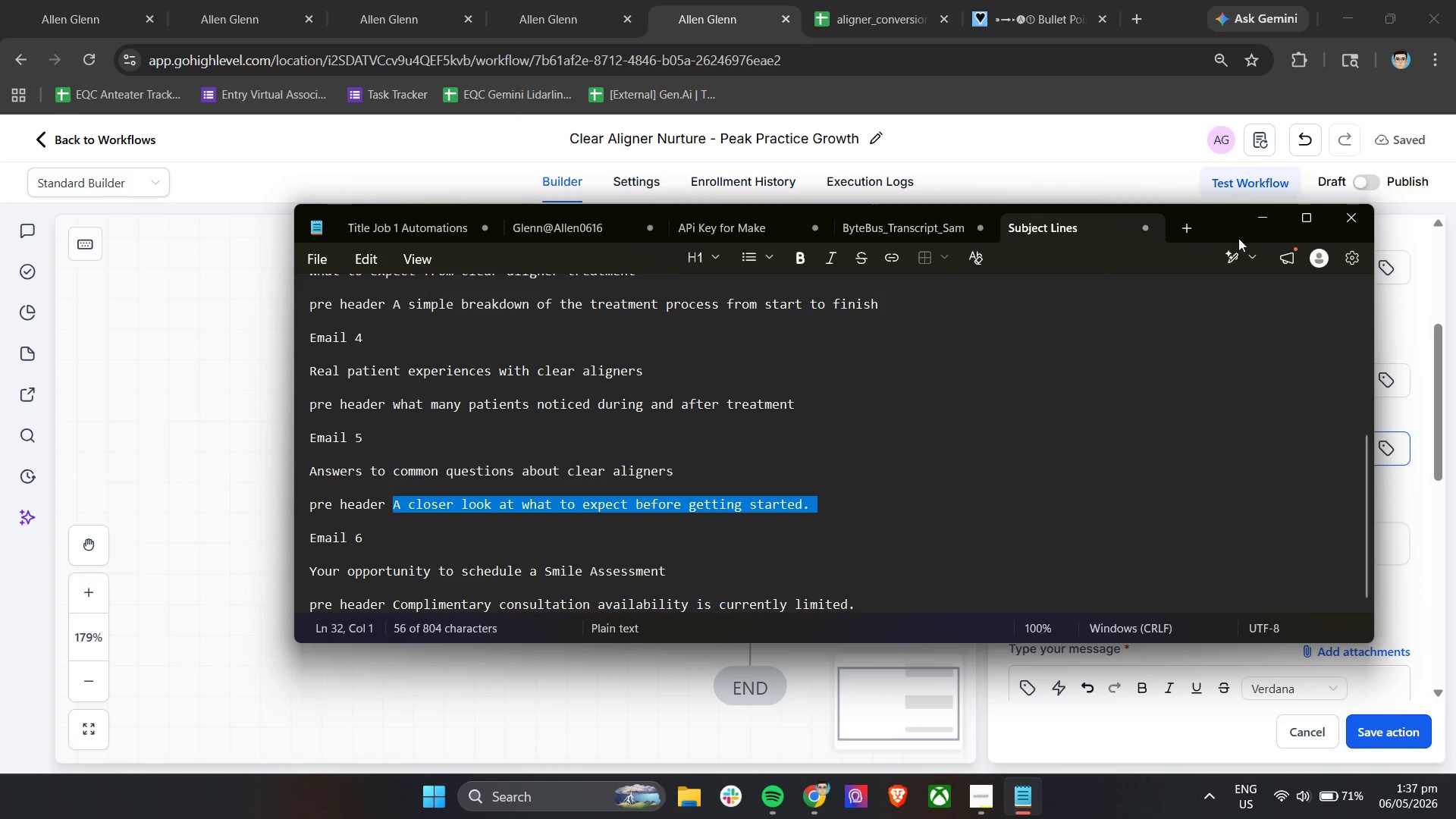 
key(Control+C)
 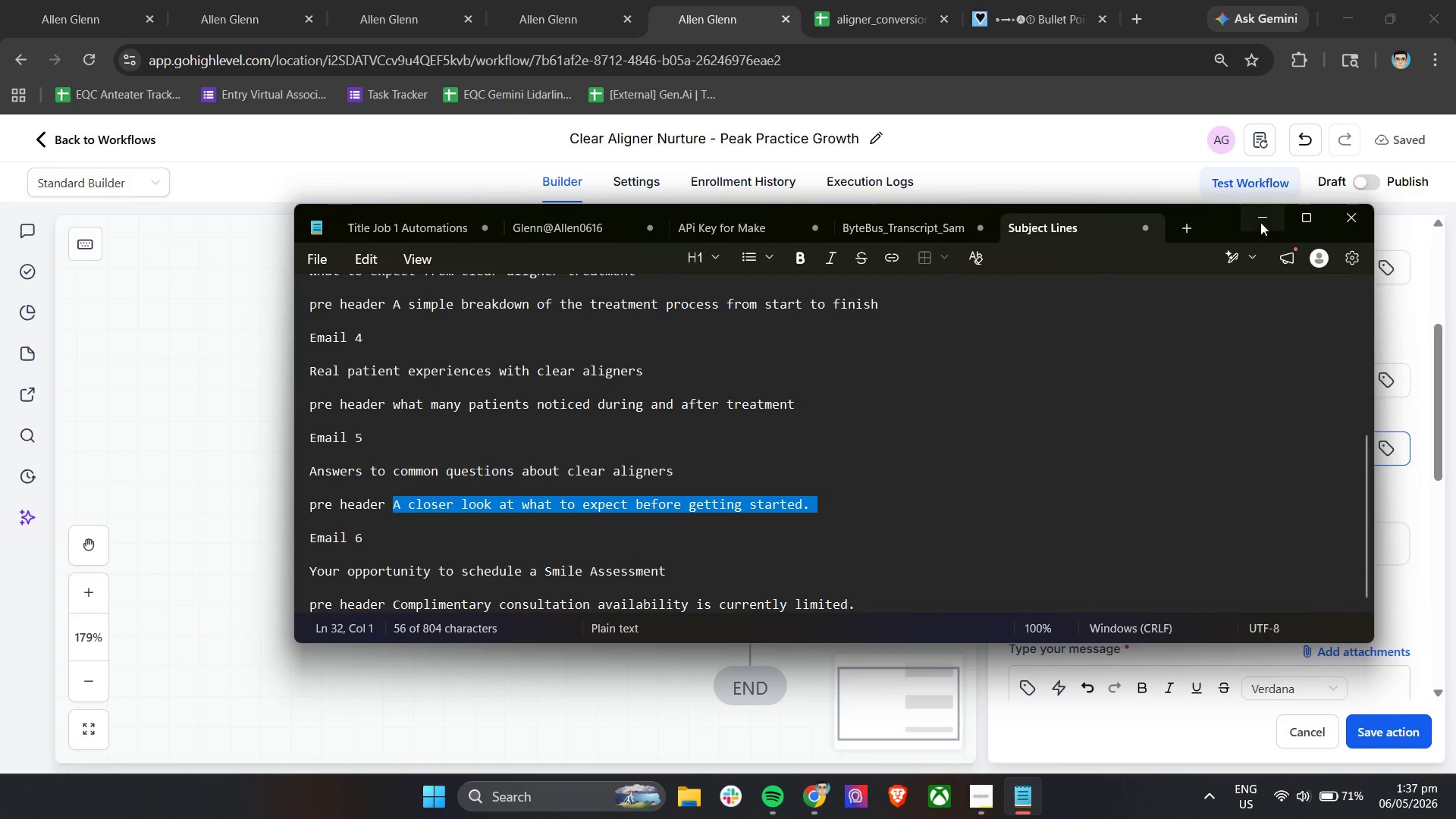 
left_click([1260, 222])
 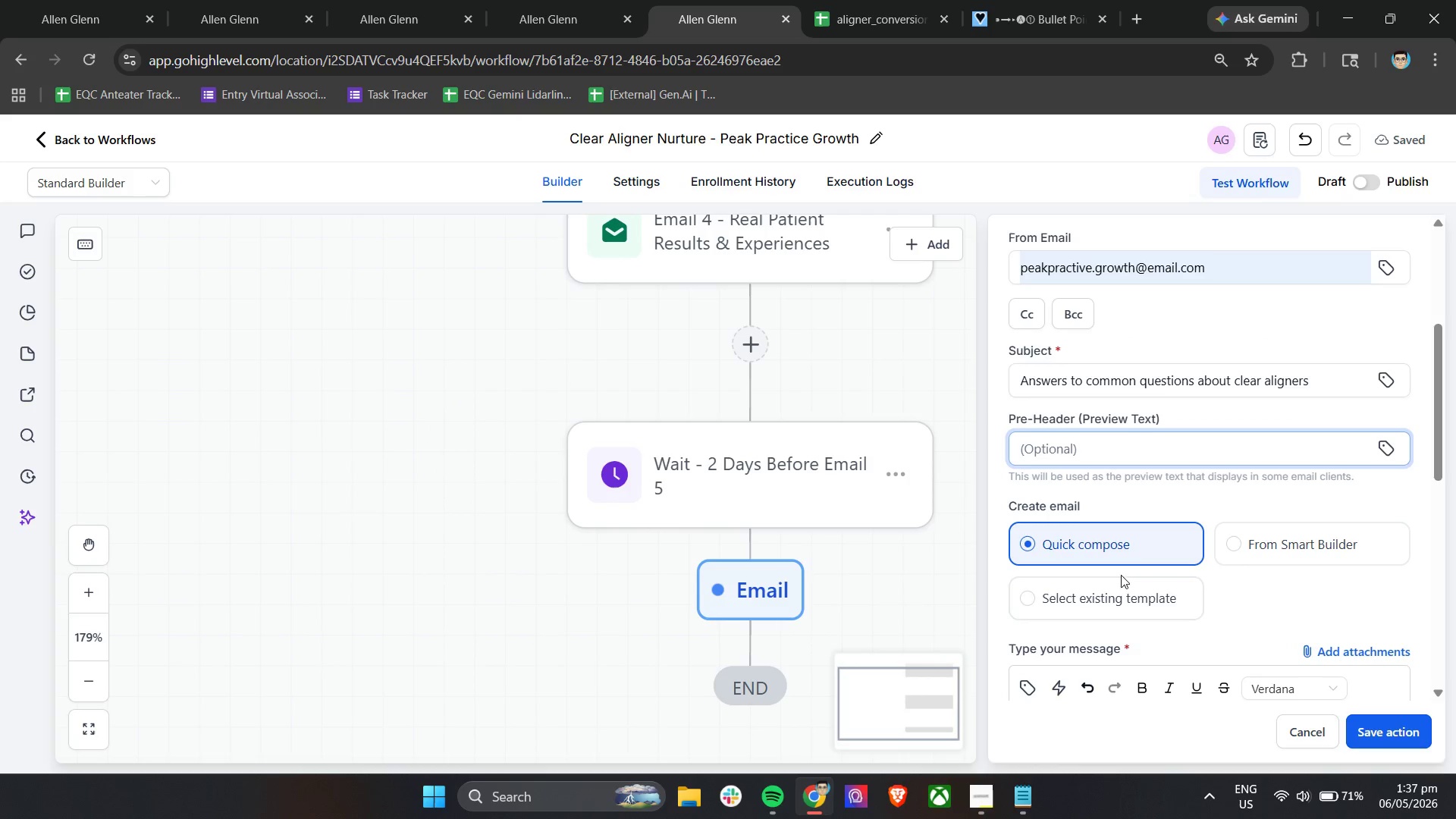 
key(Control+V)
 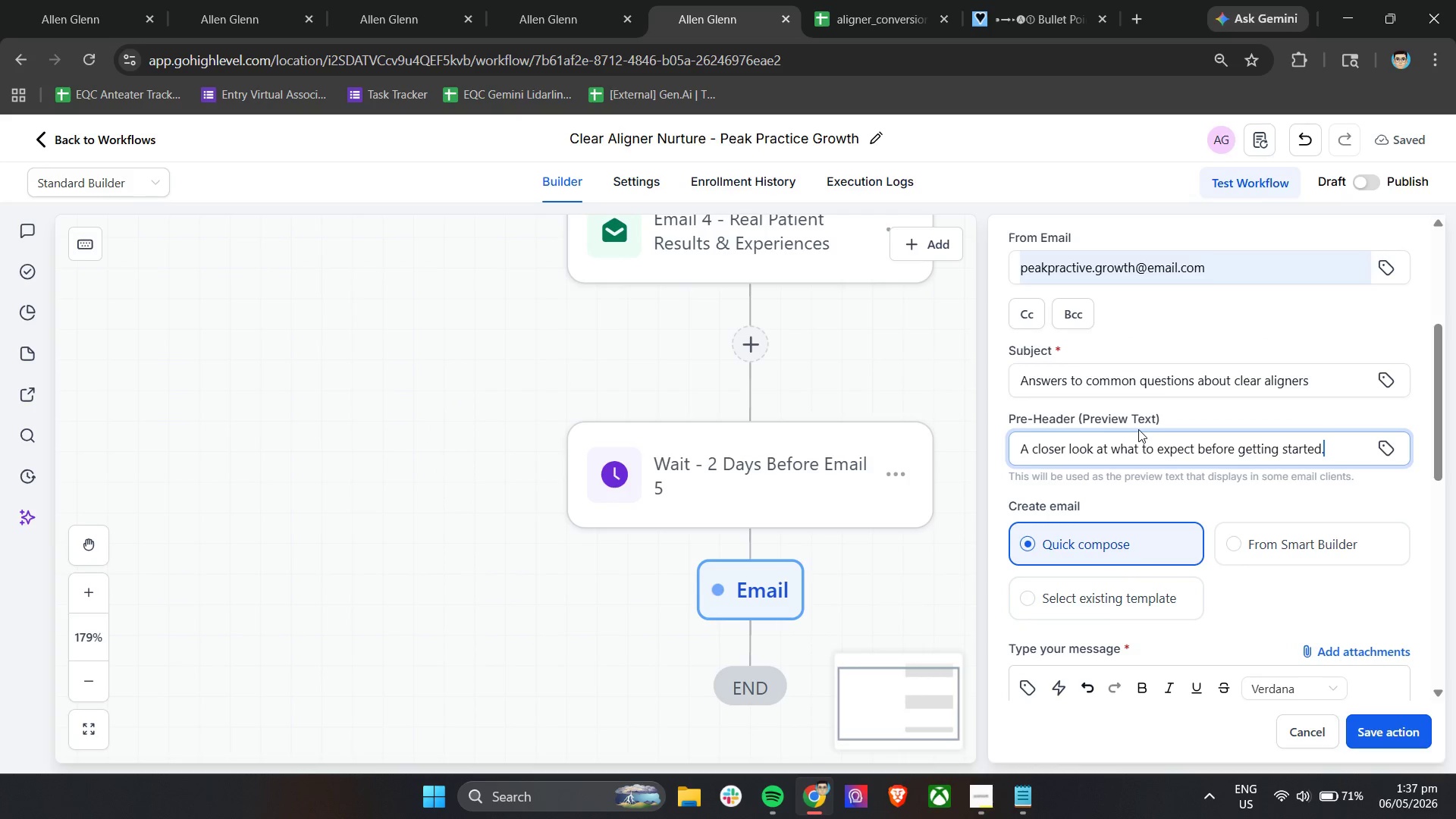 
scroll: coordinate [1138, 429], scroll_direction: down, amount: 3.0
 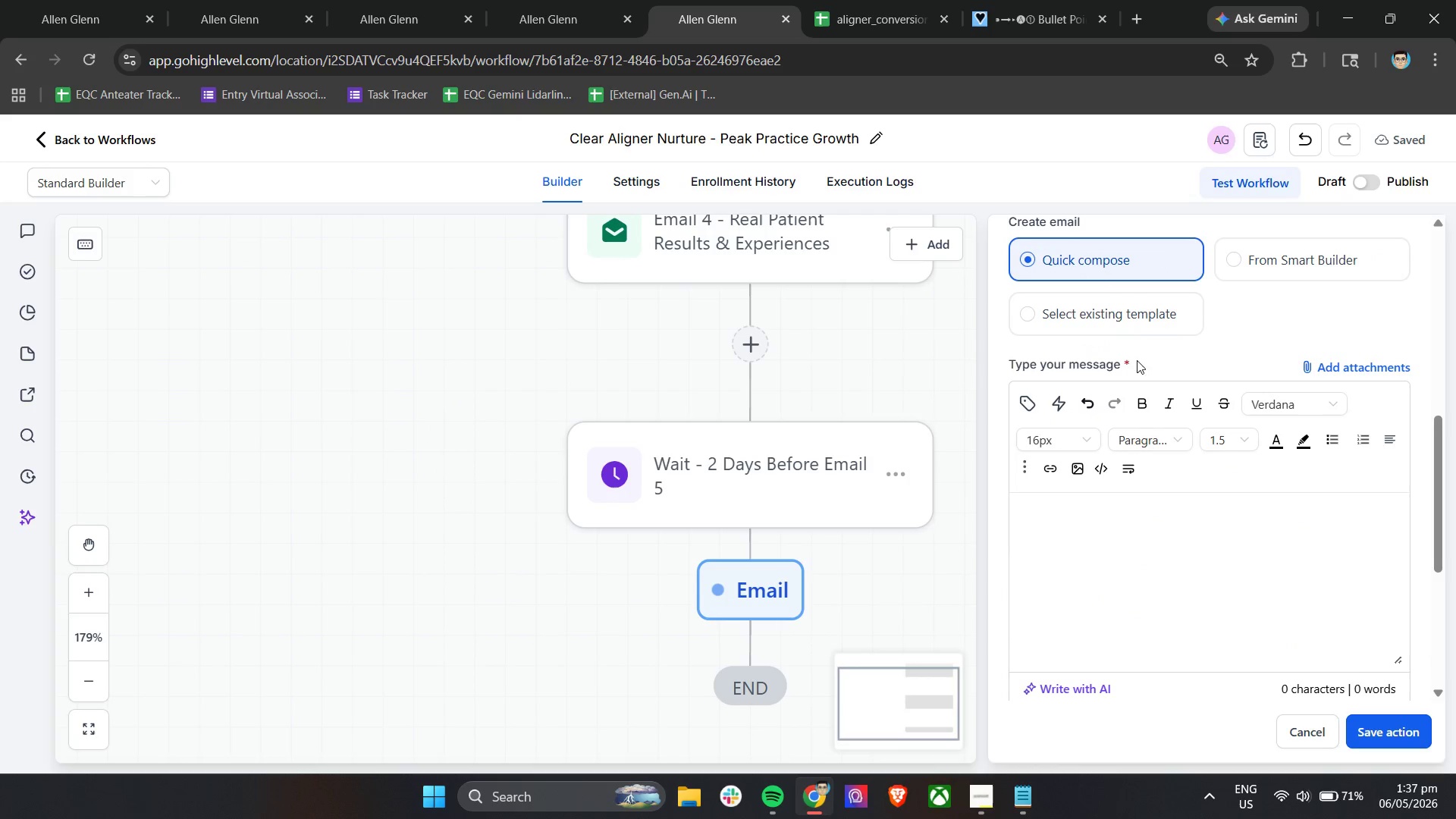 
left_click([1133, 330])
 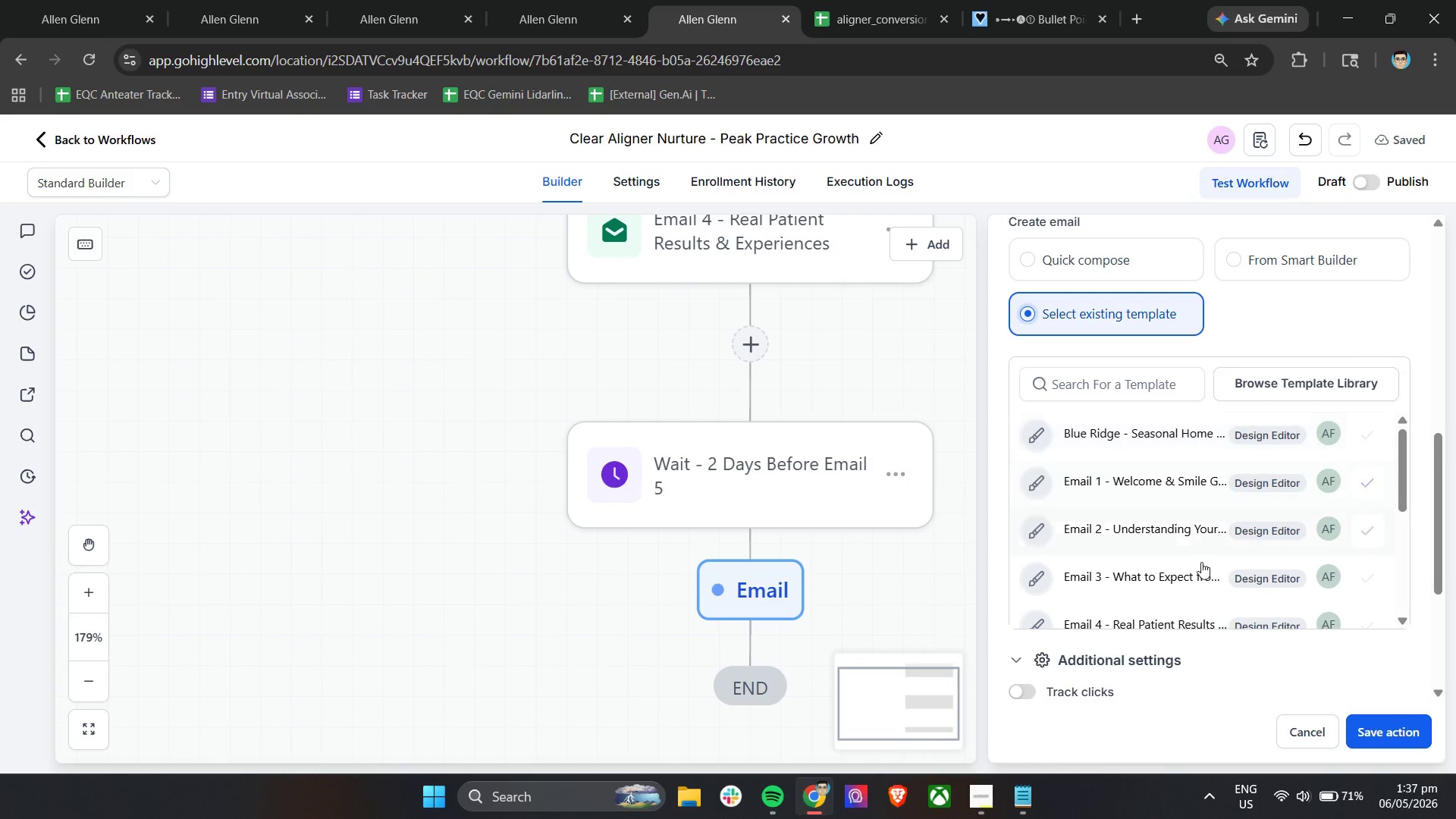 
scroll: coordinate [1231, 566], scroll_direction: down, amount: 1.0
 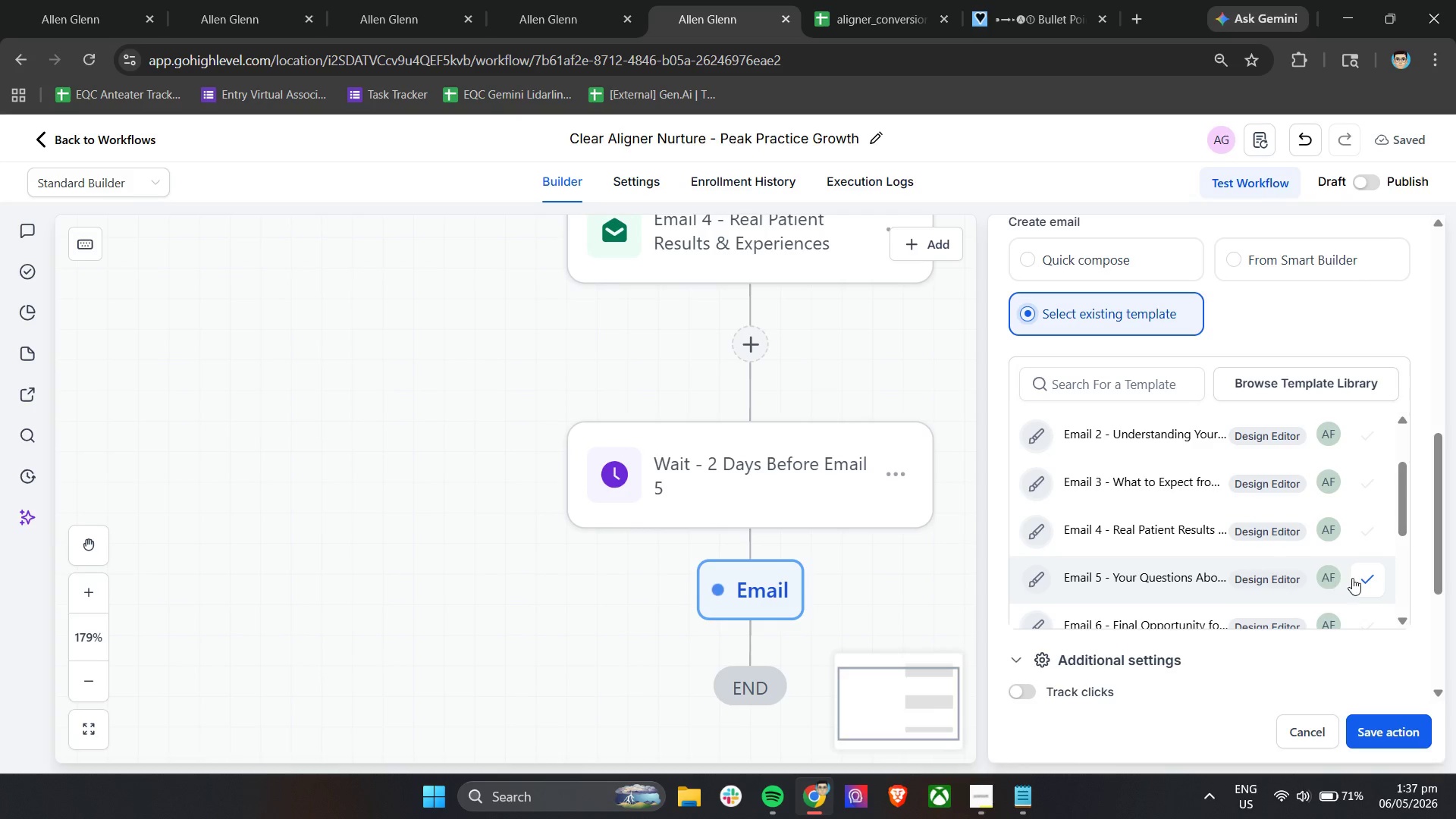 
left_click([1360, 578])
 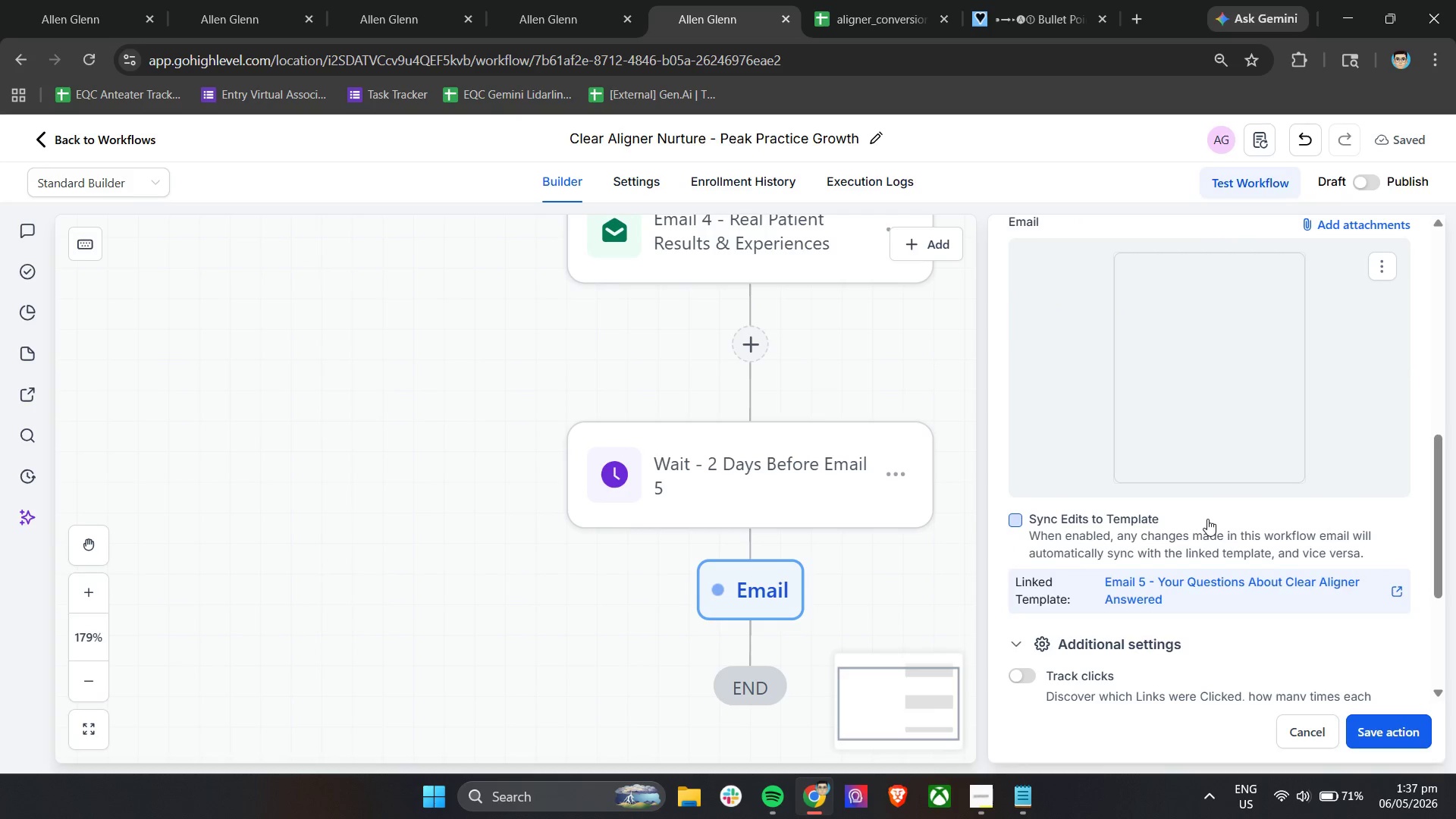 
scroll: coordinate [1248, 562], scroll_direction: up, amount: 1.0
 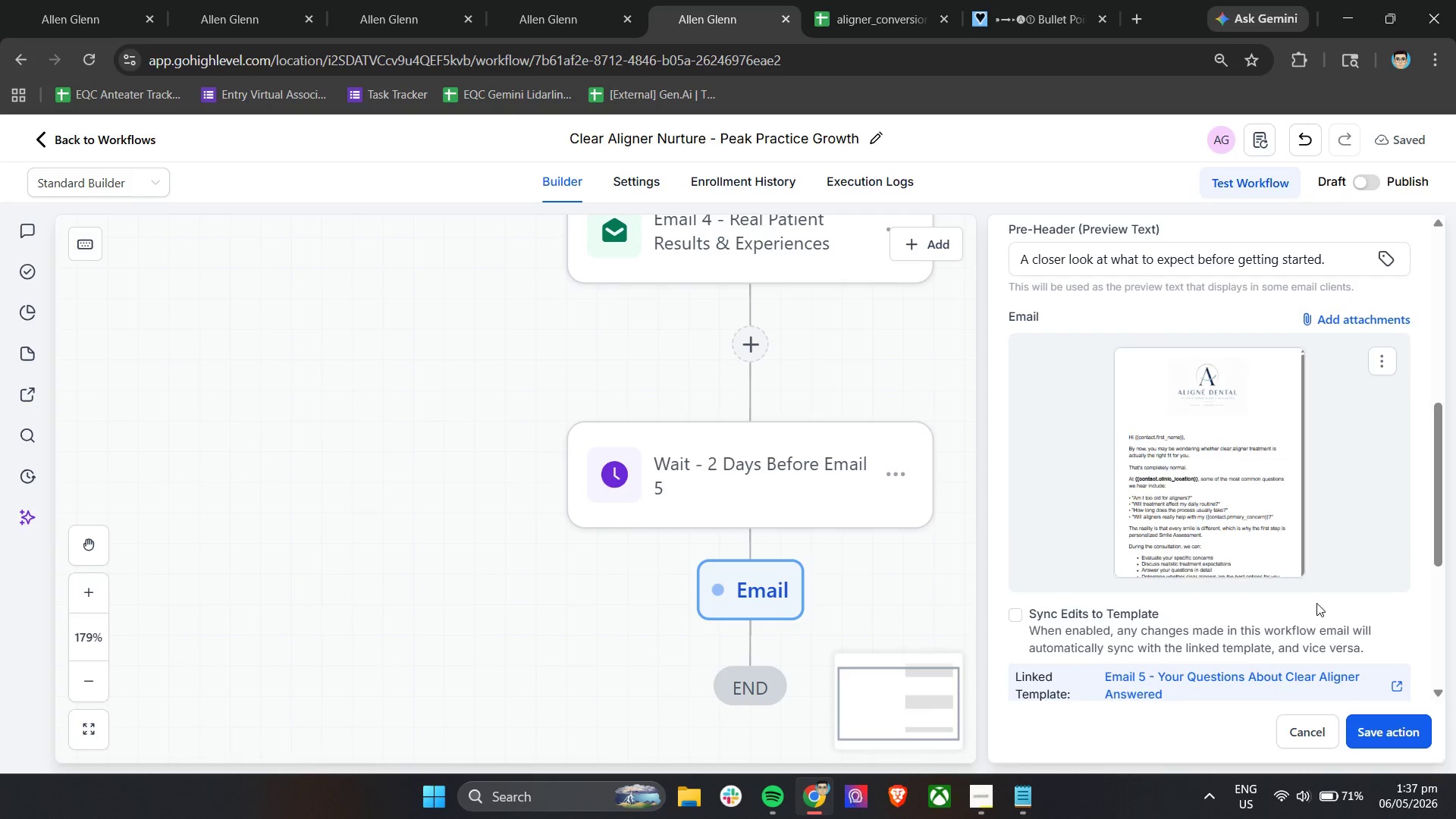 
scroll: coordinate [1325, 601], scroll_direction: down, amount: 3.0
 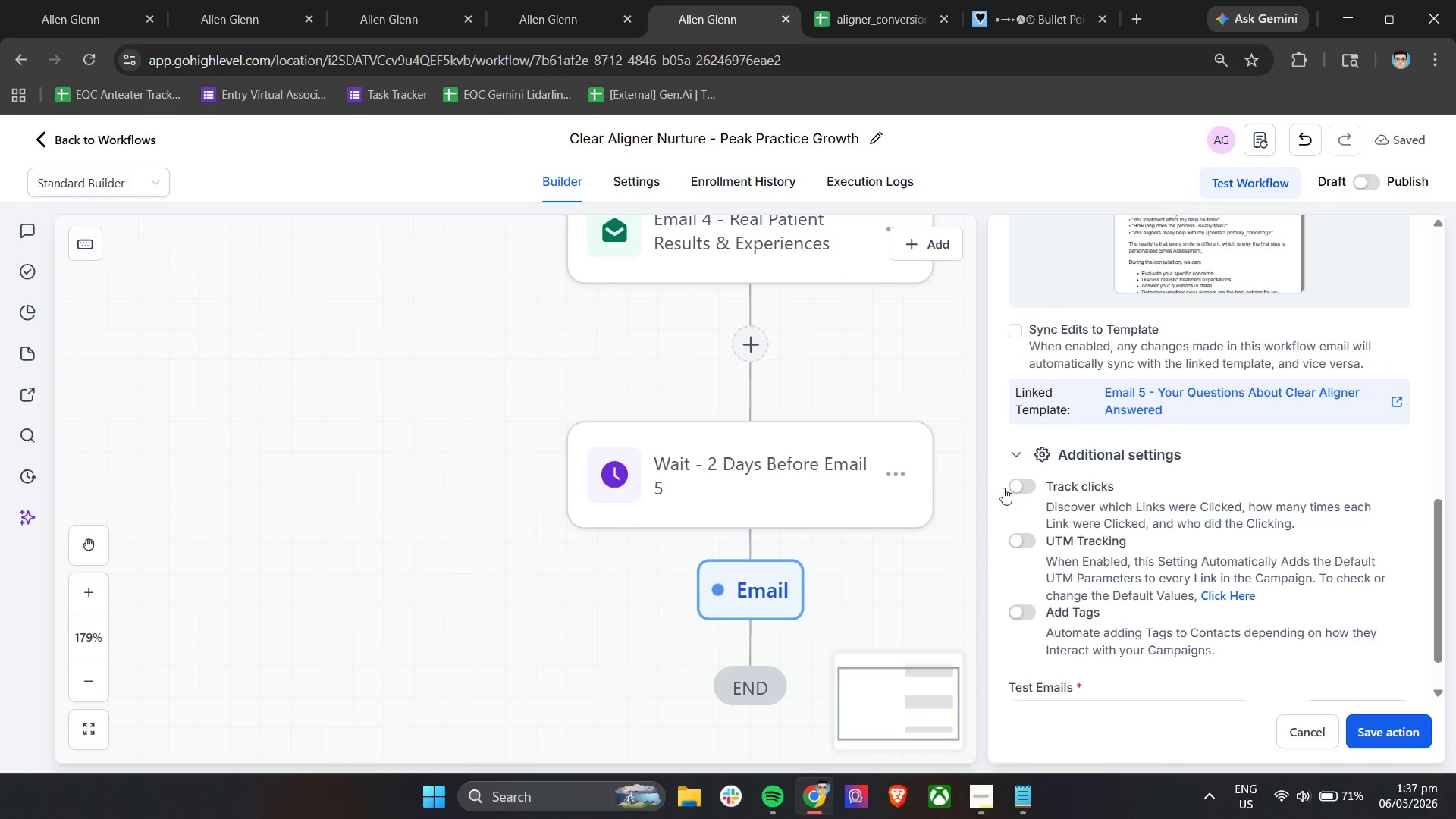 
left_click([1012, 489])
 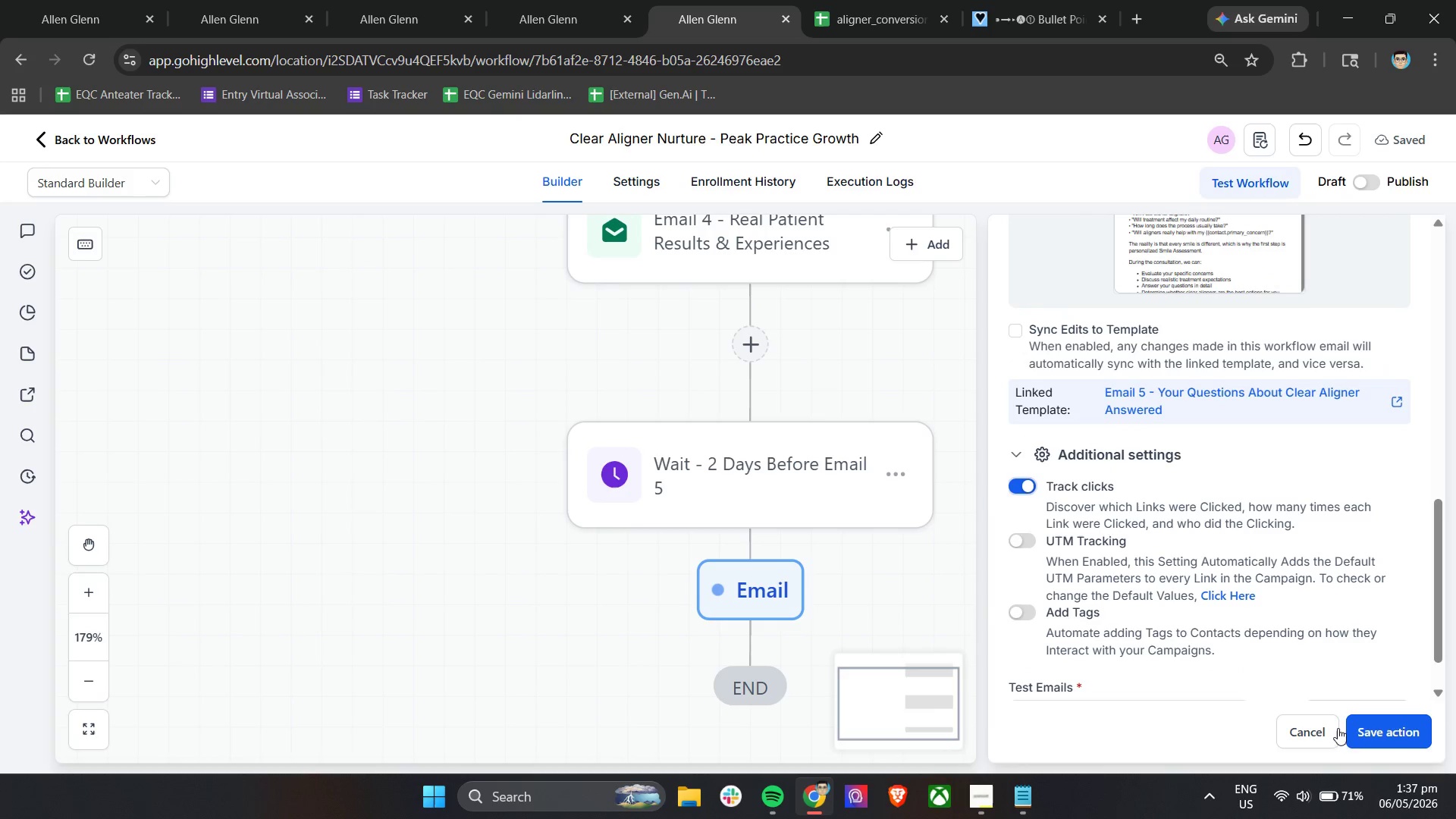 
left_click([1379, 738])
 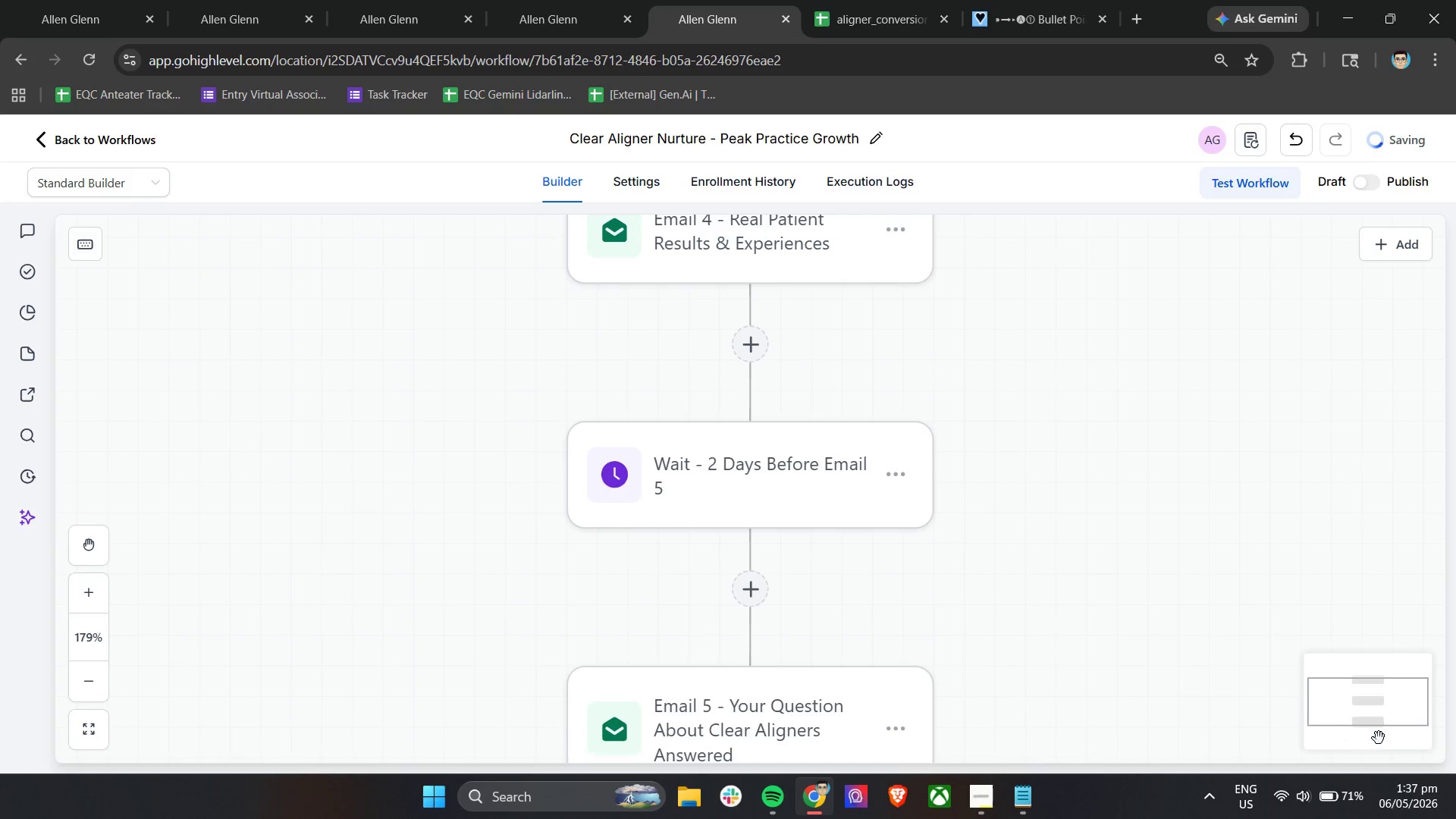 
scroll: coordinate [1062, 569], scroll_direction: down, amount: 7.0
 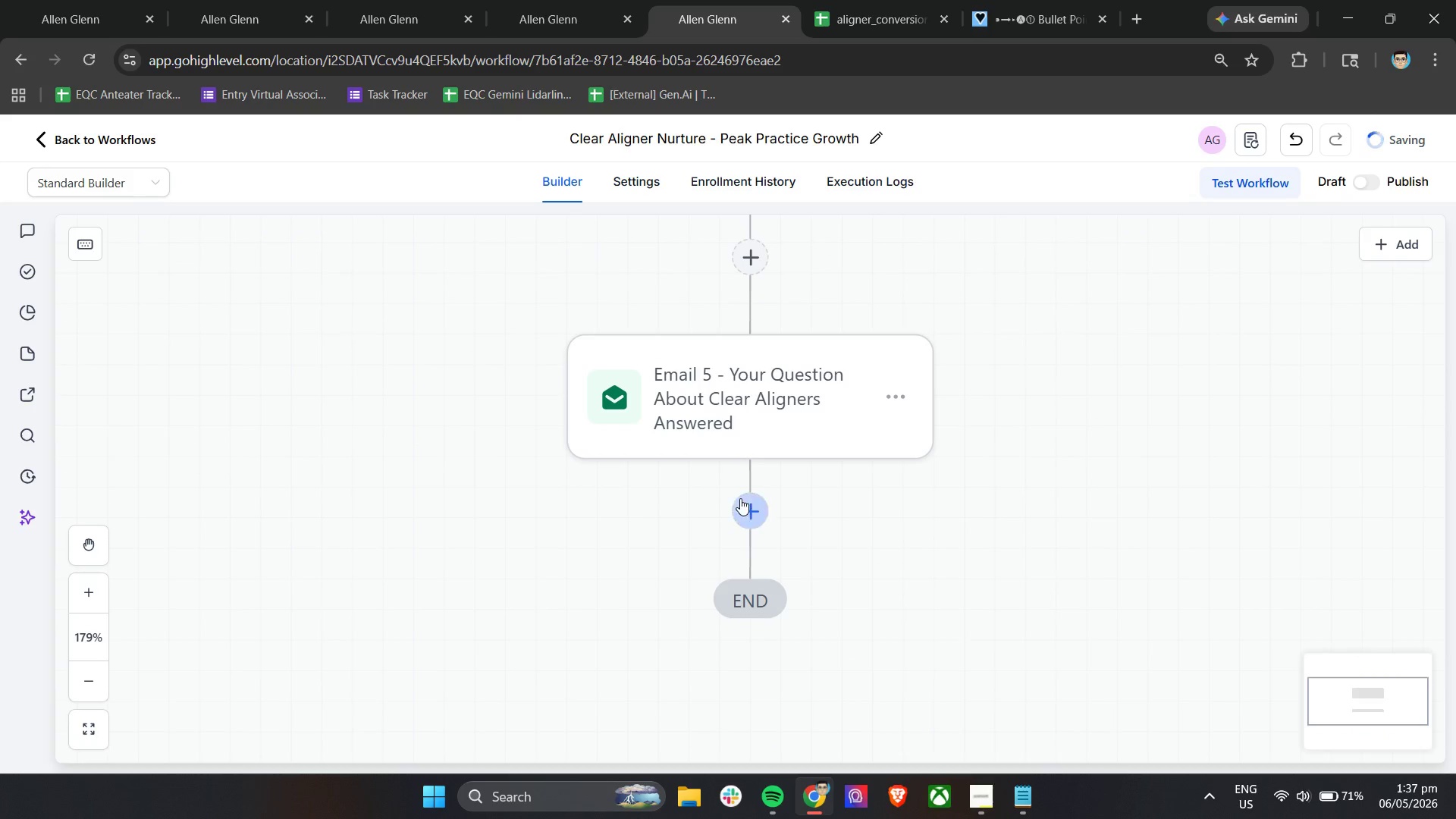 
left_click([740, 498])
 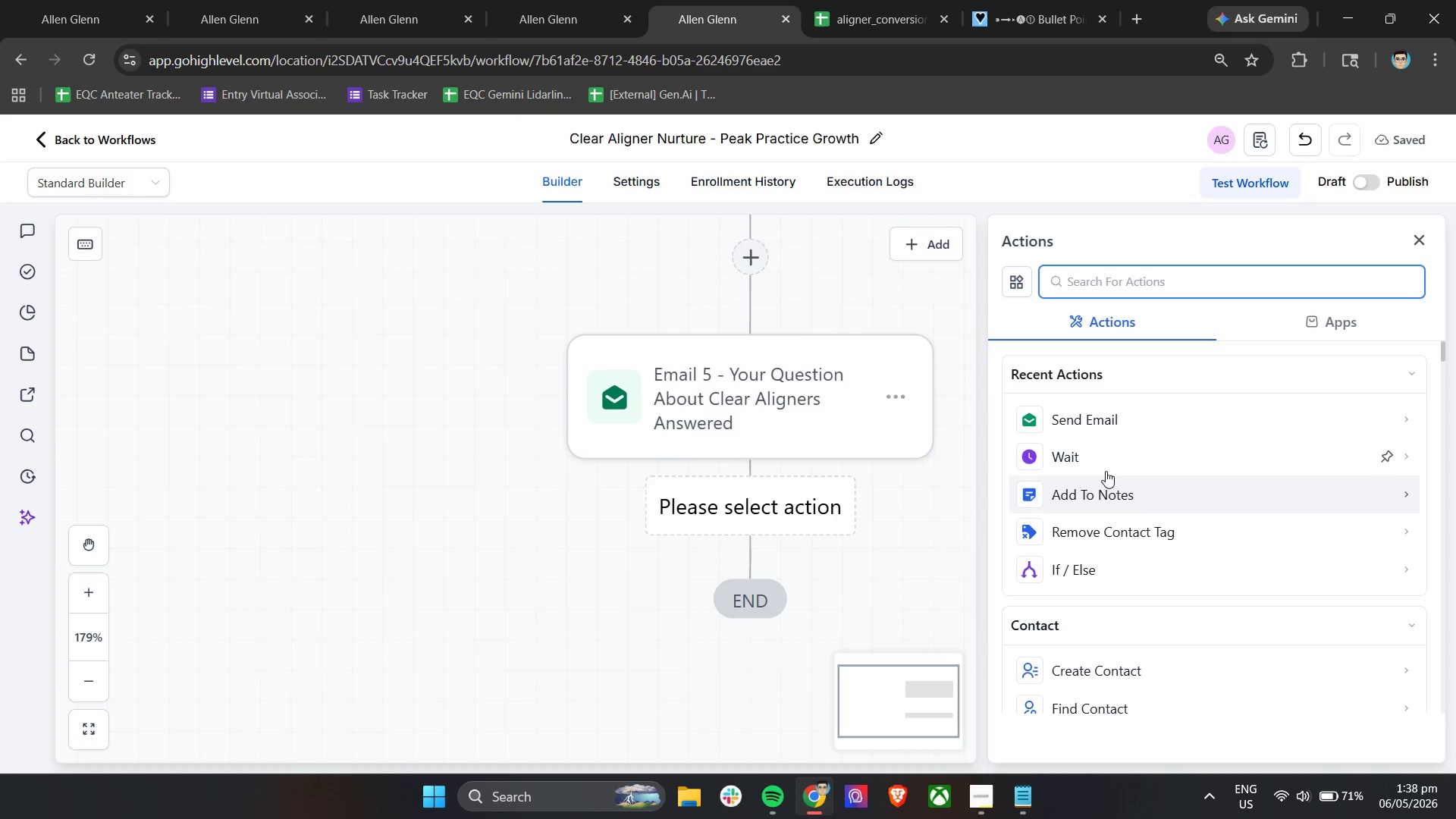 
wait(7.36)
 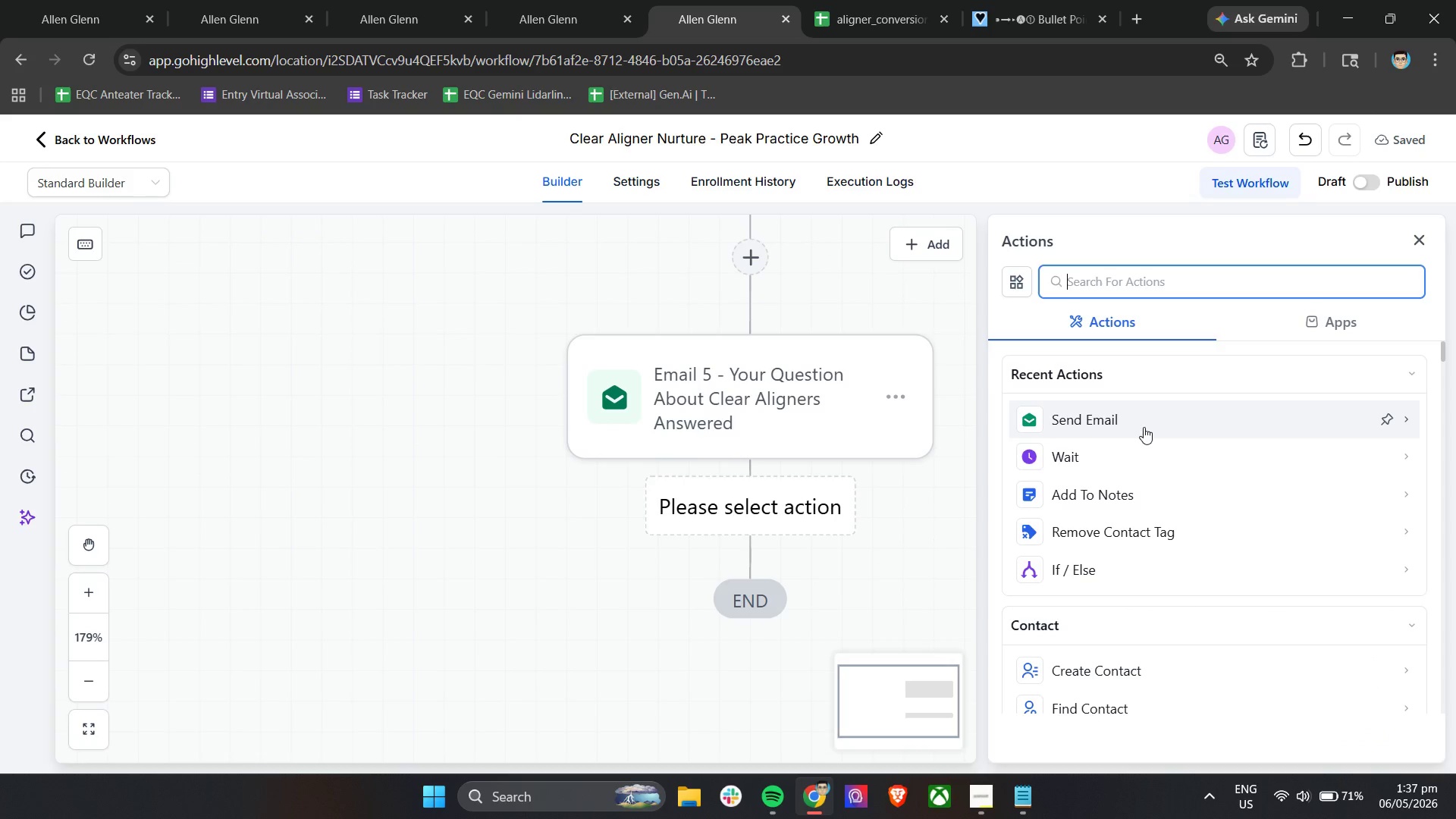 
left_click([1110, 459])
 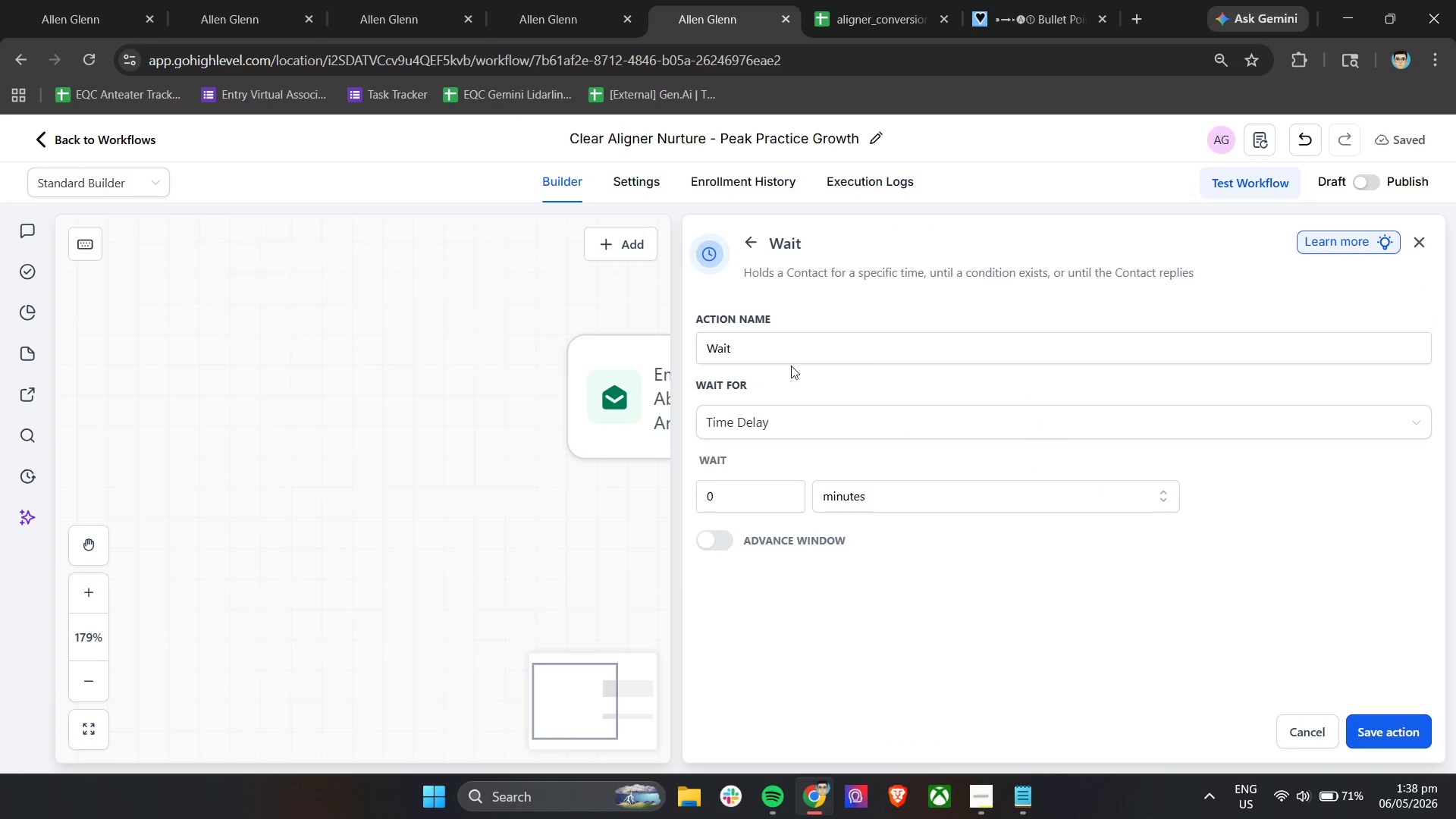 
left_click([799, 359])
 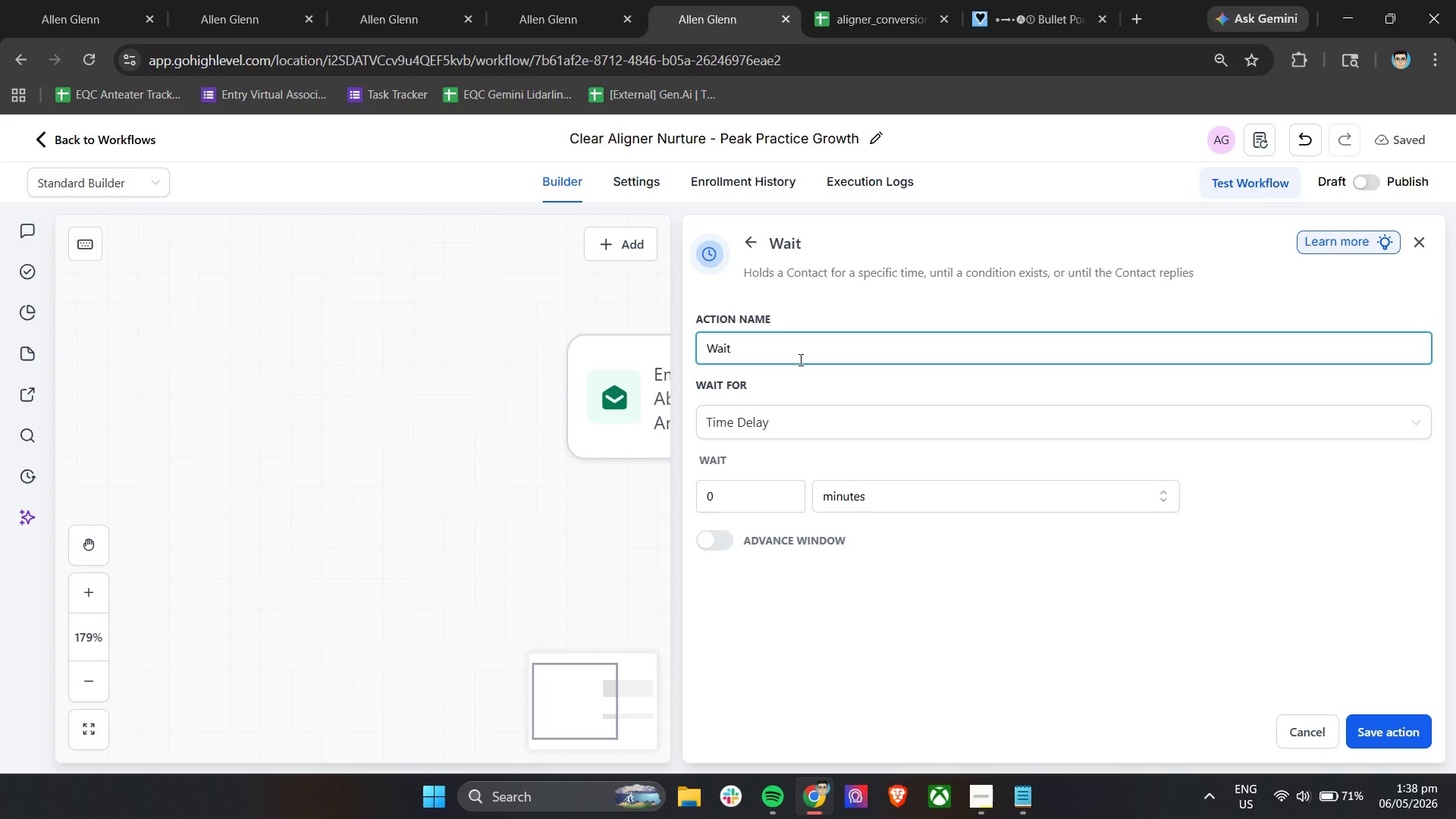 
type( -)
key(Backspace)
type(2)
key(Backspace)
type(- 2 Days )
 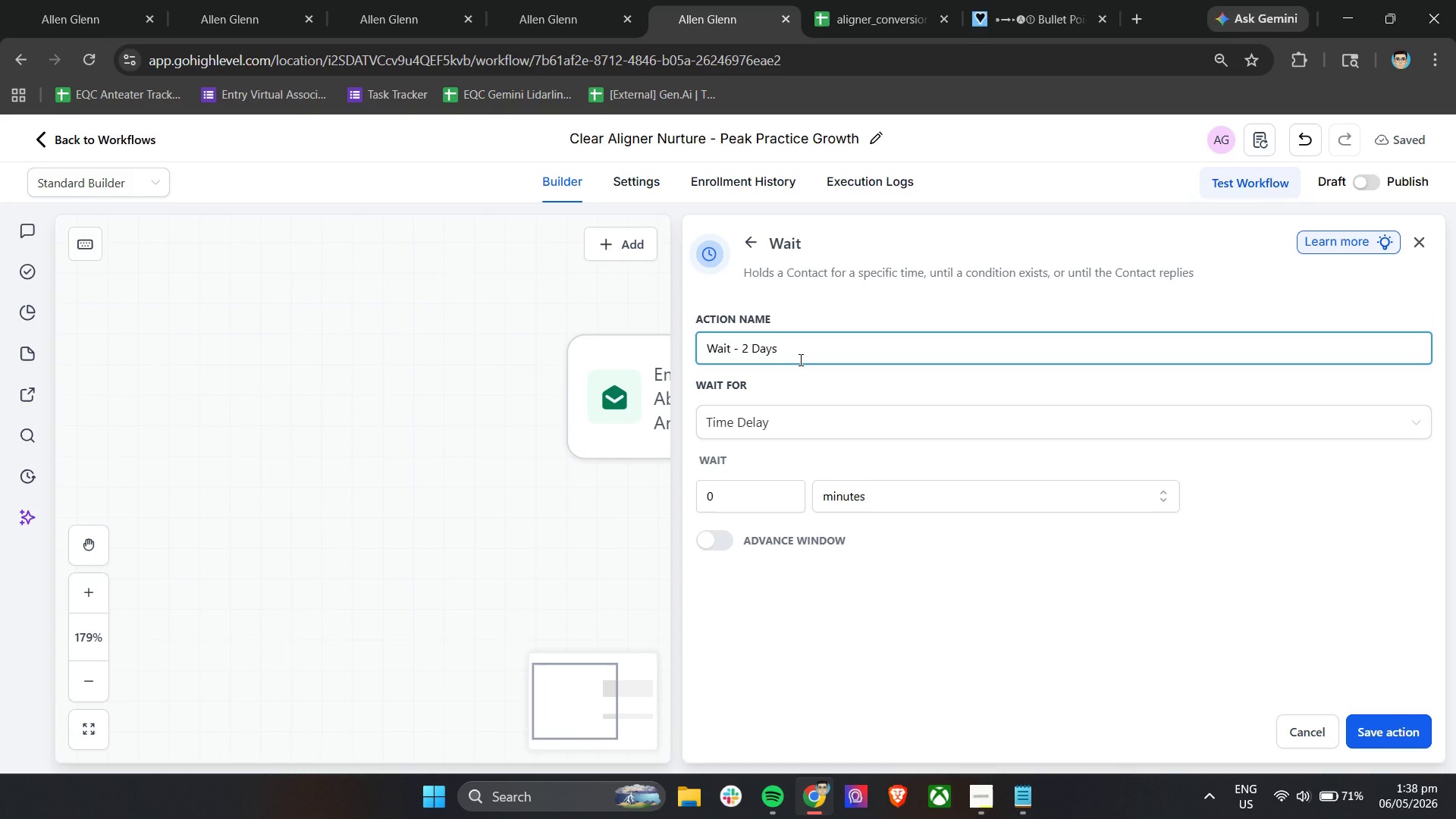 
type(Bfore Email 6)
 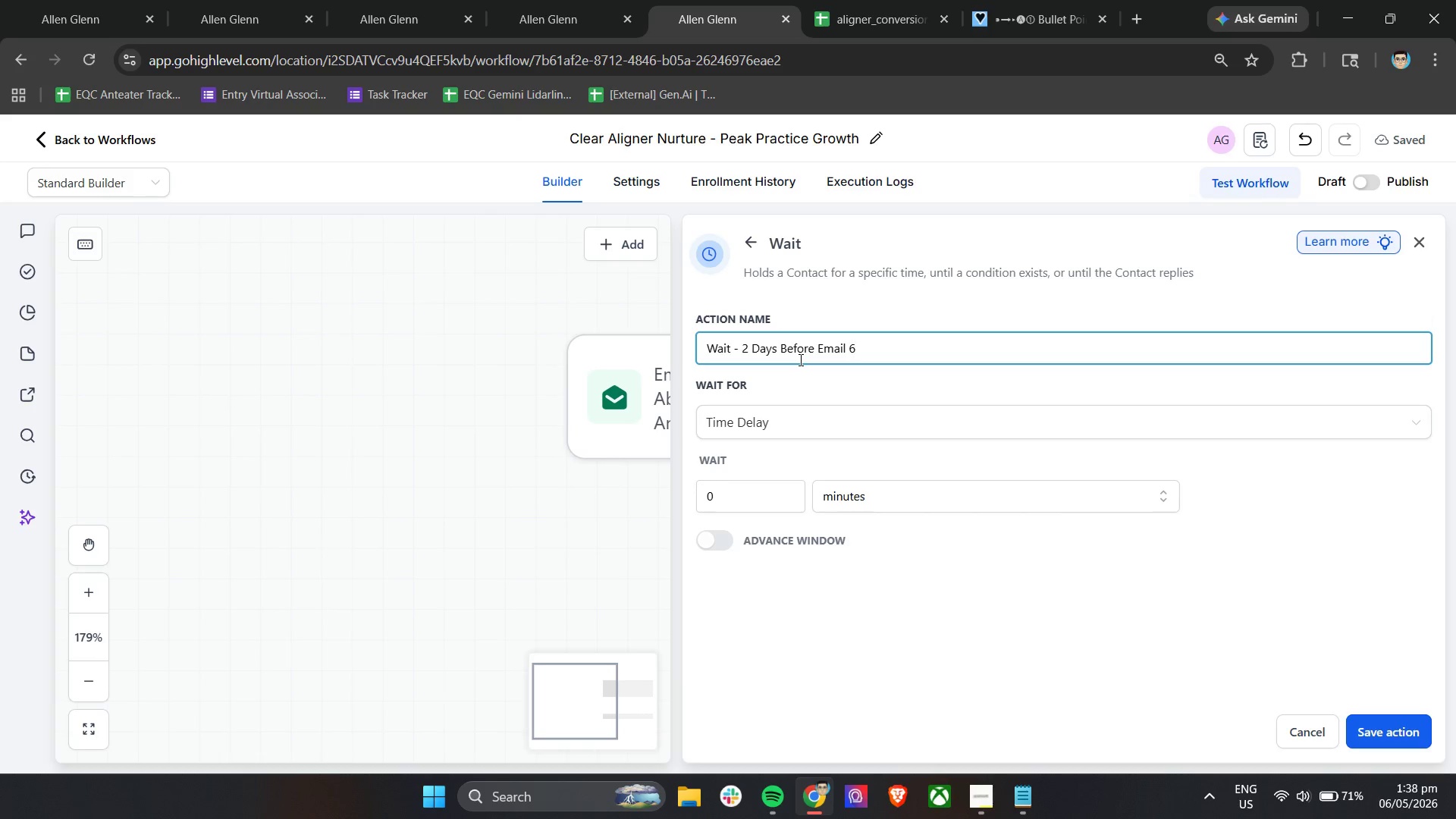 
left_click_drag(start_coordinate=[710, 486], to_coordinate=[666, 495])
 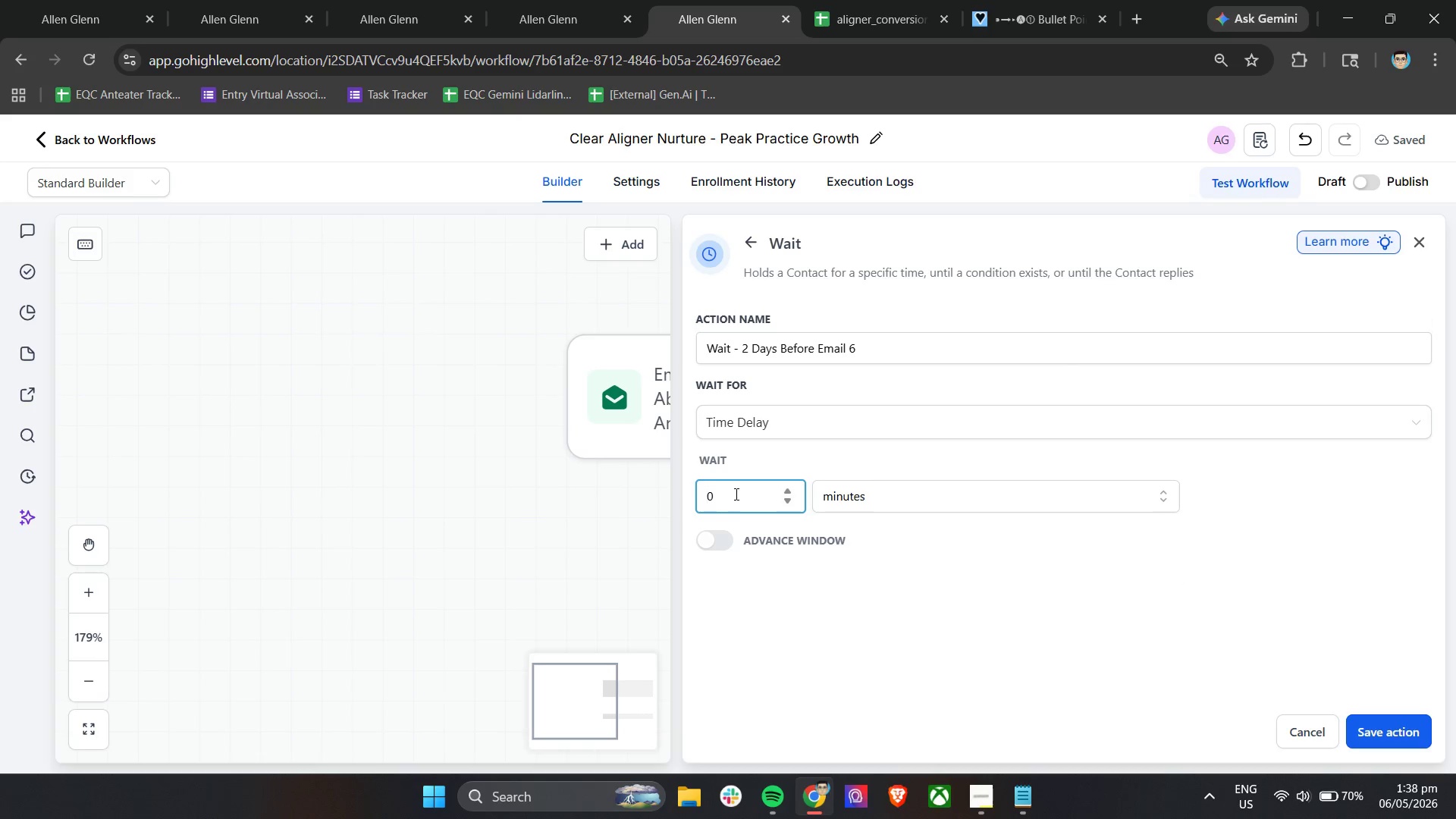 
left_click_drag(start_coordinate=[735, 494], to_coordinate=[681, 494])
 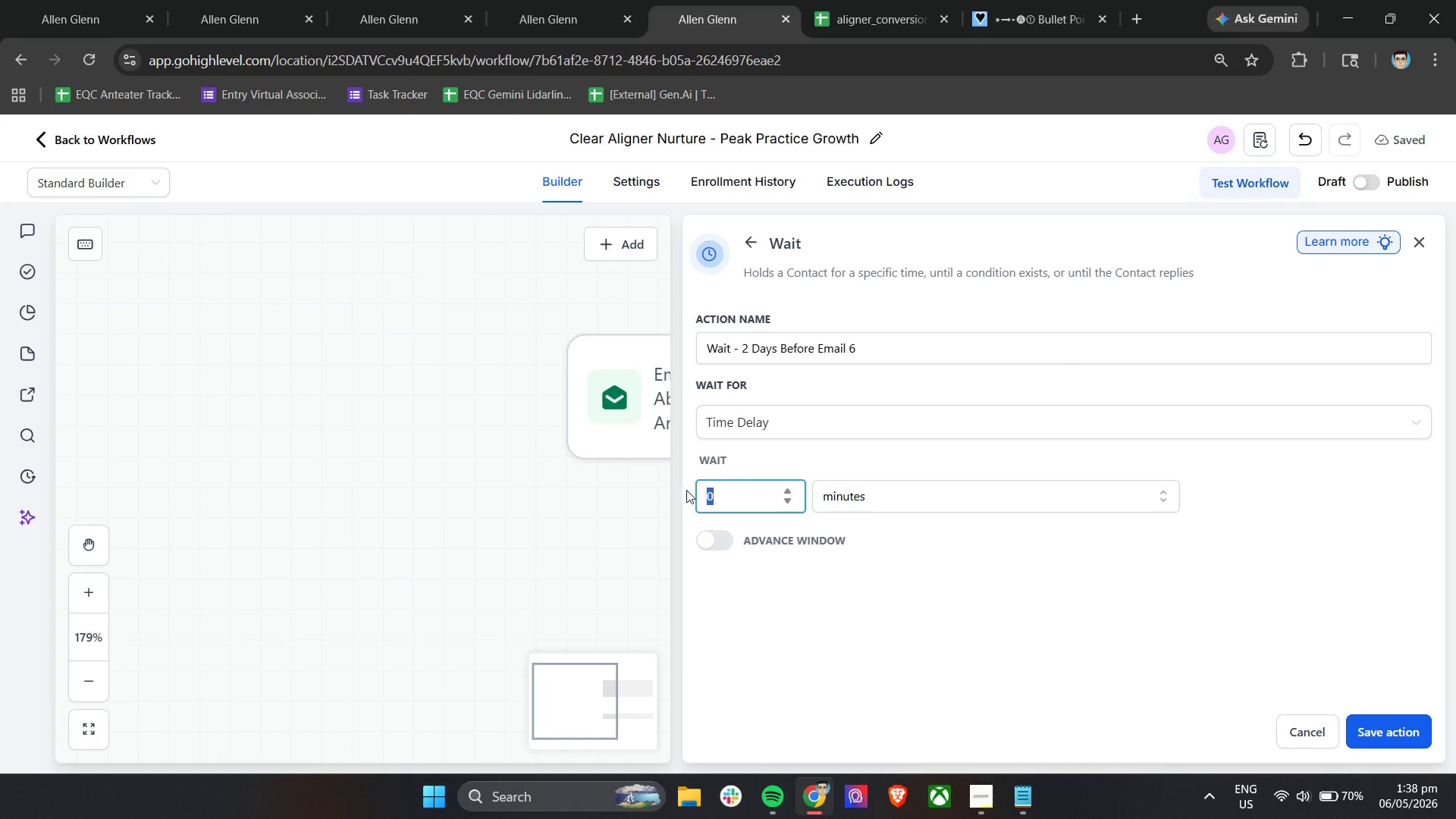 
key(2)
 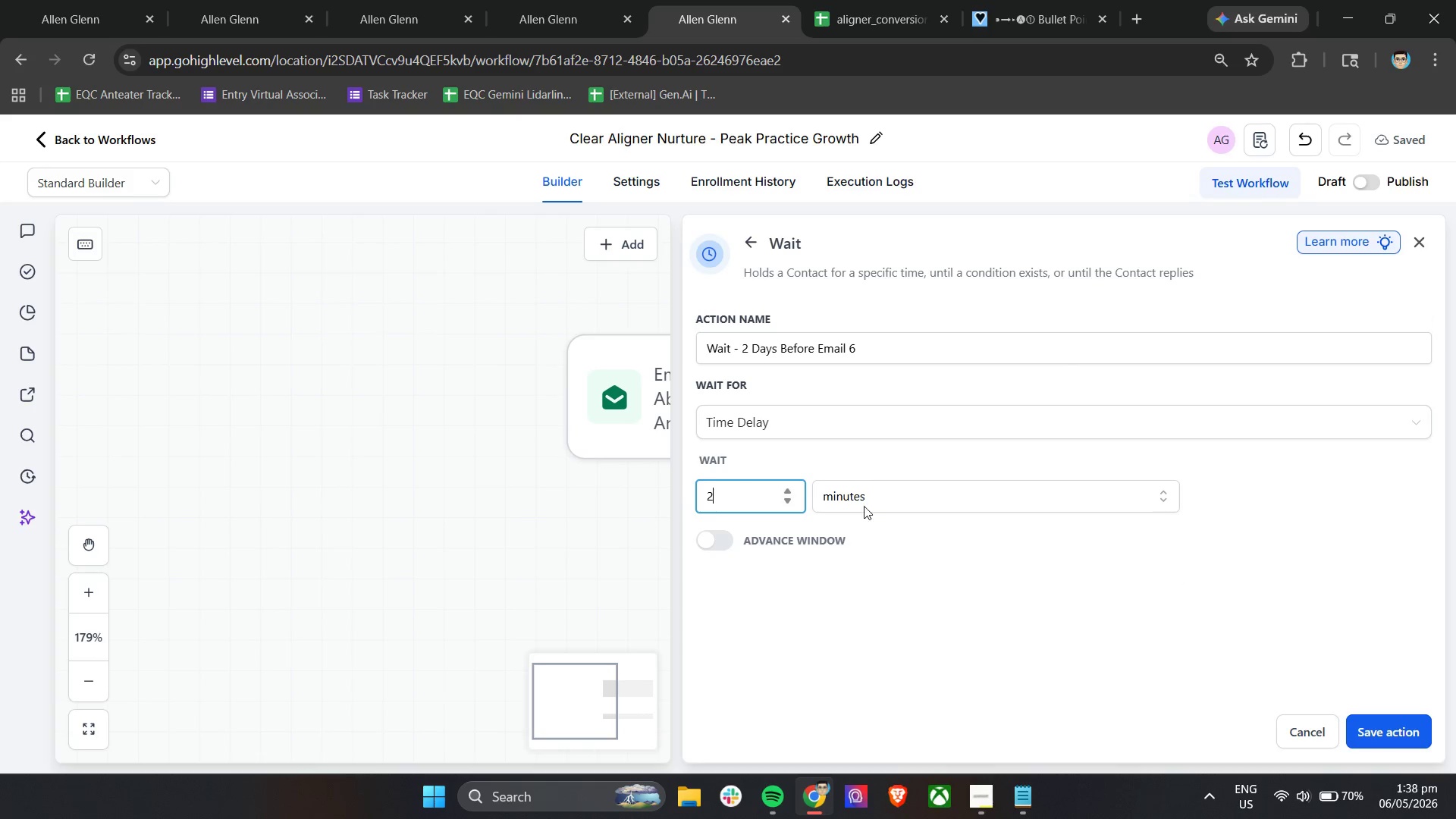 
left_click([875, 505])
 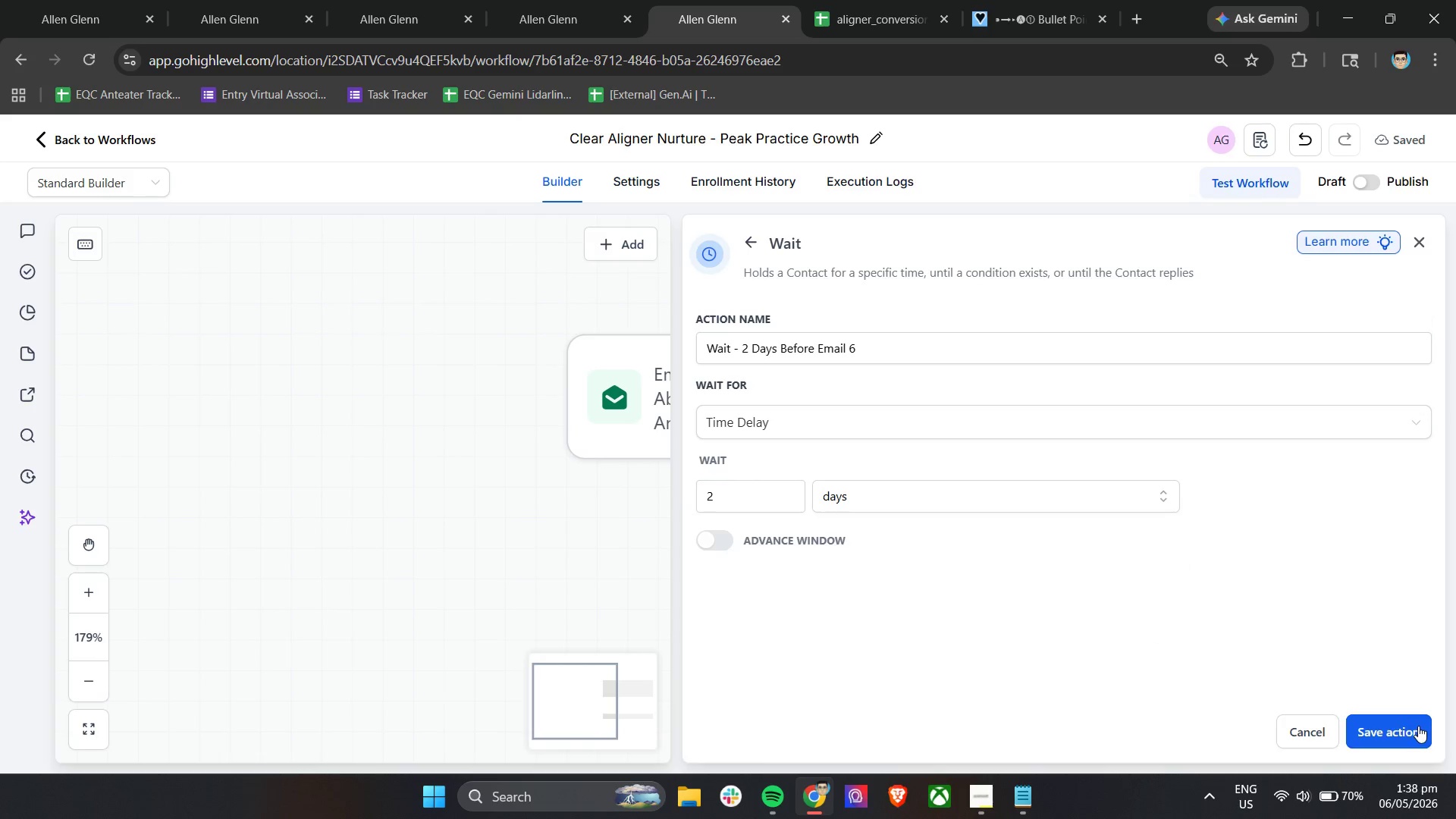 
scroll: coordinate [978, 504], scroll_direction: down, amount: 5.0
 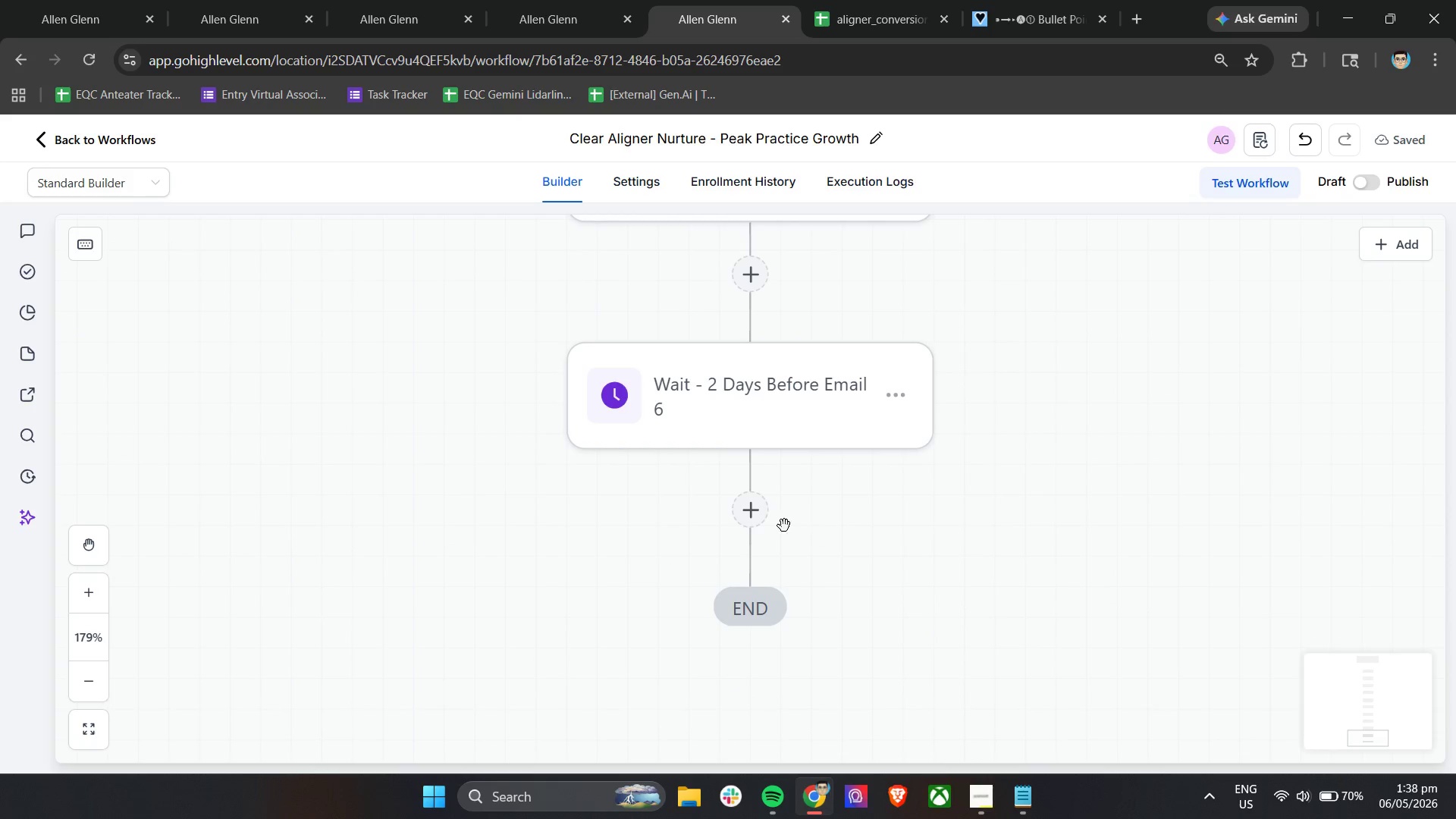 
left_click([741, 507])
 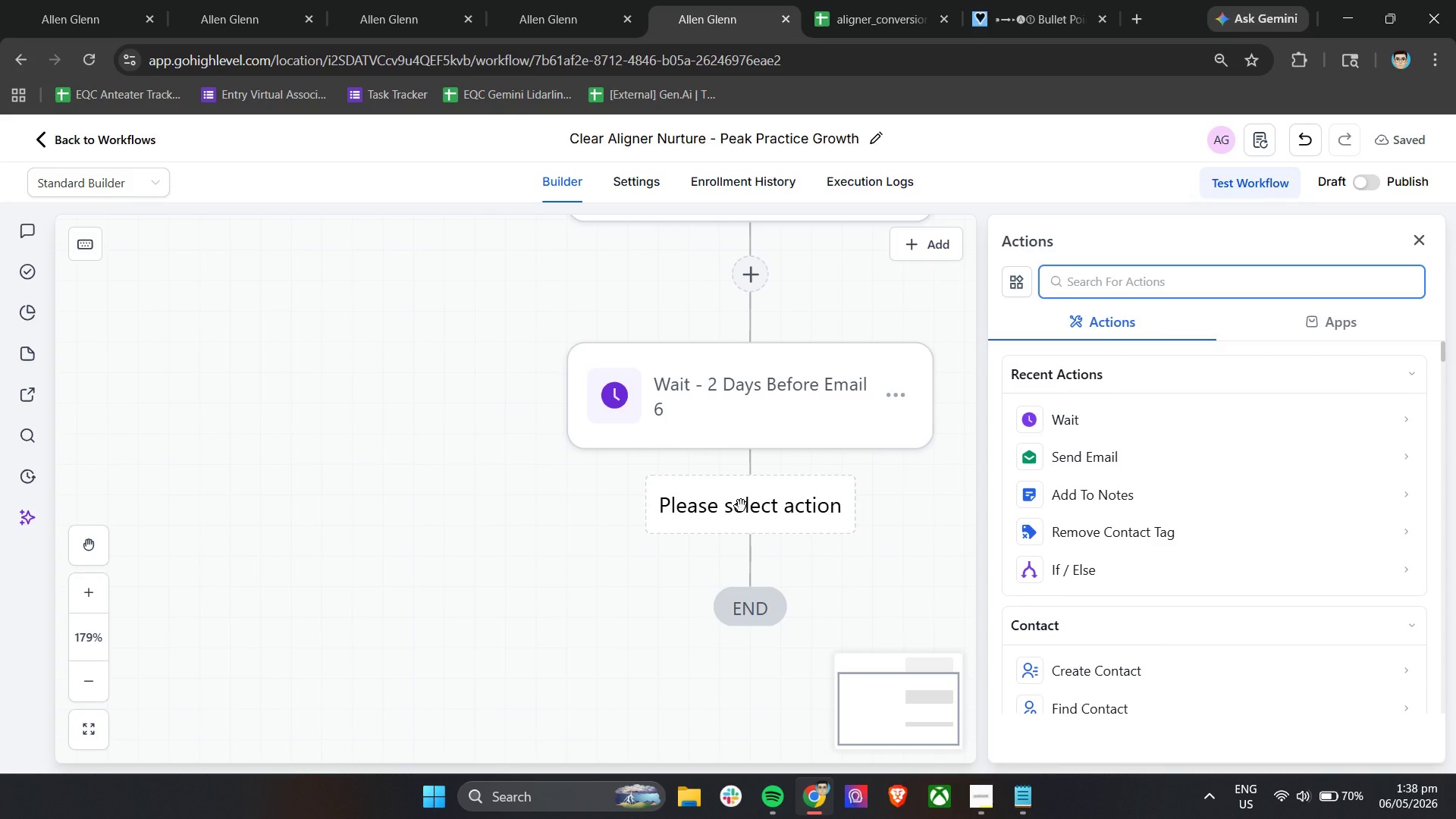 
wait(21.12)
 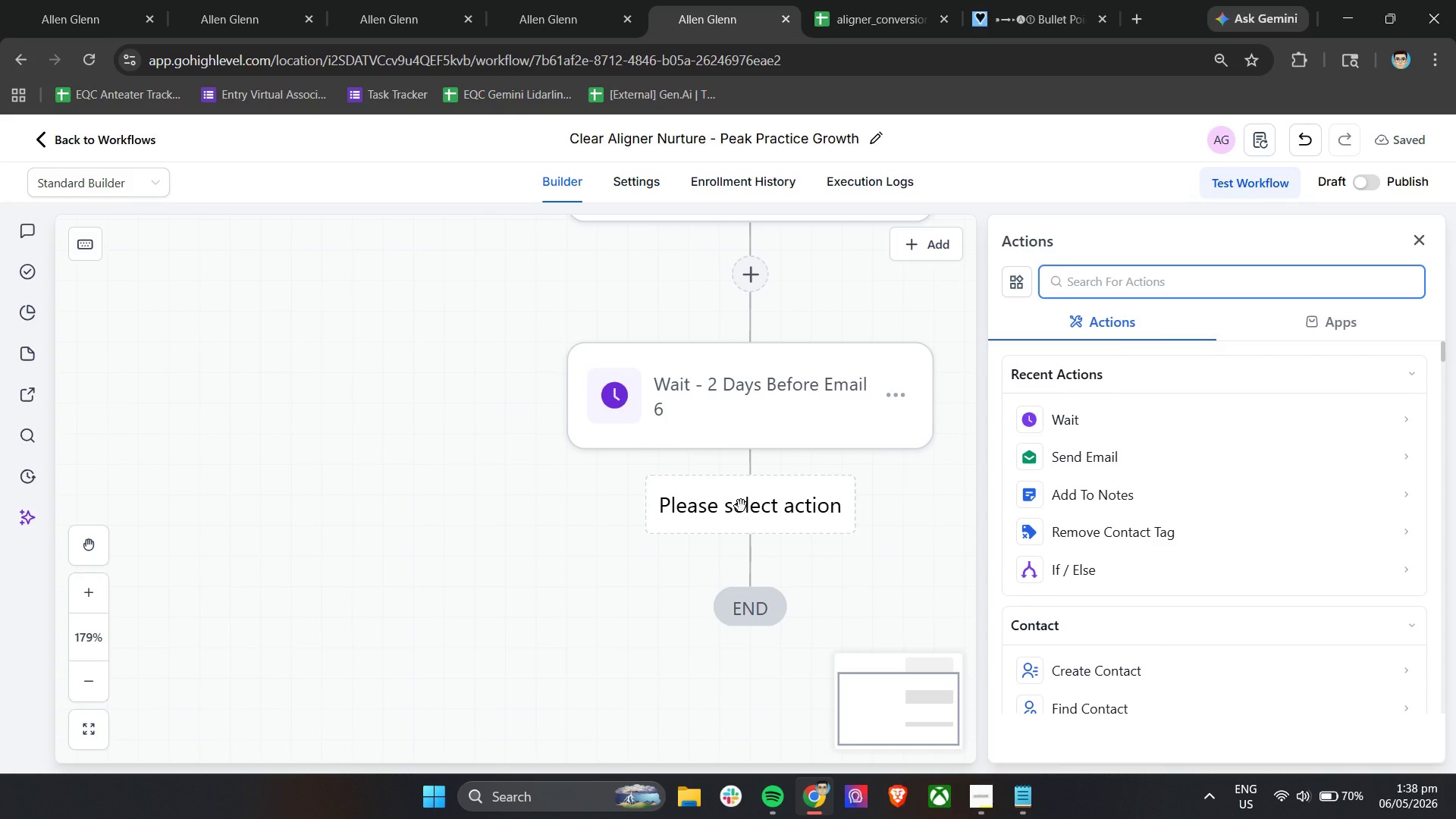 
left_click([1106, 461])
 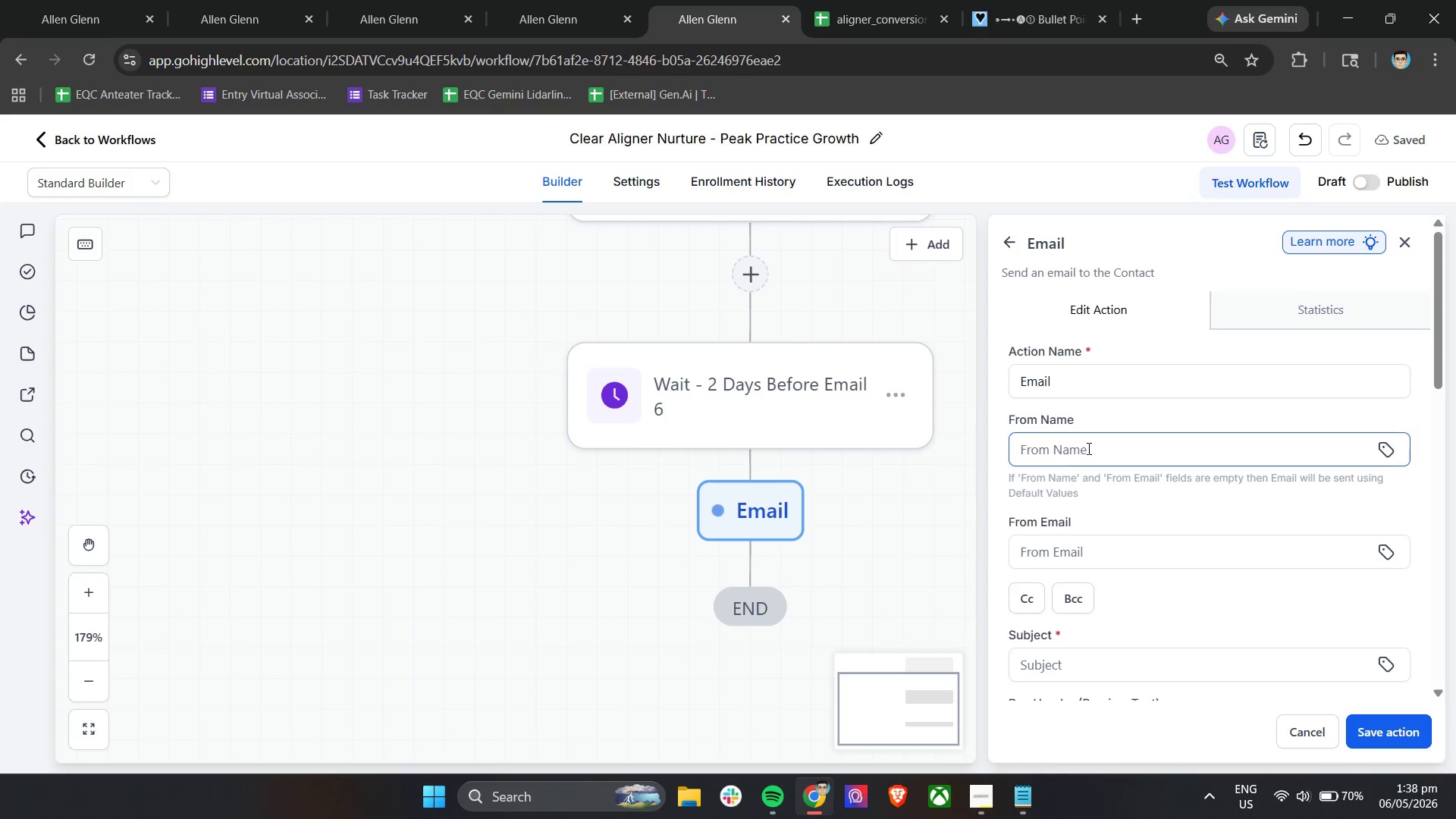 
left_click([1108, 384])
 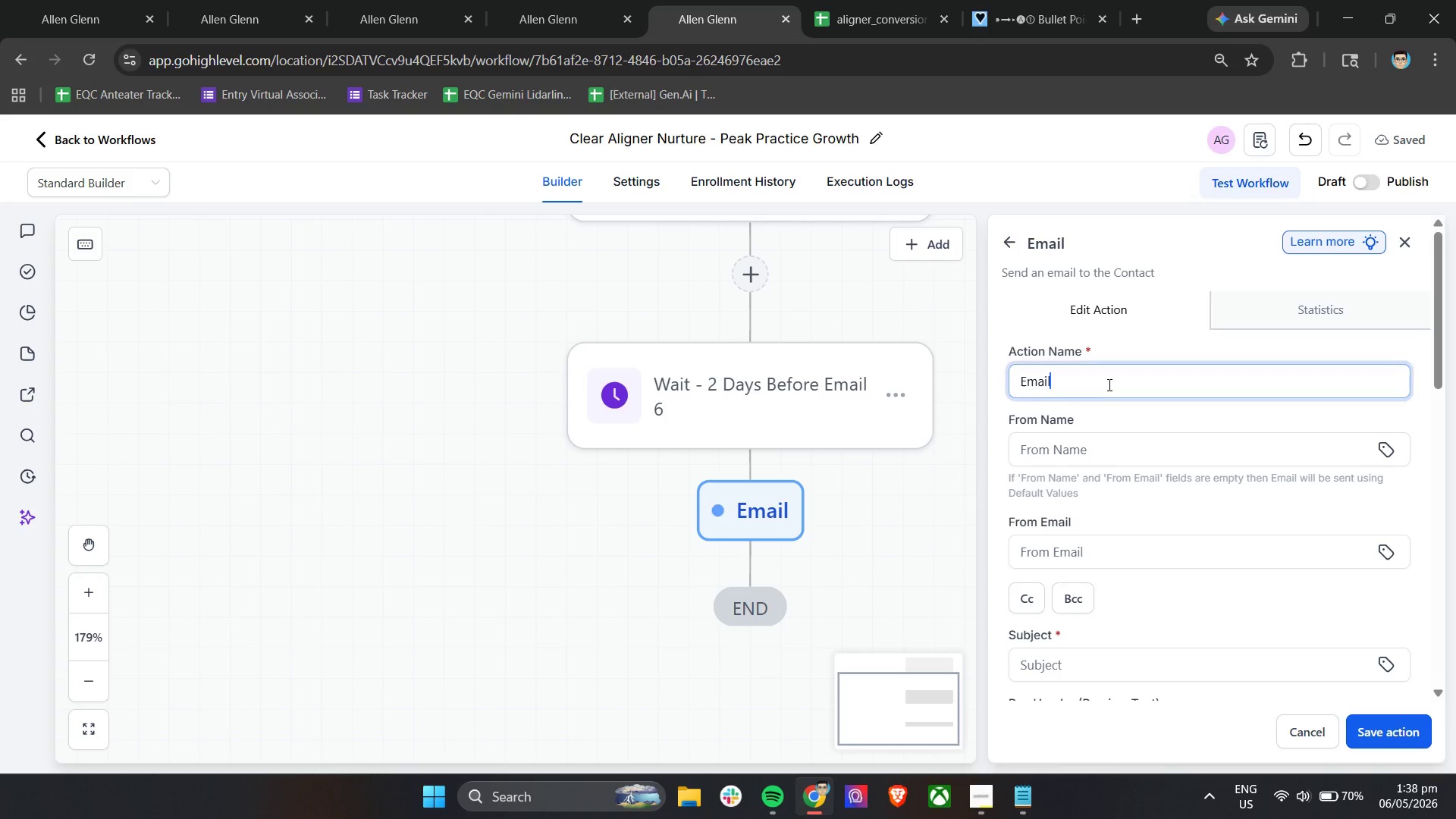 
type( 6 - Final Opportunity for )
 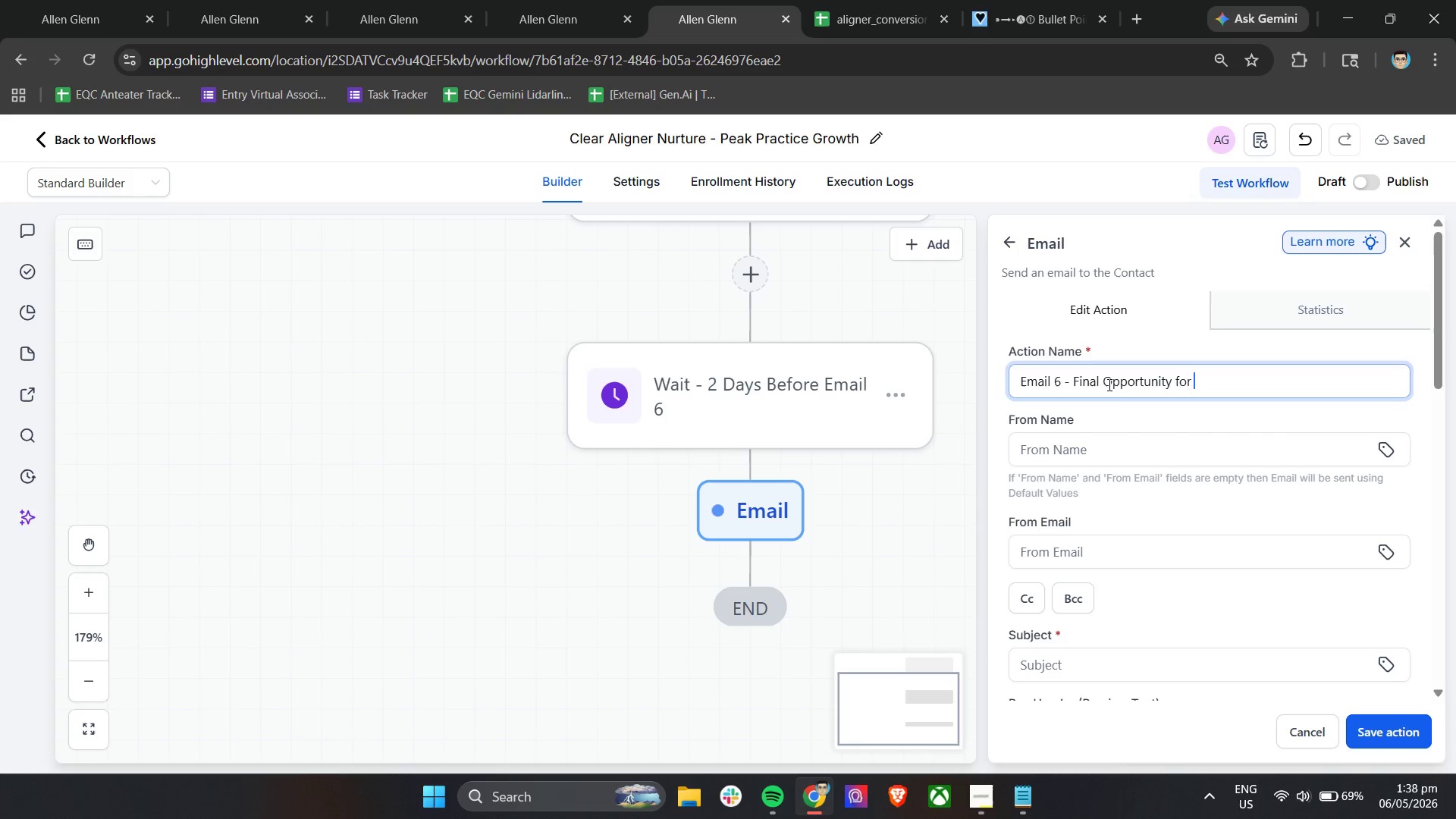 
key(Backspace)
key(Backspace)
key(Backspace)
key(Backspace)
type(for Your Smile Assessment)
 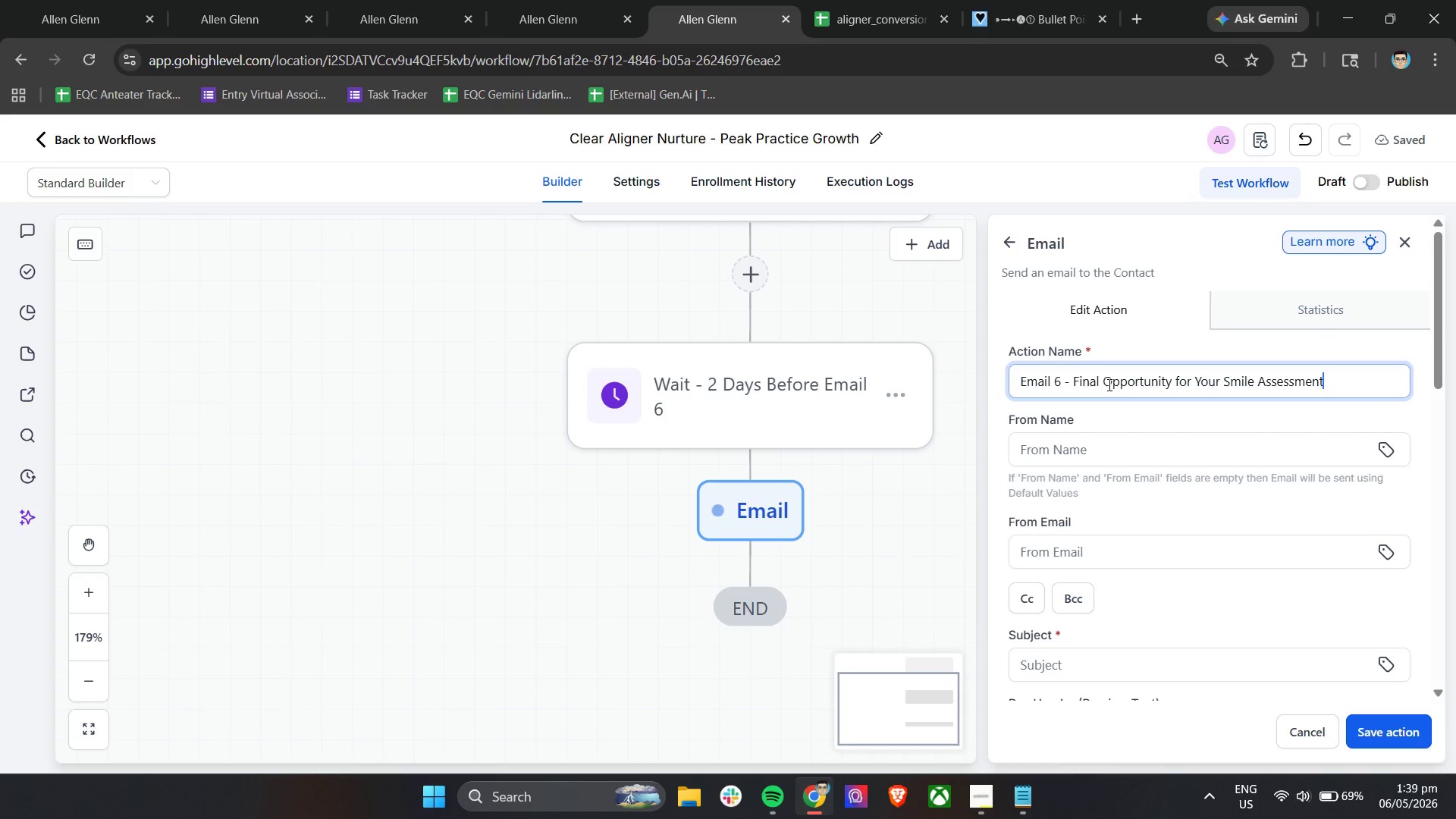 
wait(7.11)
 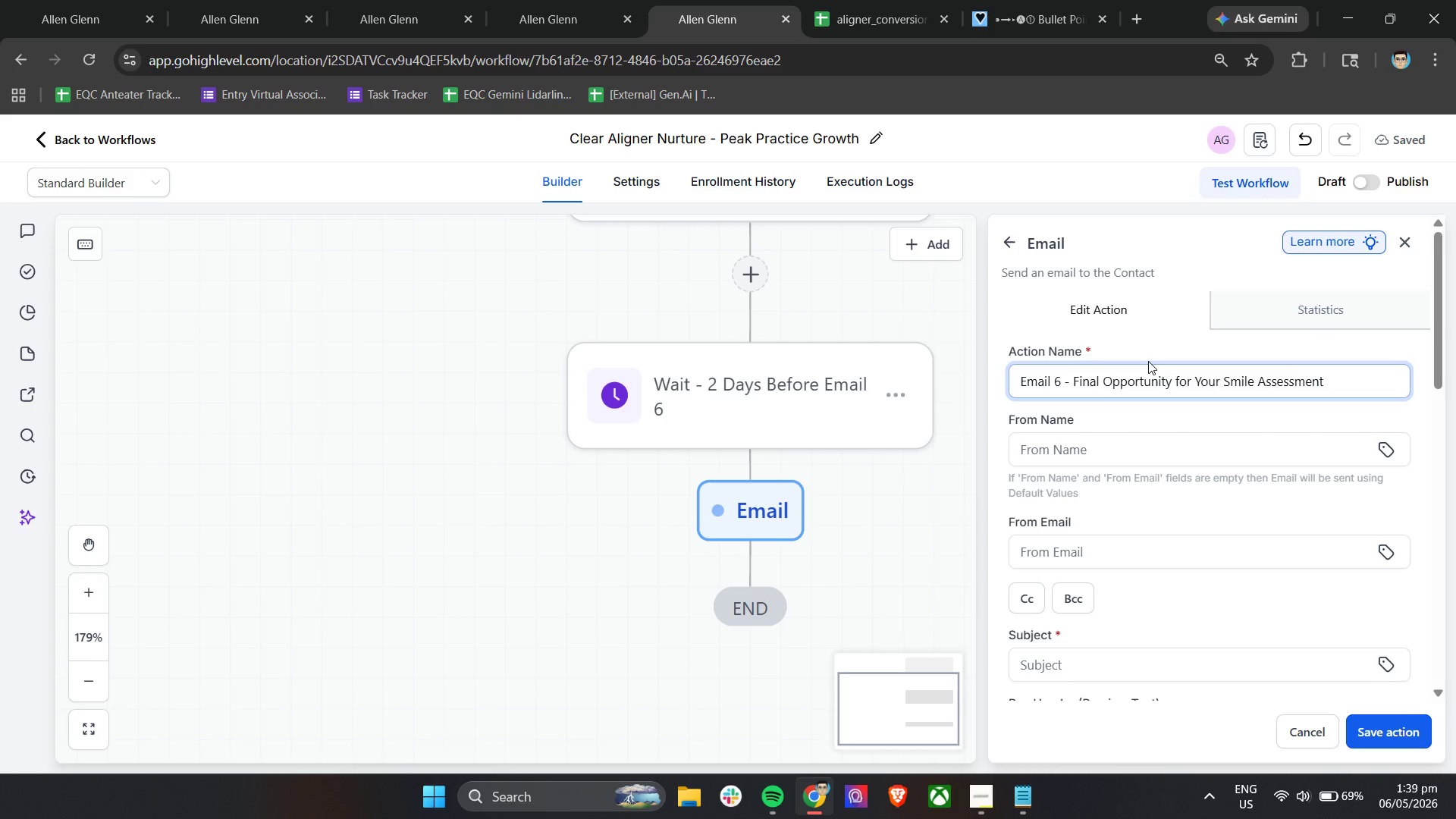 
left_click([1084, 457])
 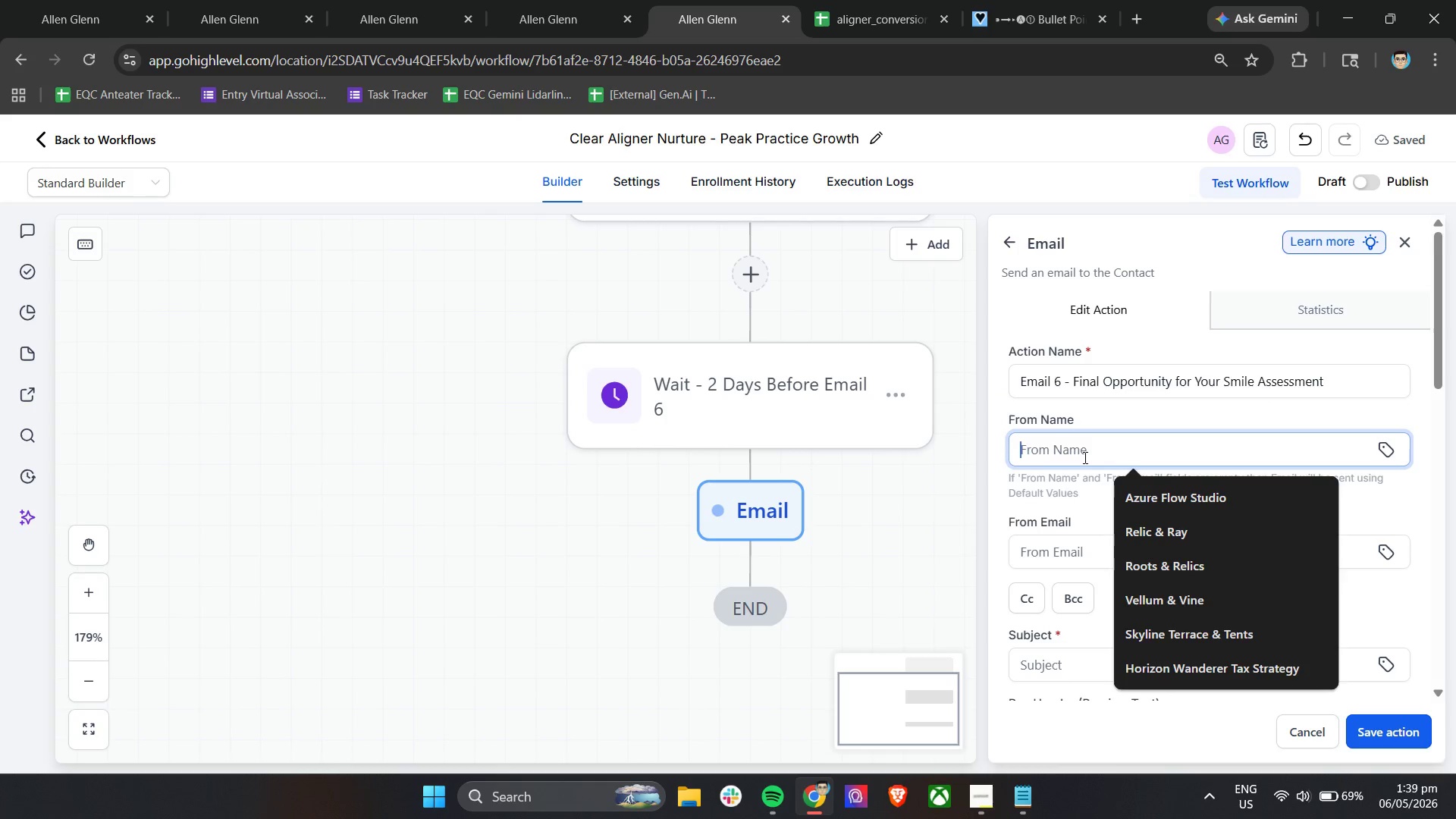 
type(pe)
 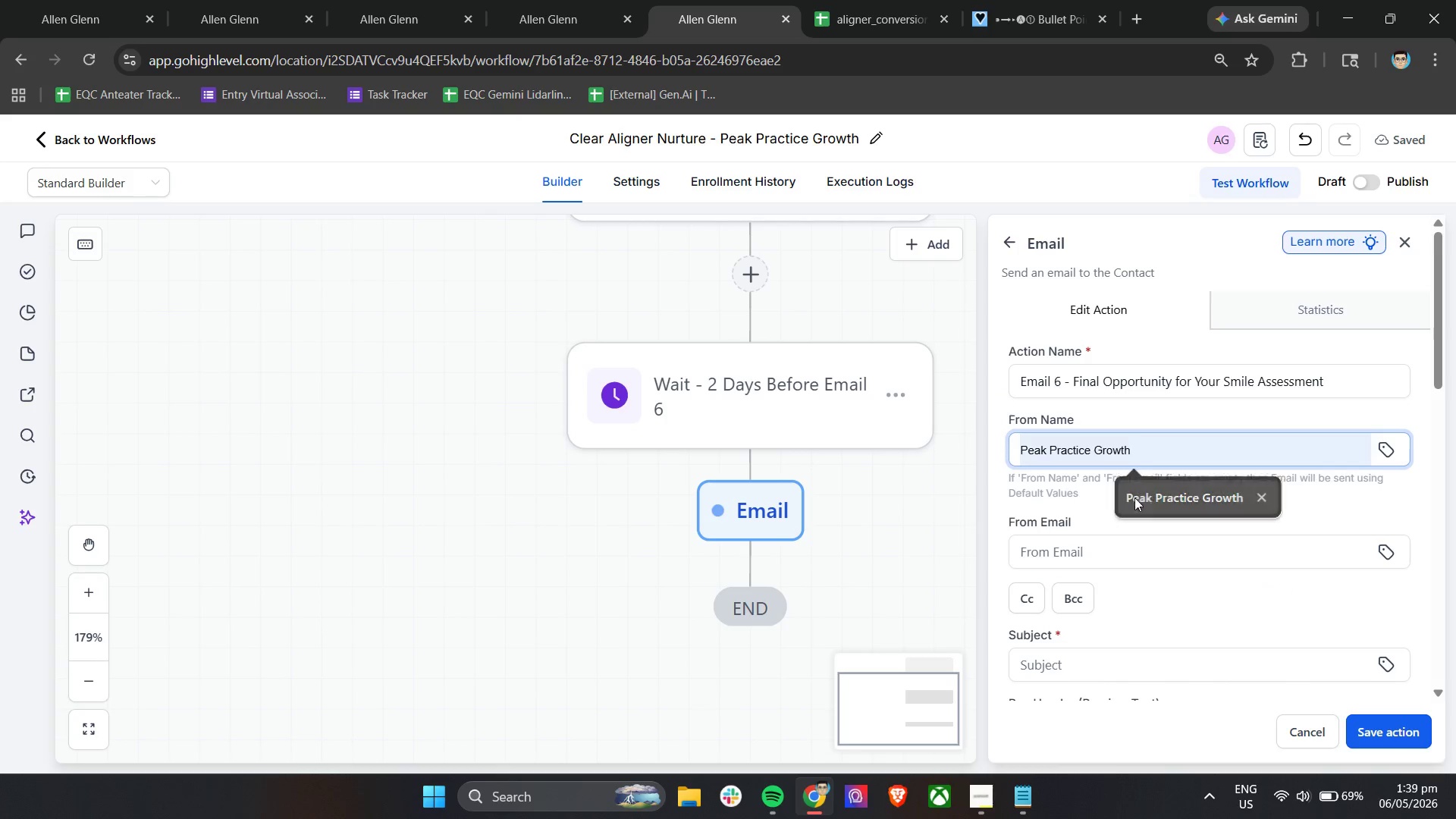 
double_click([1041, 553])
 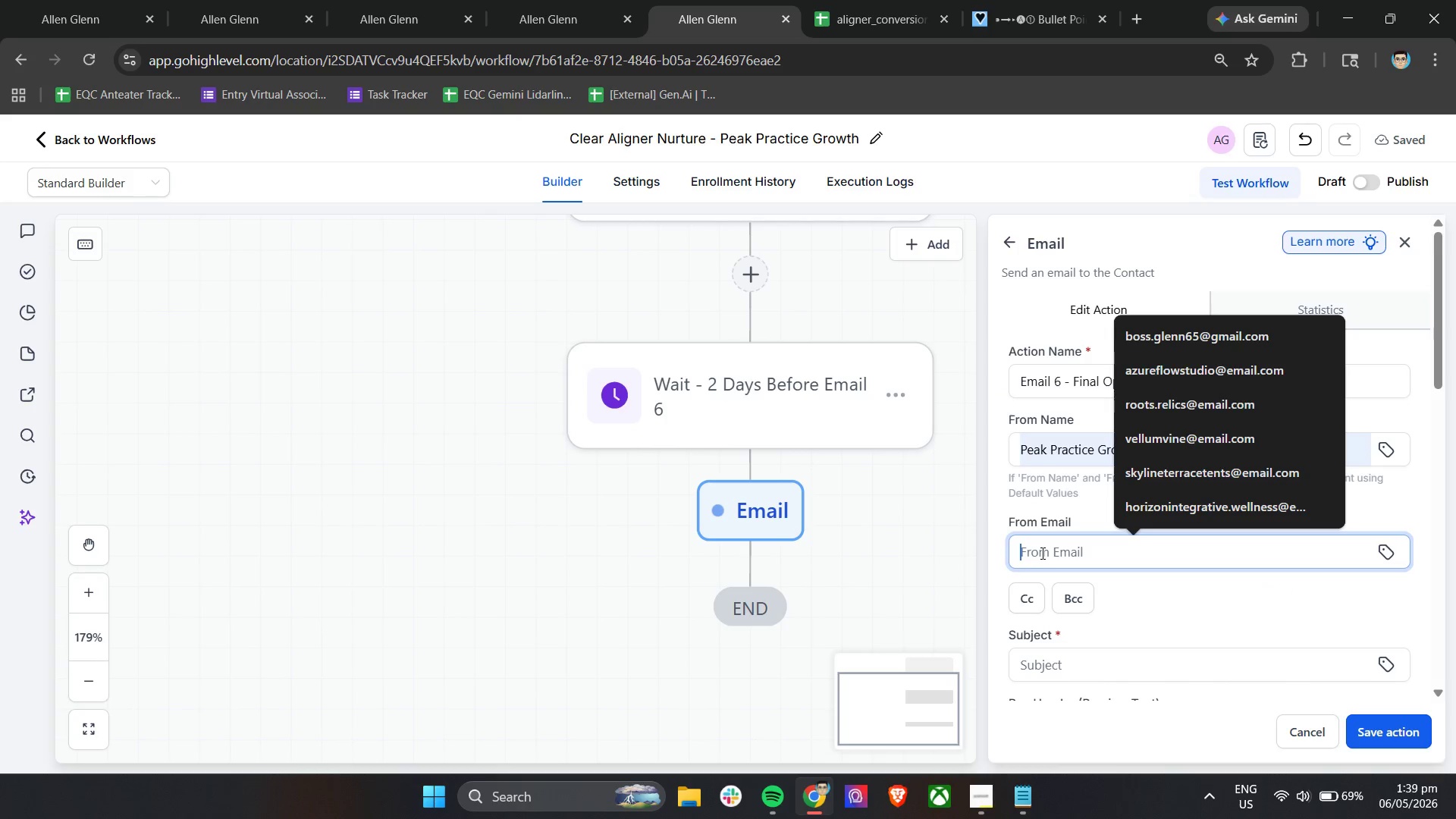 
type(pe)
 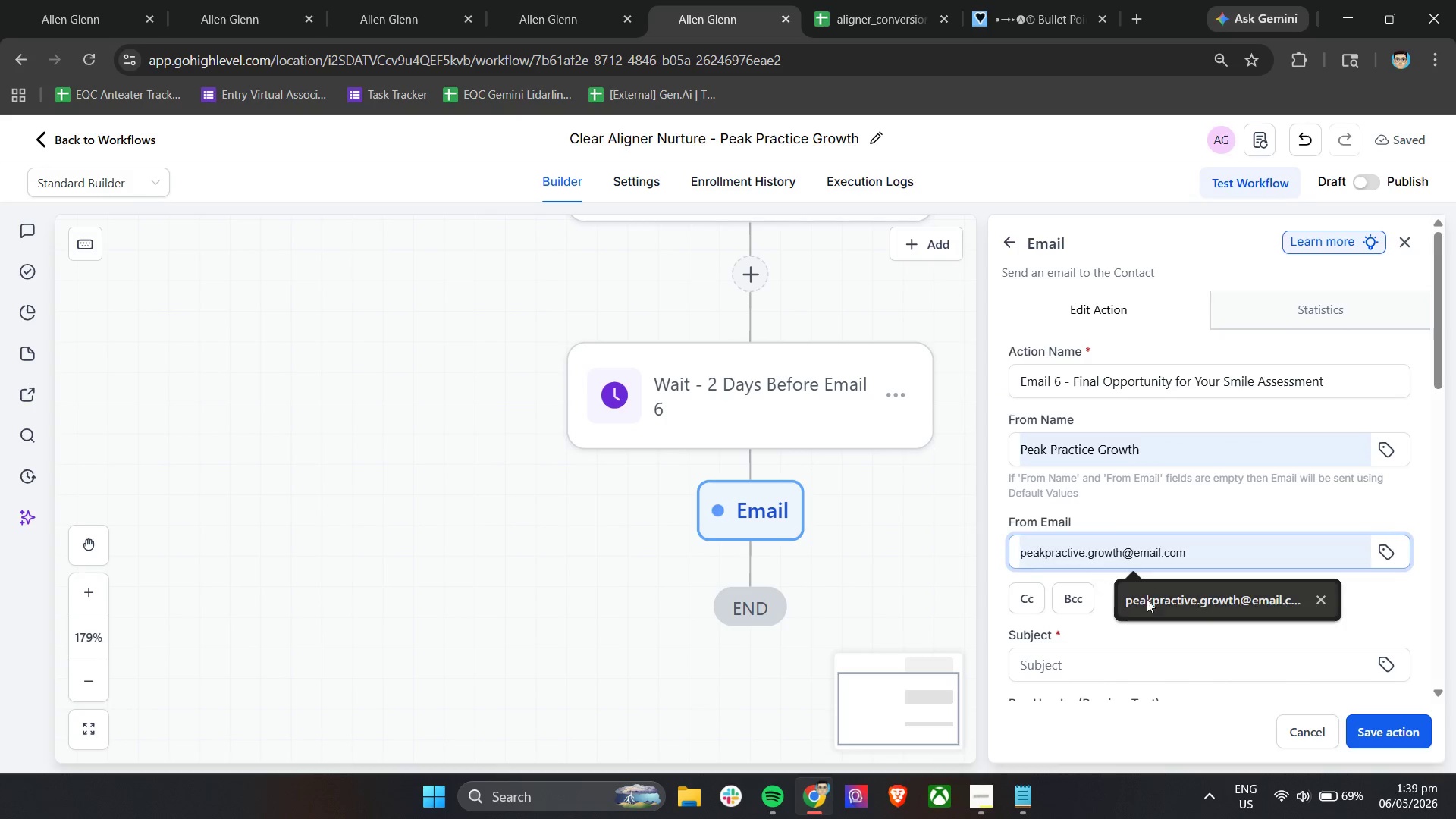 
left_click([1166, 601])
 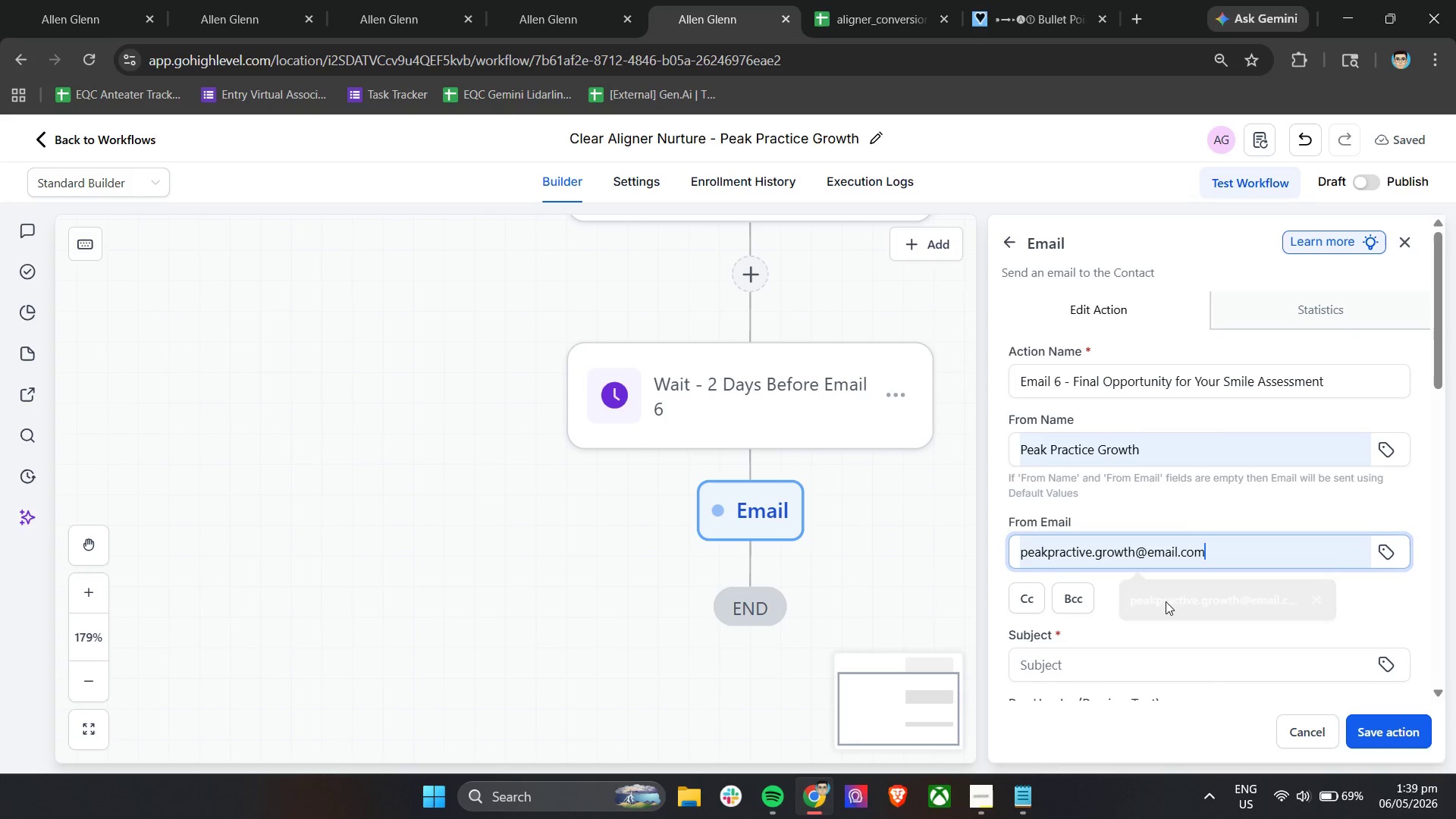 
scroll: coordinate [1166, 601], scroll_direction: down, amount: 2.0
 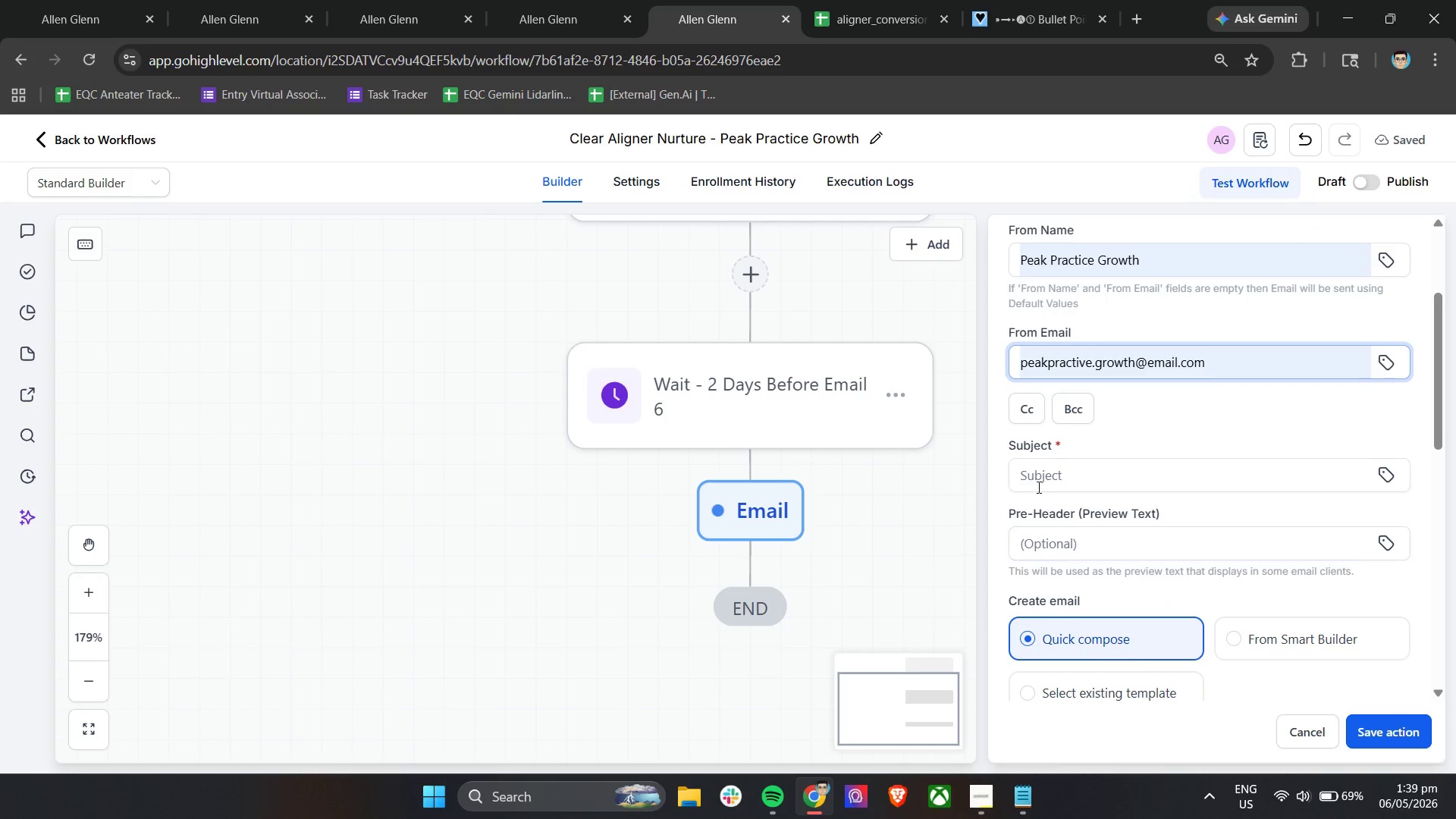 
left_click([1036, 466])
 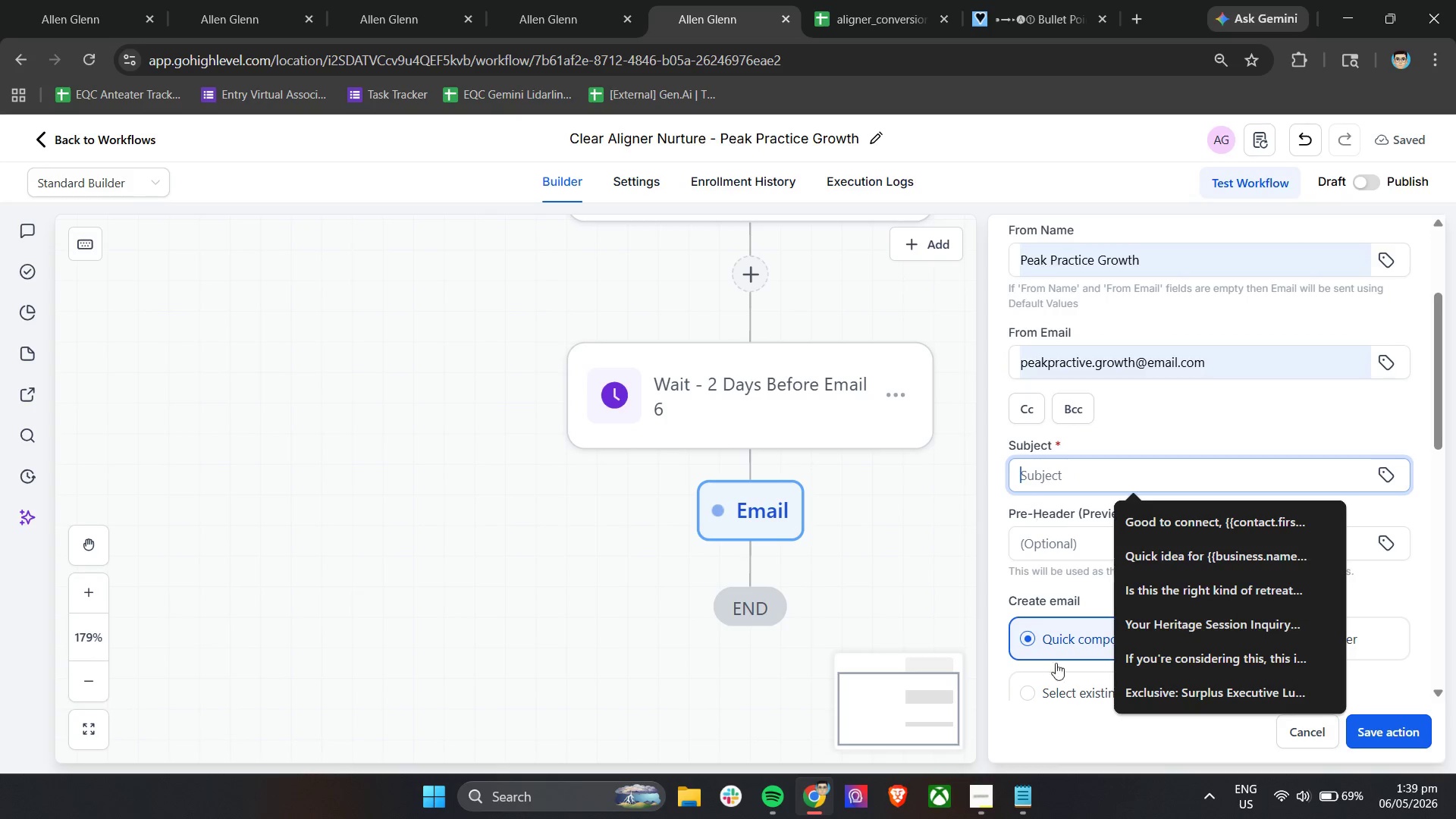 
left_click([1012, 798])
 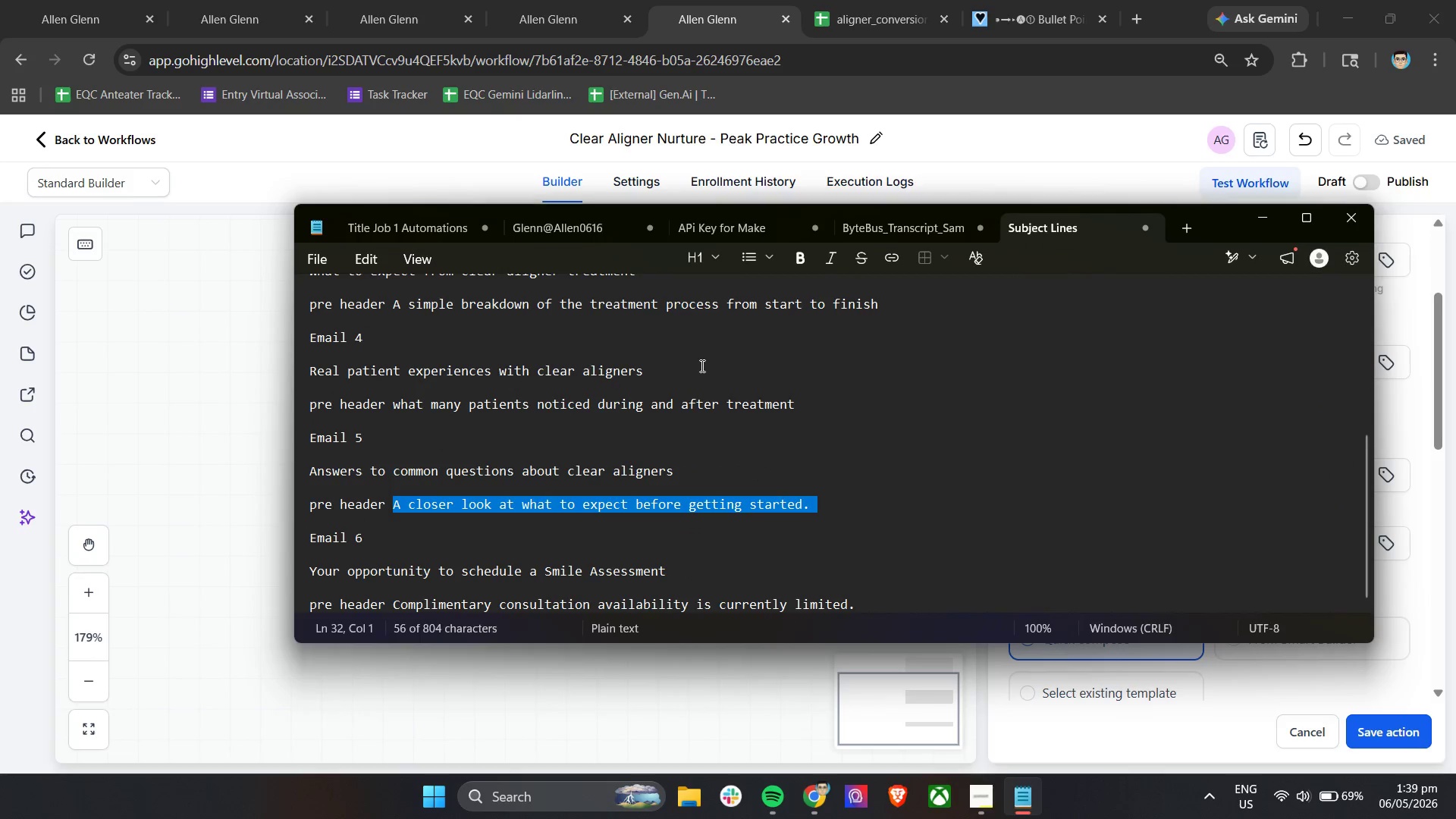 
scroll: coordinate [574, 419], scroll_direction: down, amount: 2.0
 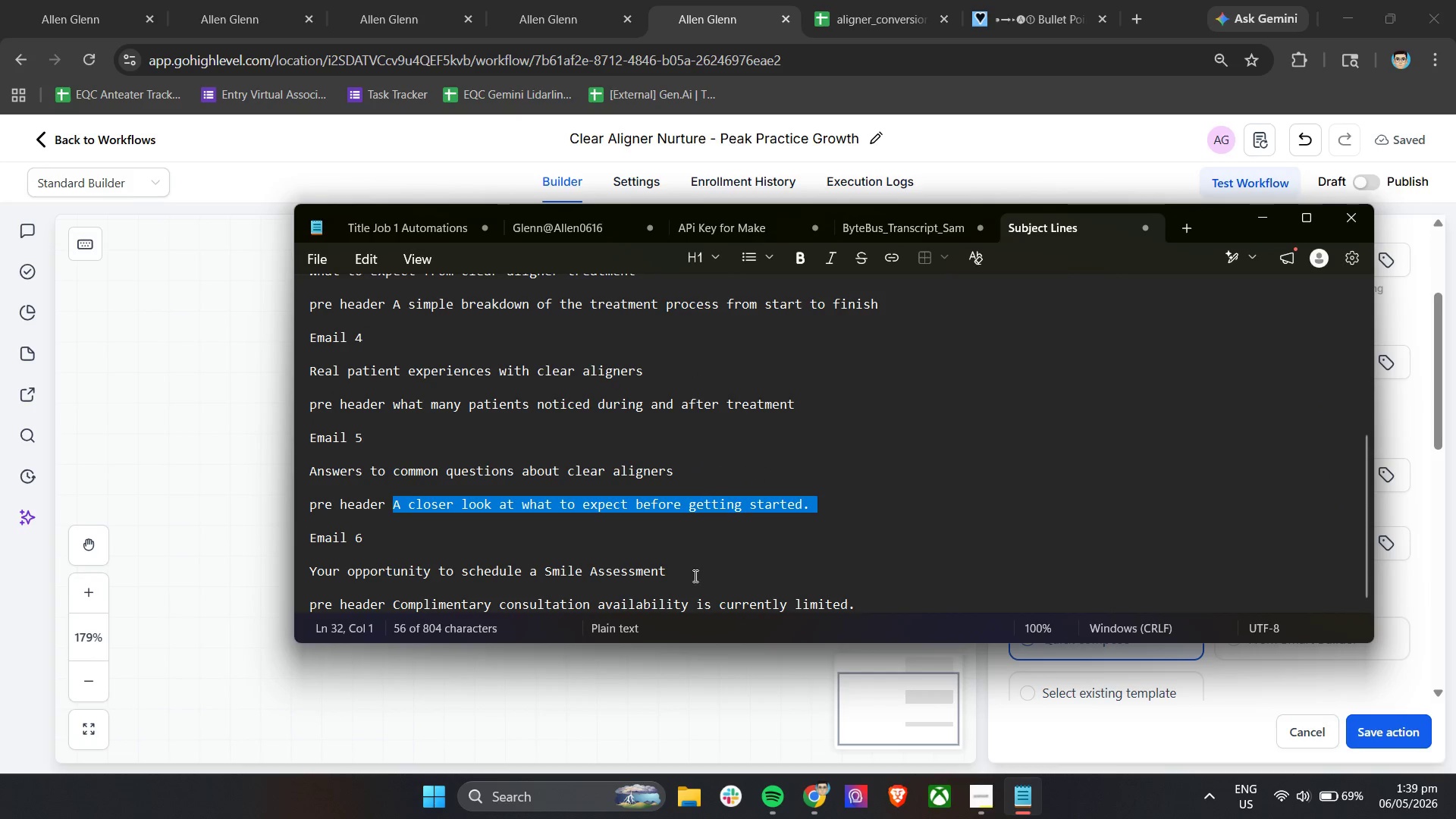 
left_click_drag(start_coordinate=[695, 573], to_coordinate=[308, 569])
 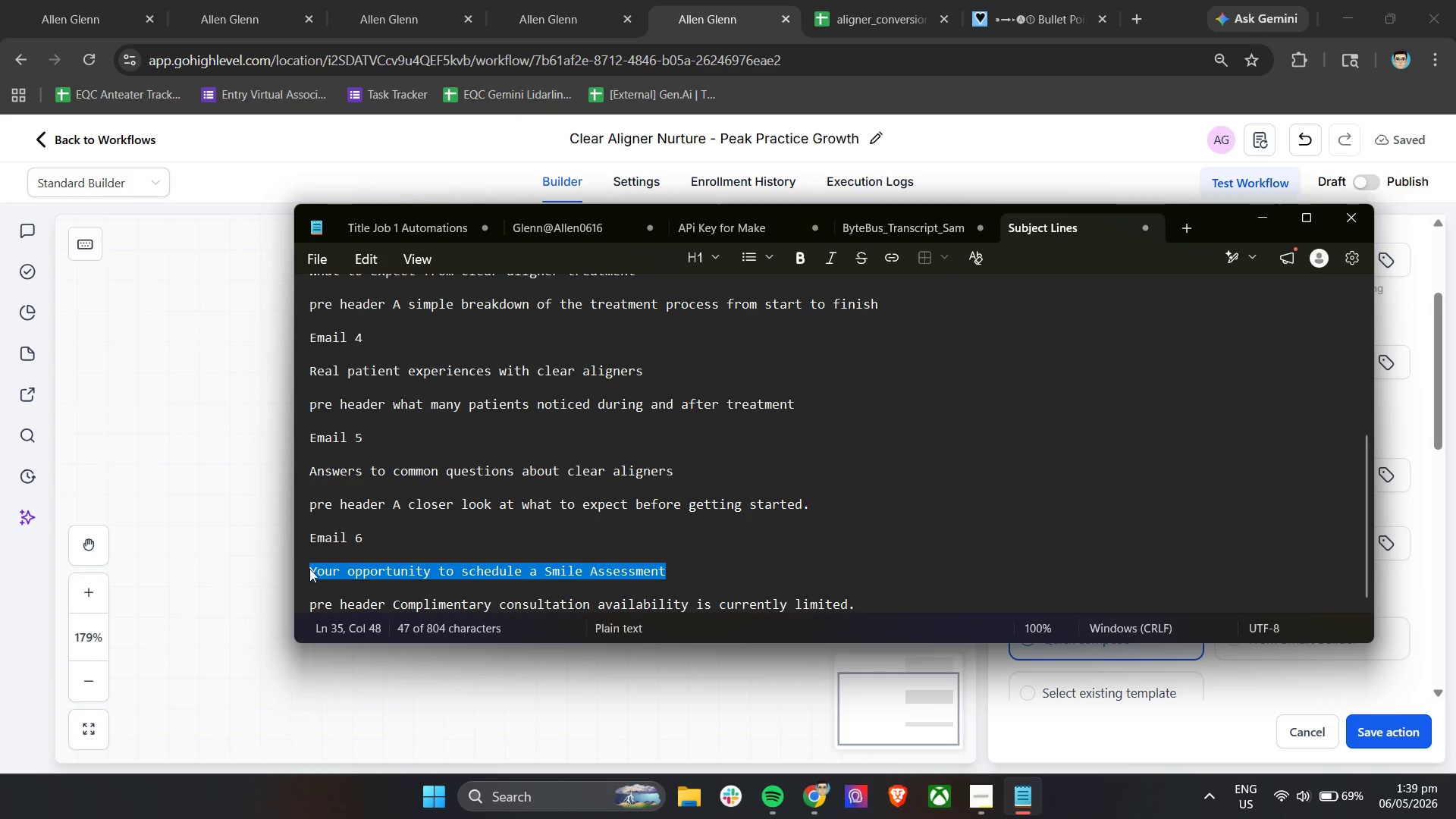 
key(Control+C)
 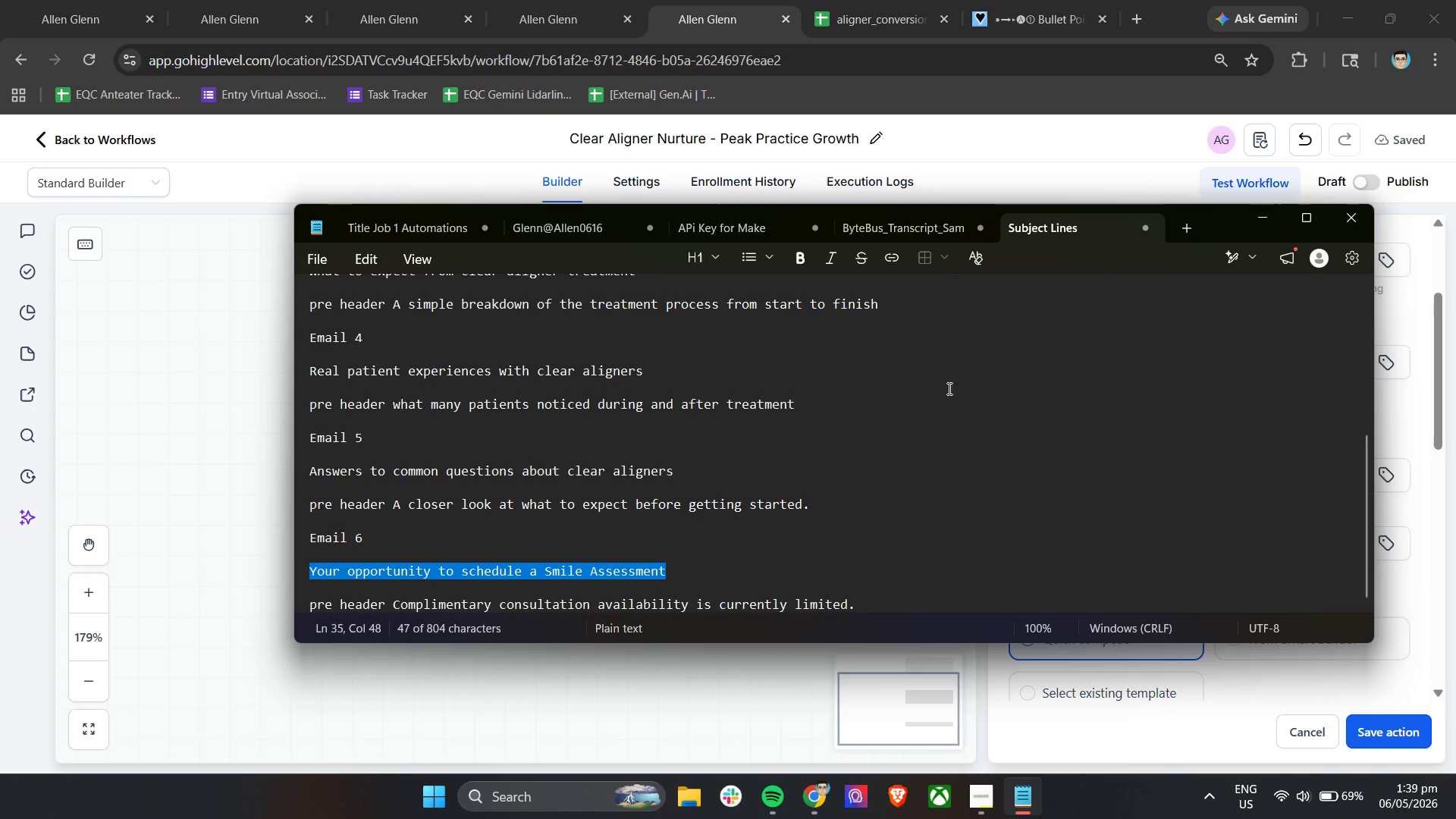 
key(Control+C)
 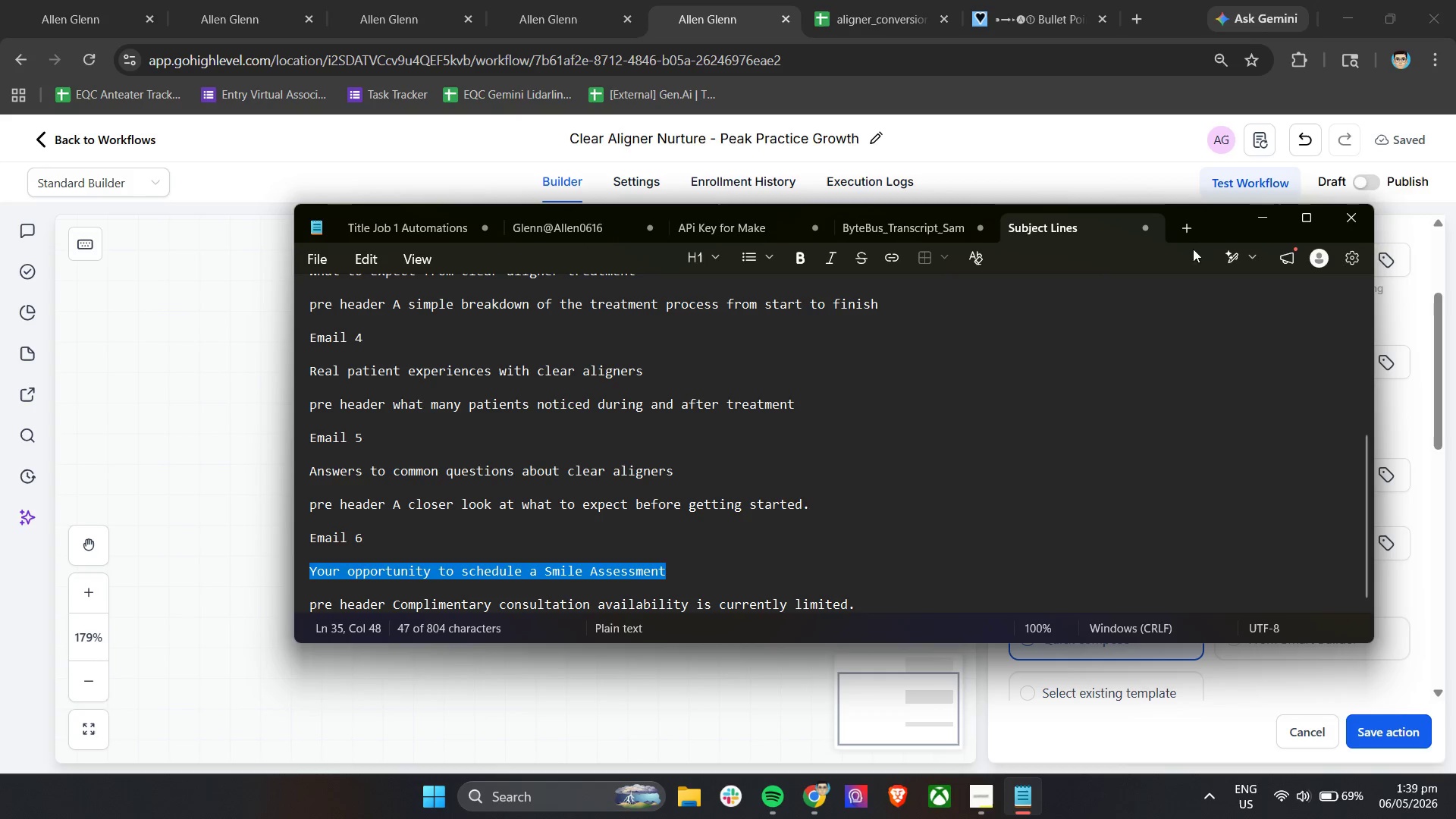 
key(Control+C)
 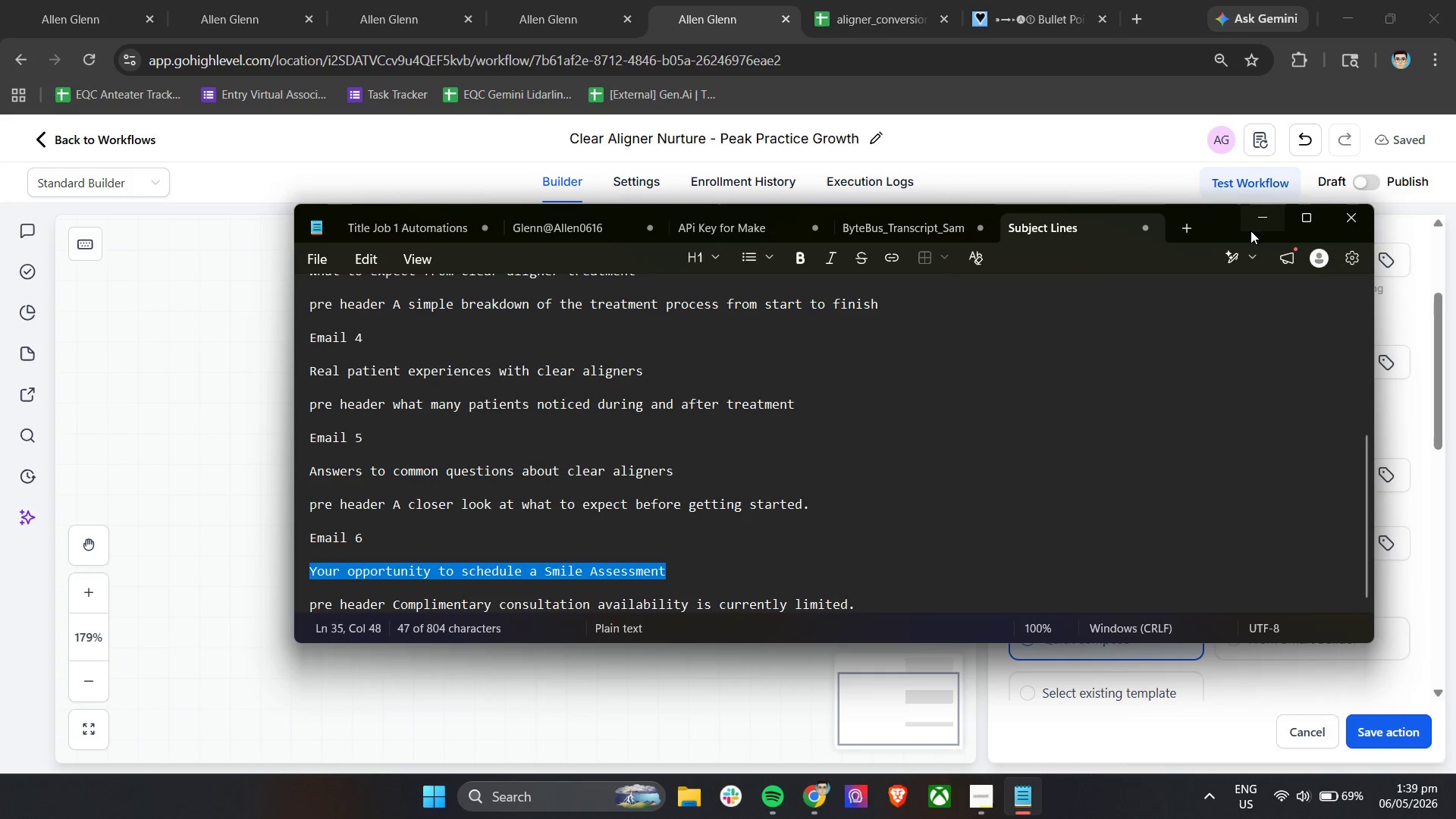 
key(Control+C)
 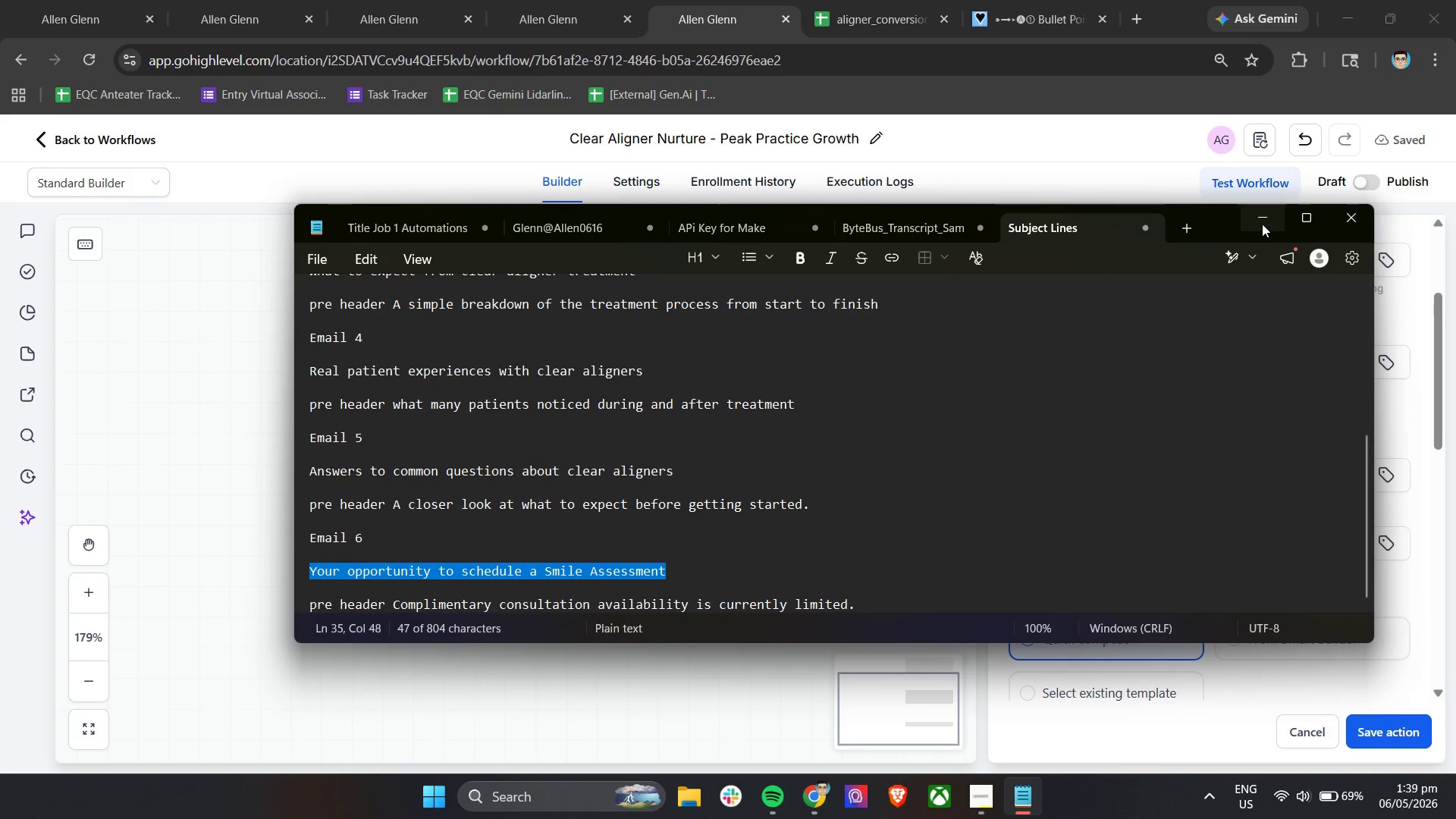 
left_click([1262, 224])
 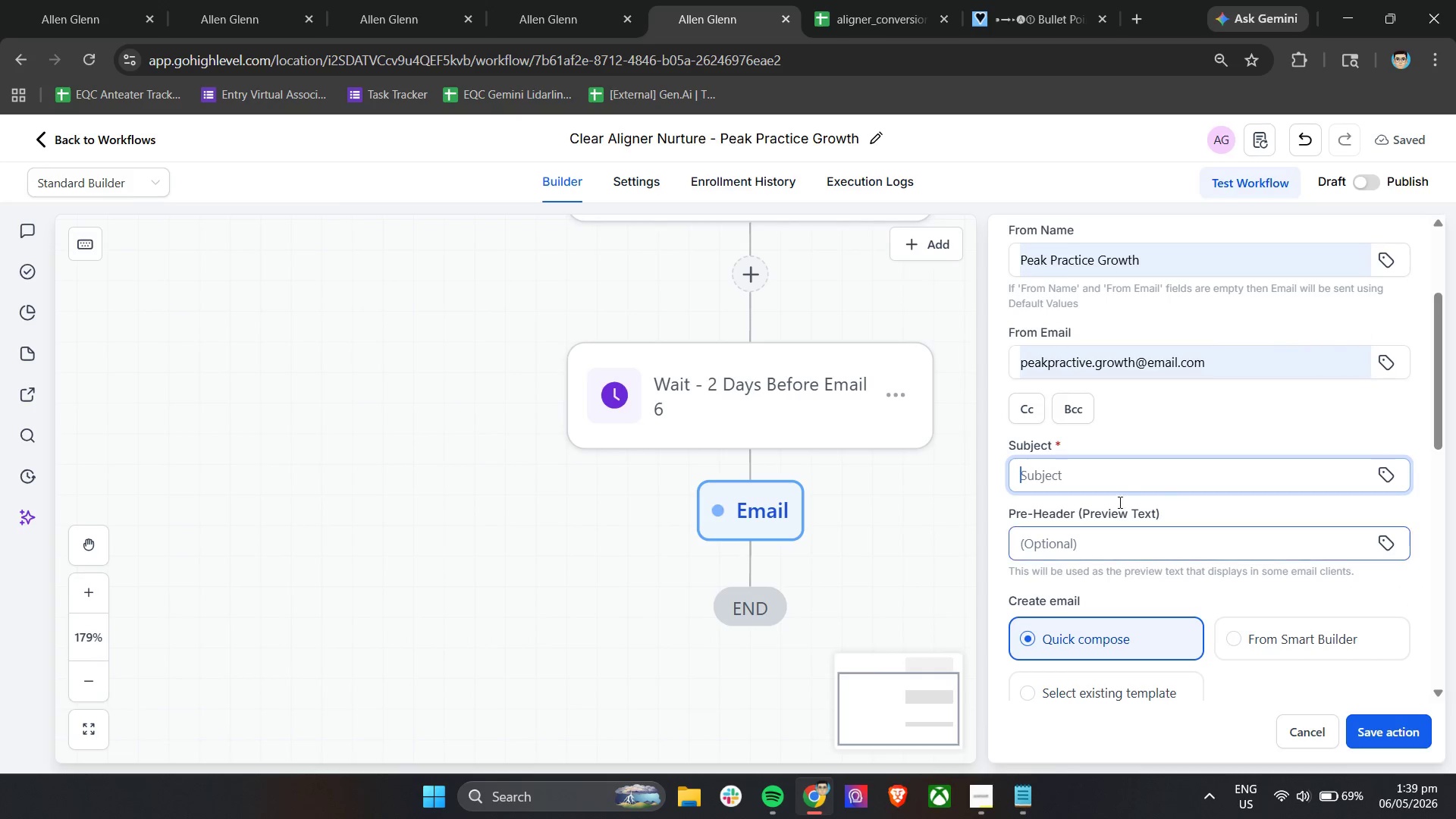 
left_click([1112, 480])
 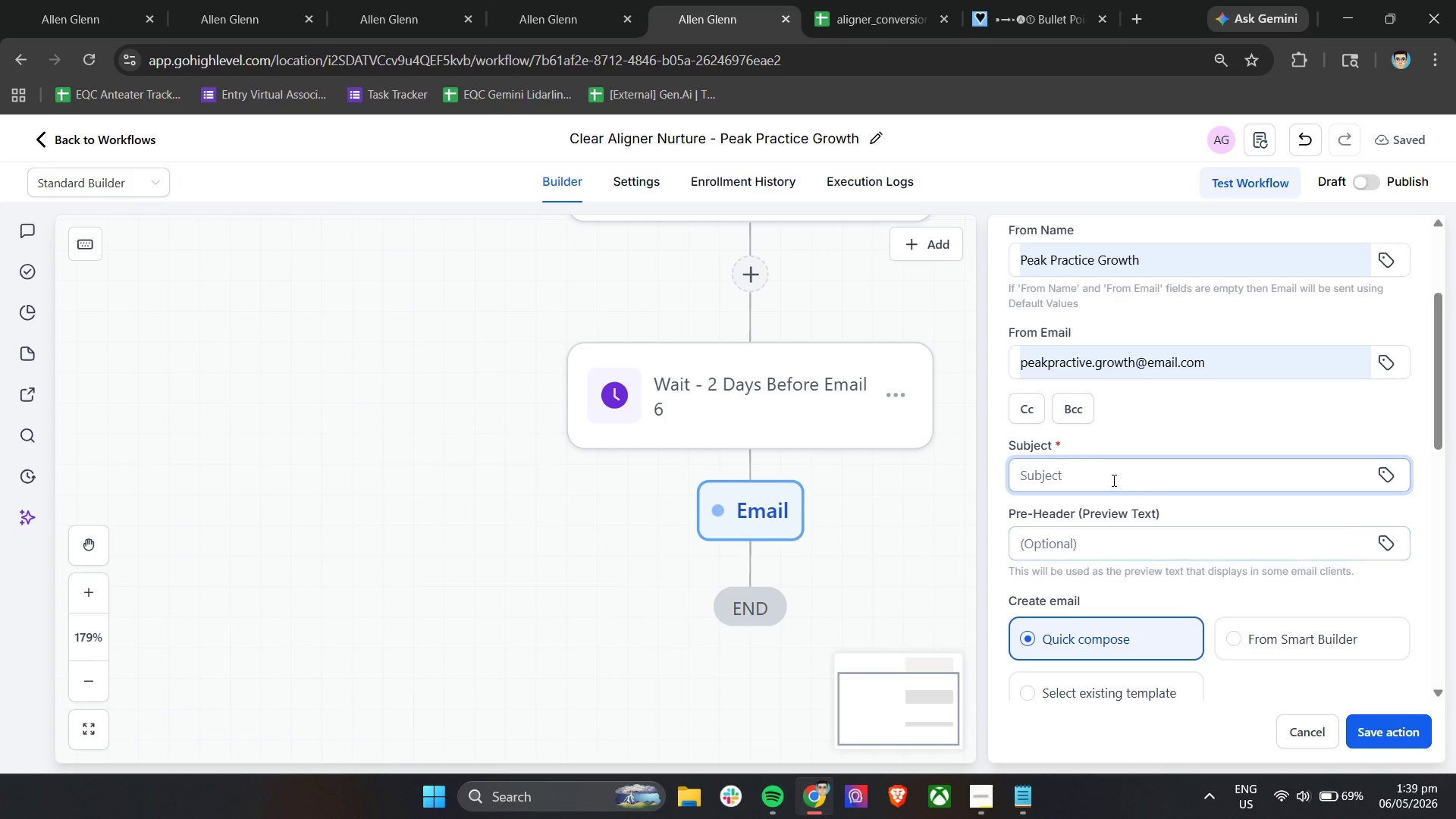 
key(Control+ControlLeft)
 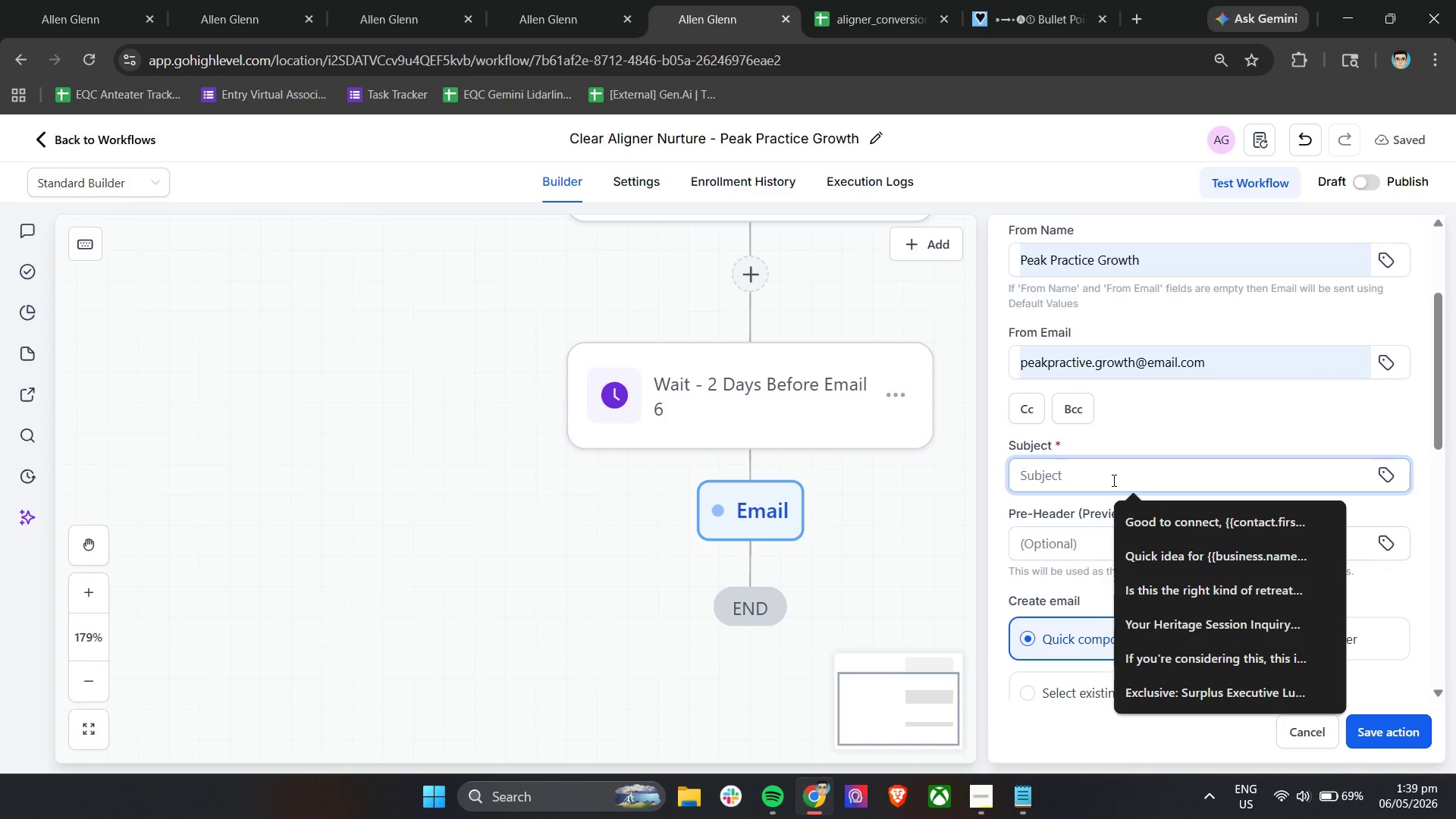 
key(Control+V)
 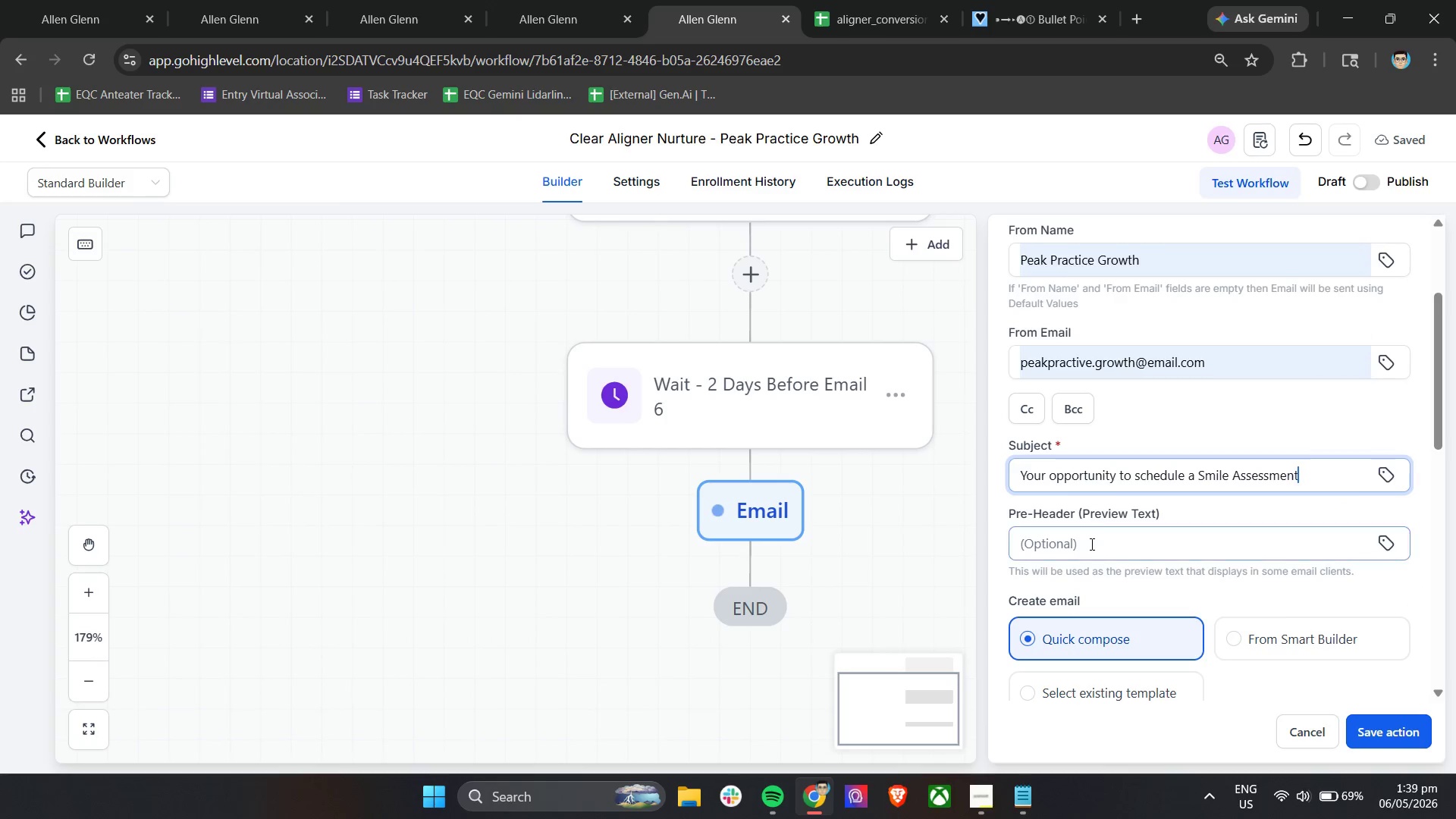 
left_click([1081, 544])
 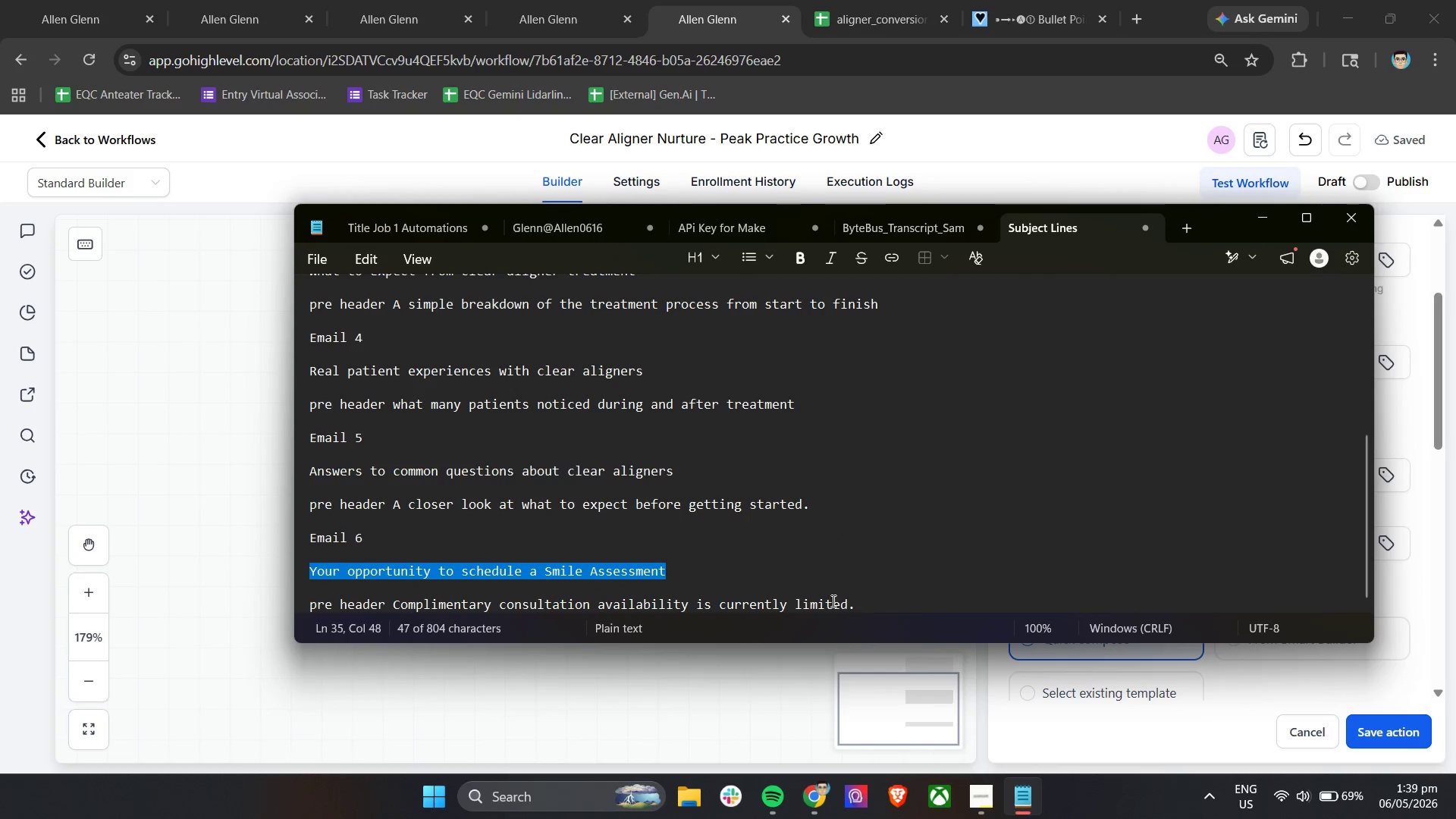 
left_click_drag(start_coordinate=[875, 612], to_coordinate=[393, 603])
 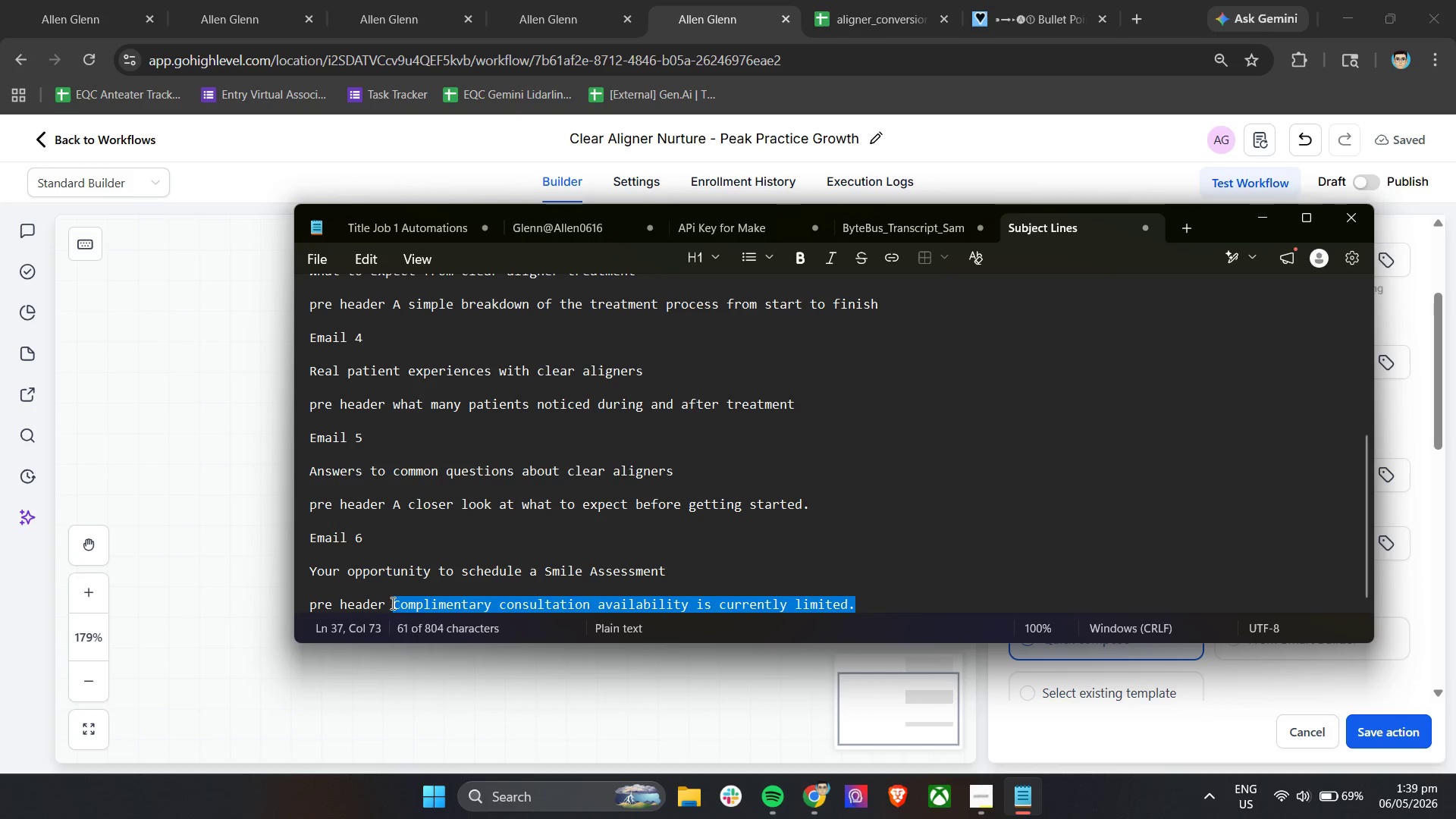 
key(Control+C)
 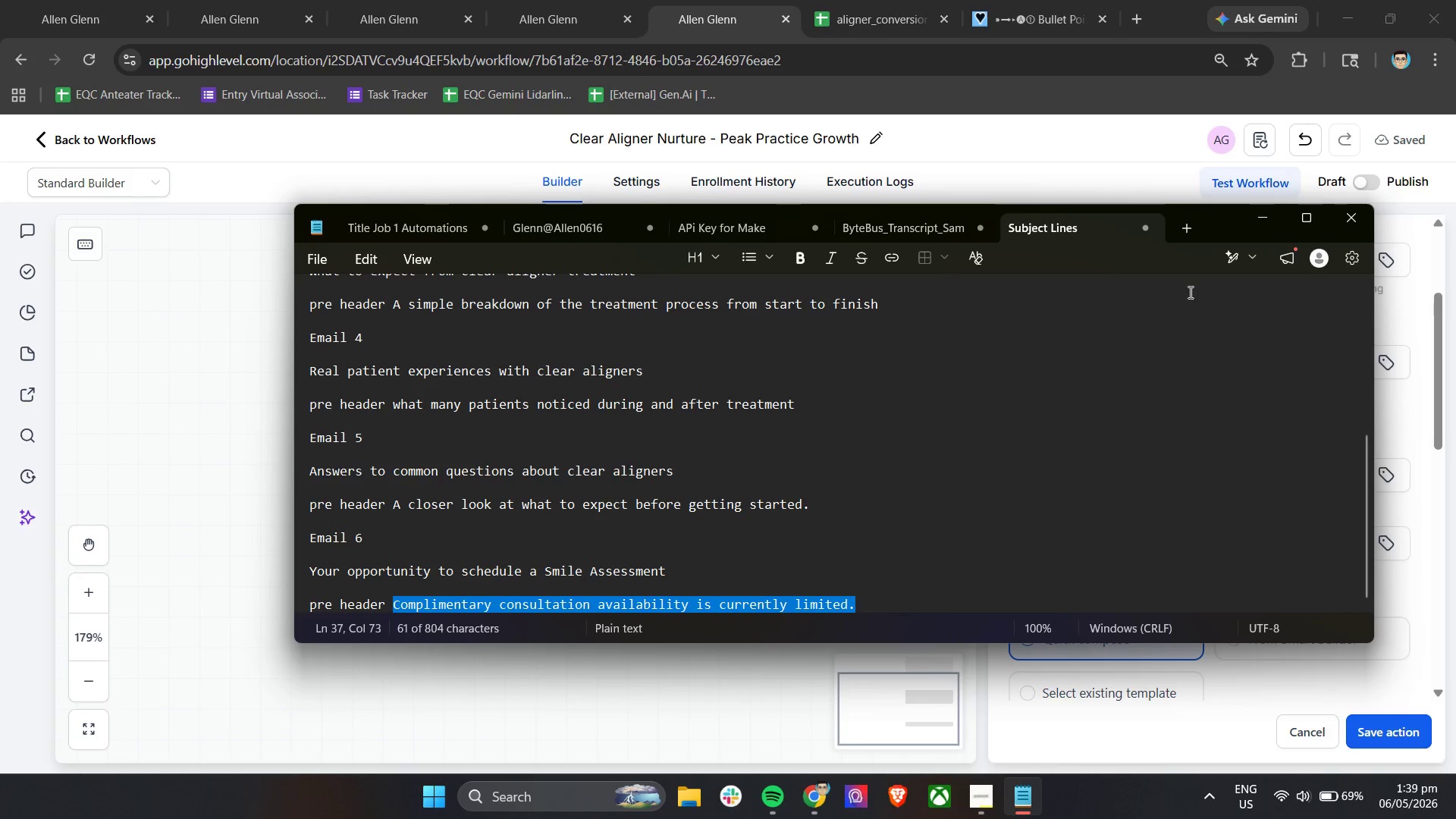 
key(Control+C)
 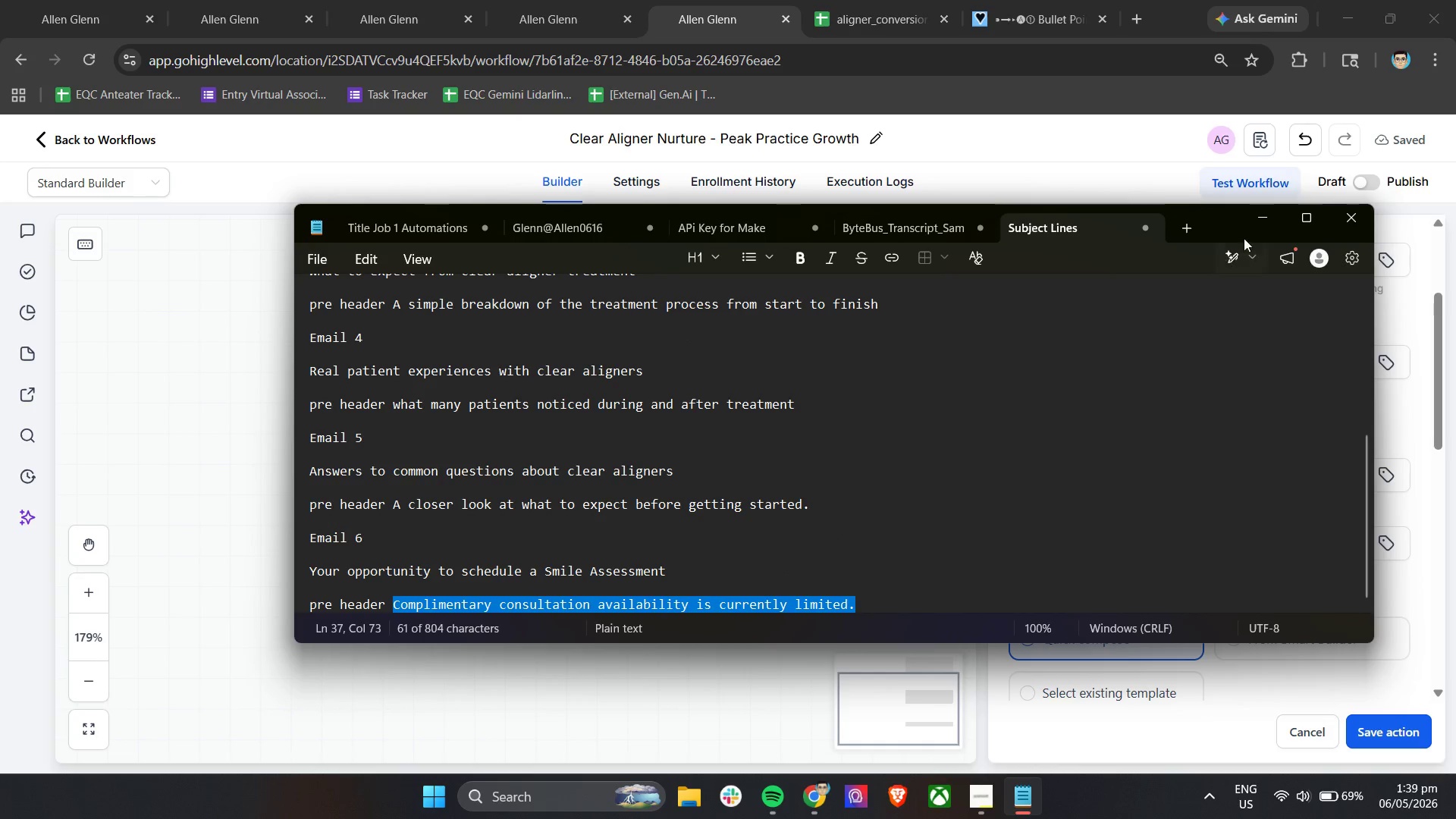 
key(Control+C)
 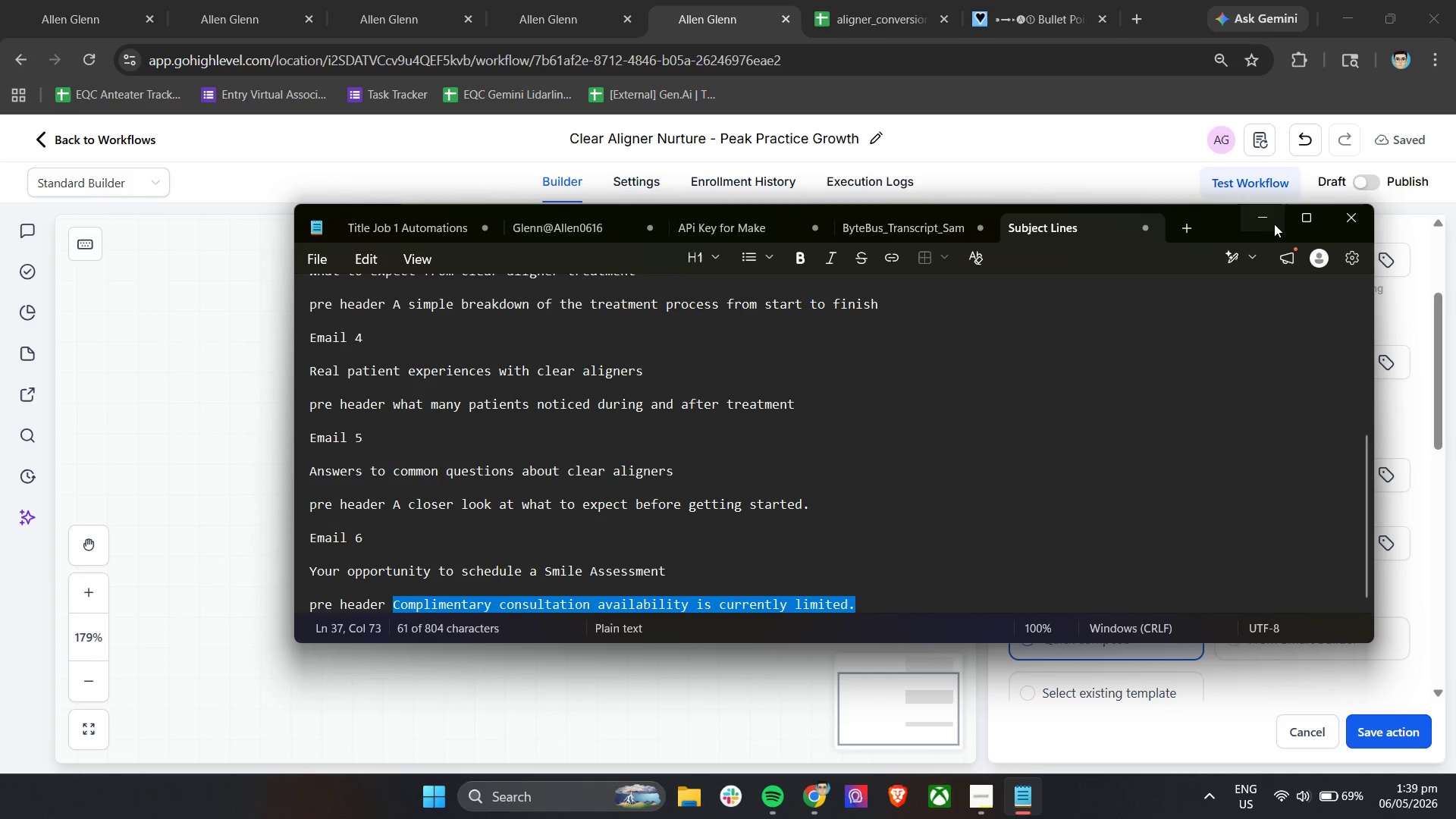 
left_click([1272, 221])
 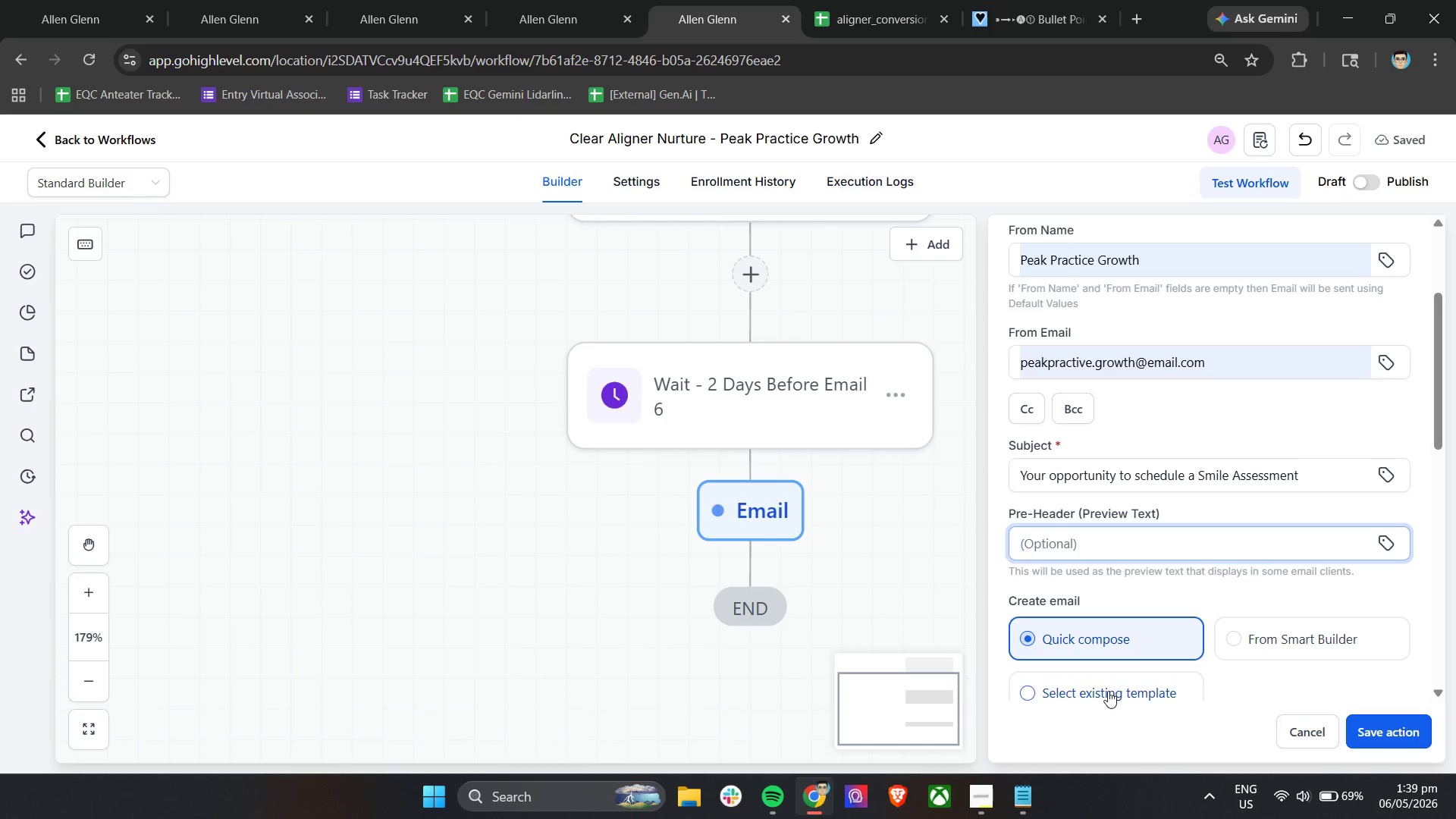 
scroll: coordinate [1133, 601], scroll_direction: down, amount: 5.0
 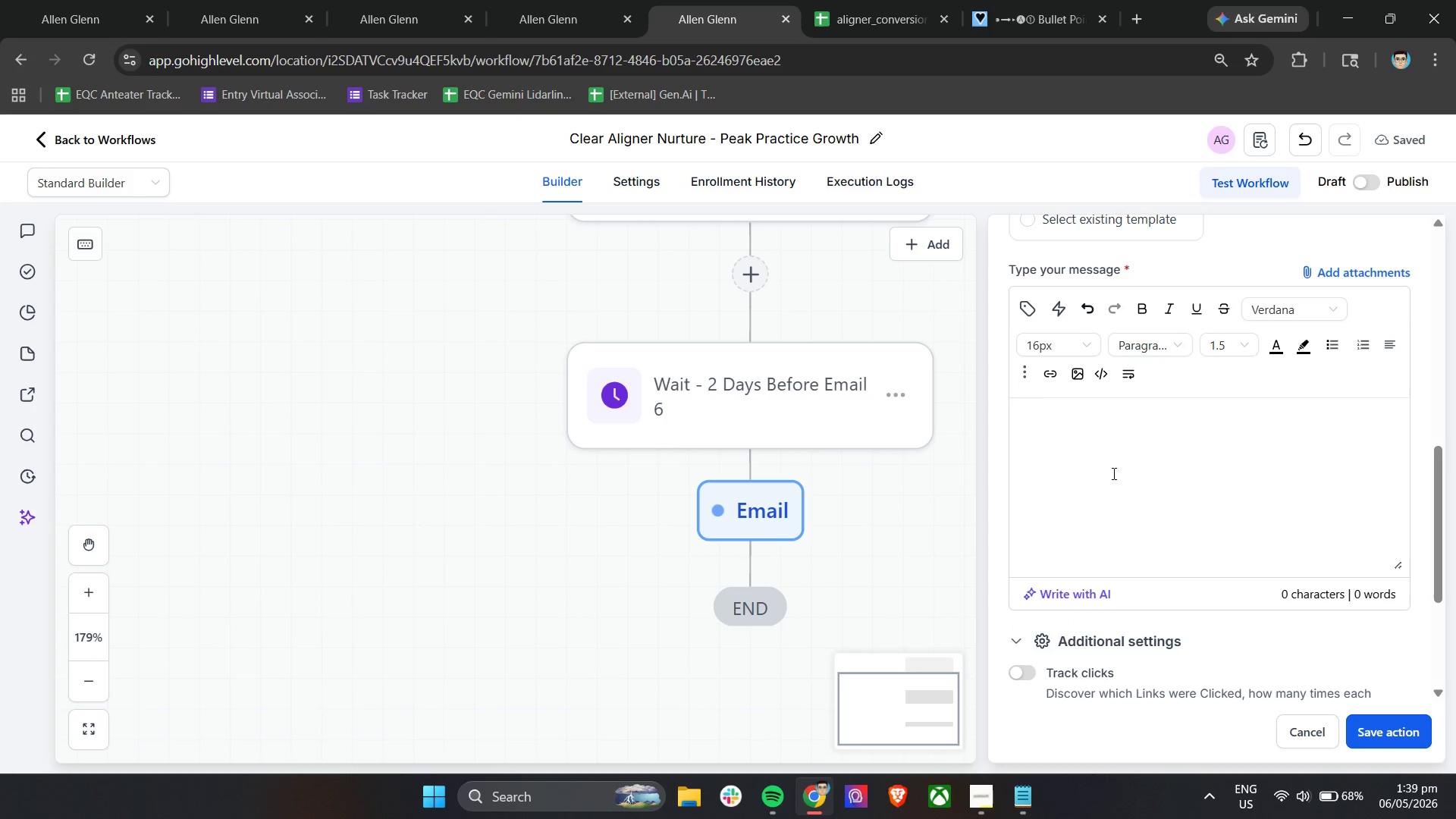 
scroll: coordinate [1113, 471], scroll_direction: up, amount: 3.0
 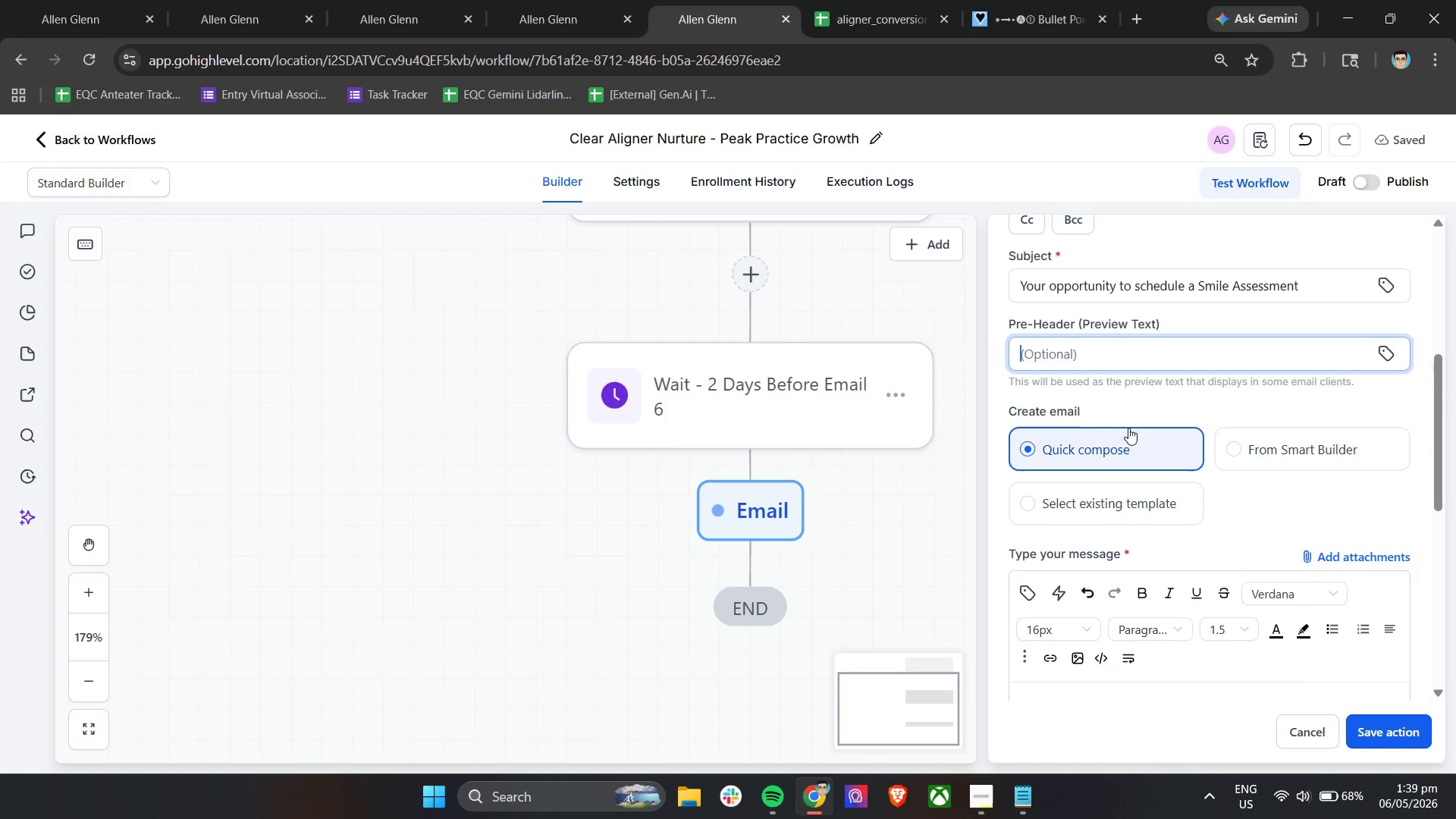 
key(Control+V)
 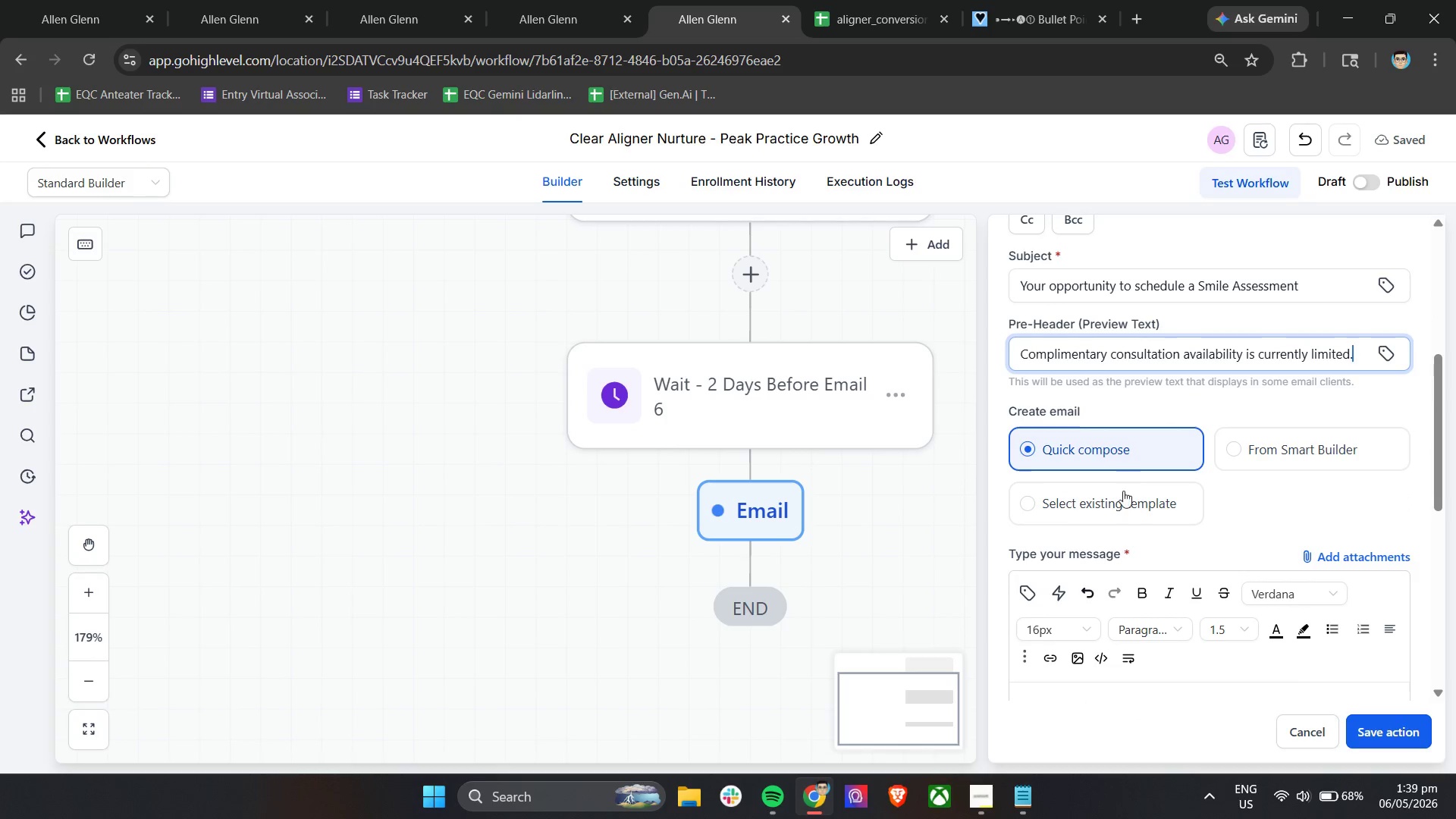 
left_click([1118, 497])
 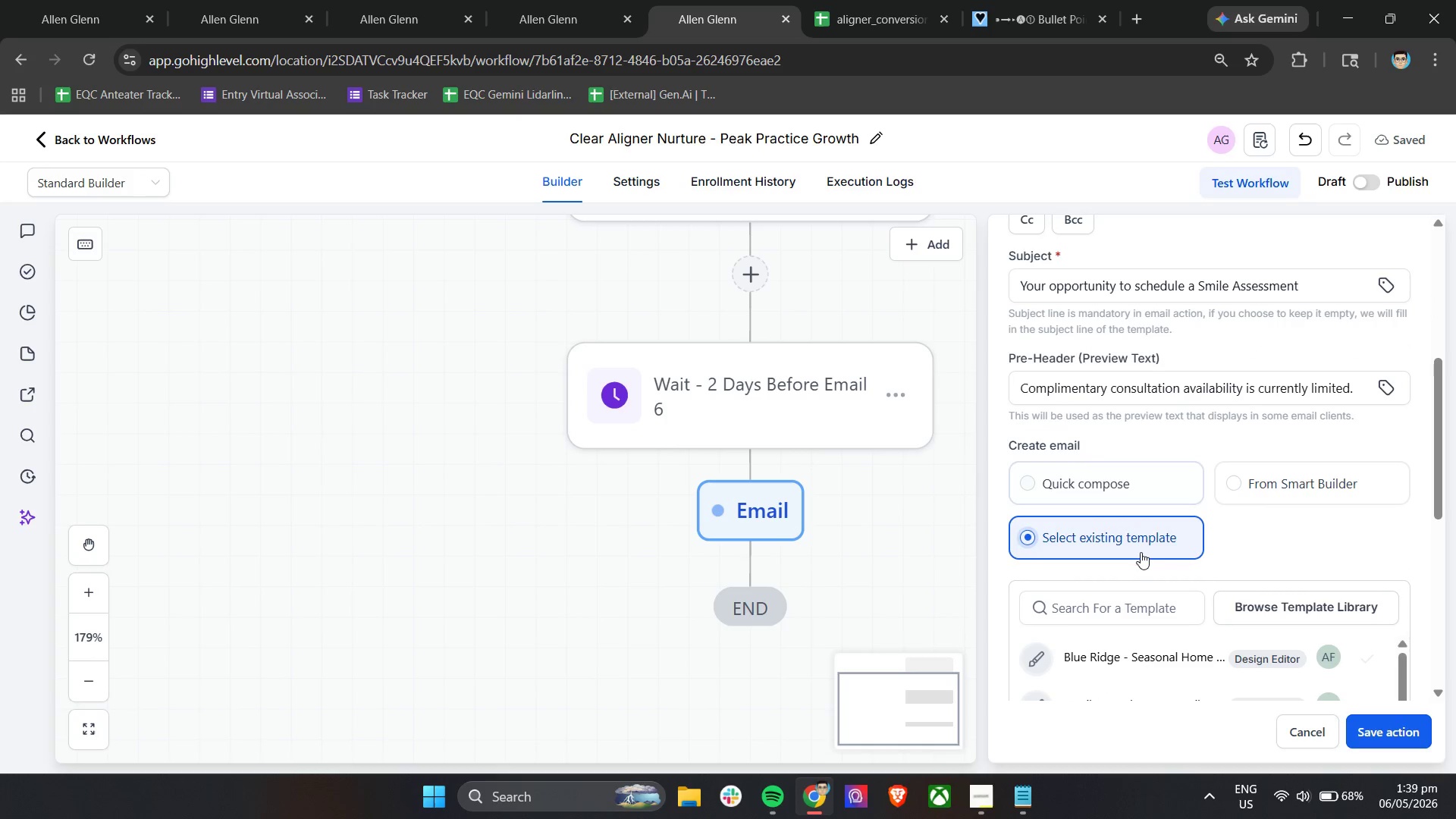 
scroll: coordinate [1258, 522], scroll_direction: down, amount: 5.0
 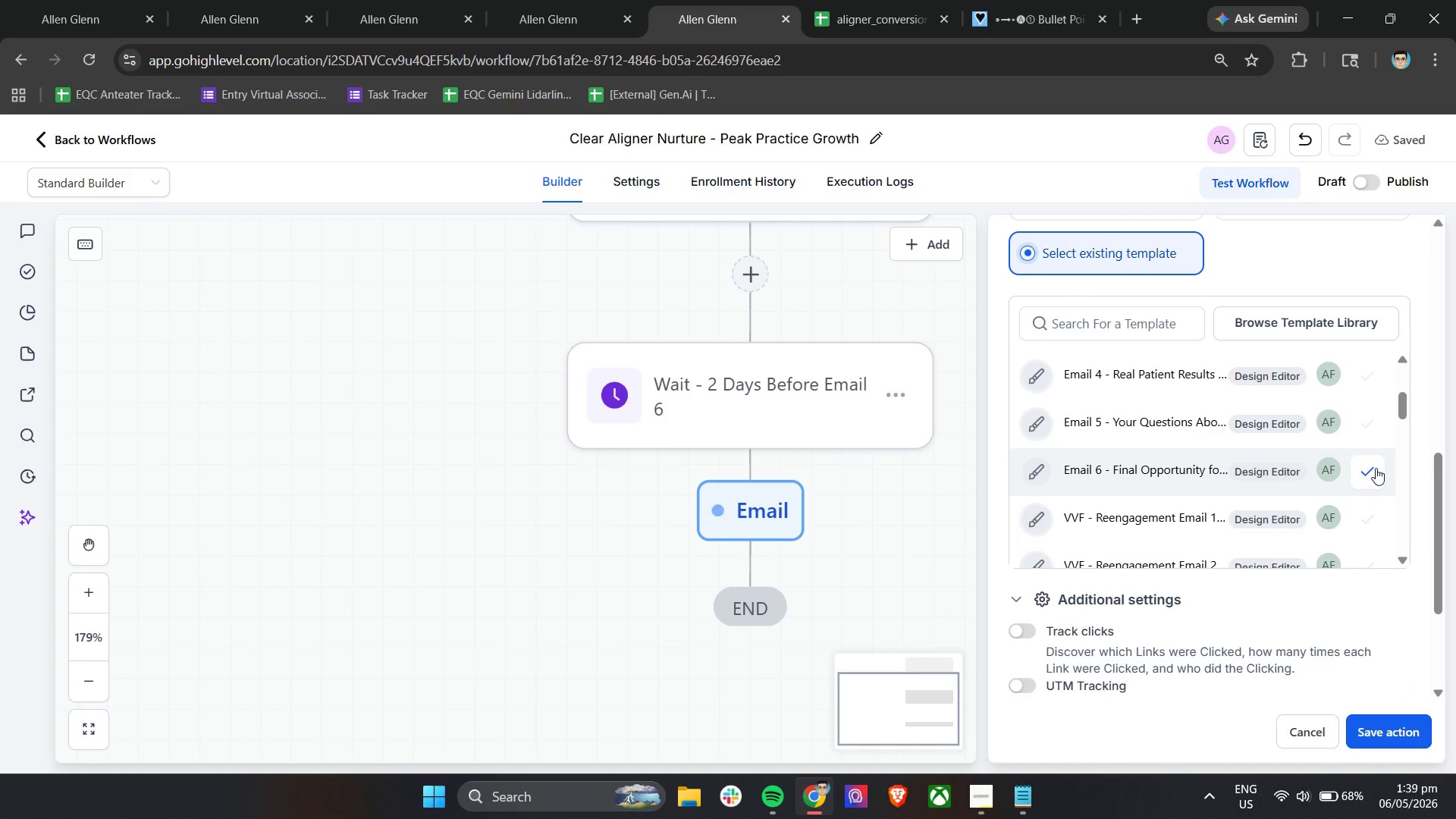 
left_click([1373, 468])
 